 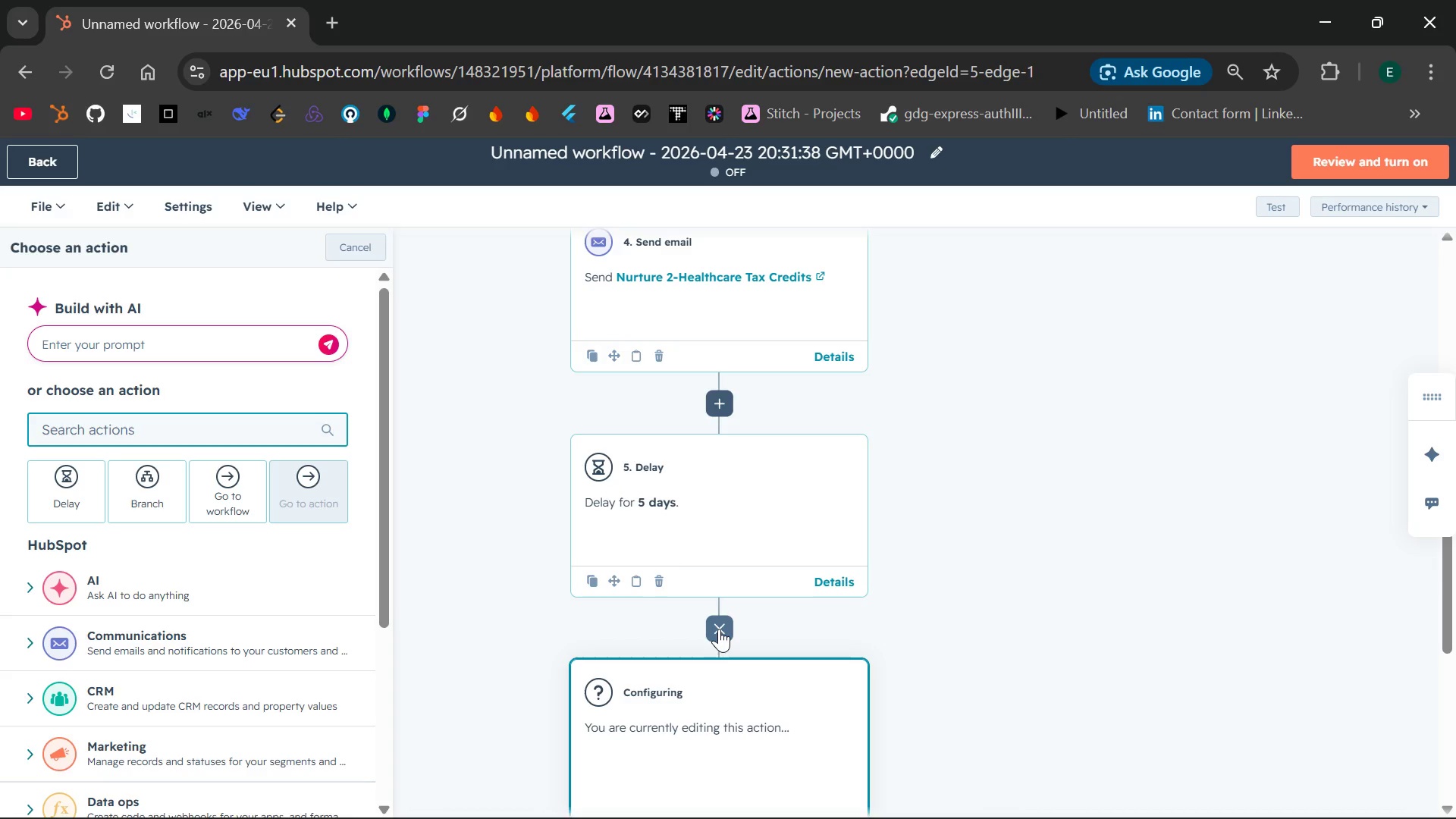 
type(send)
 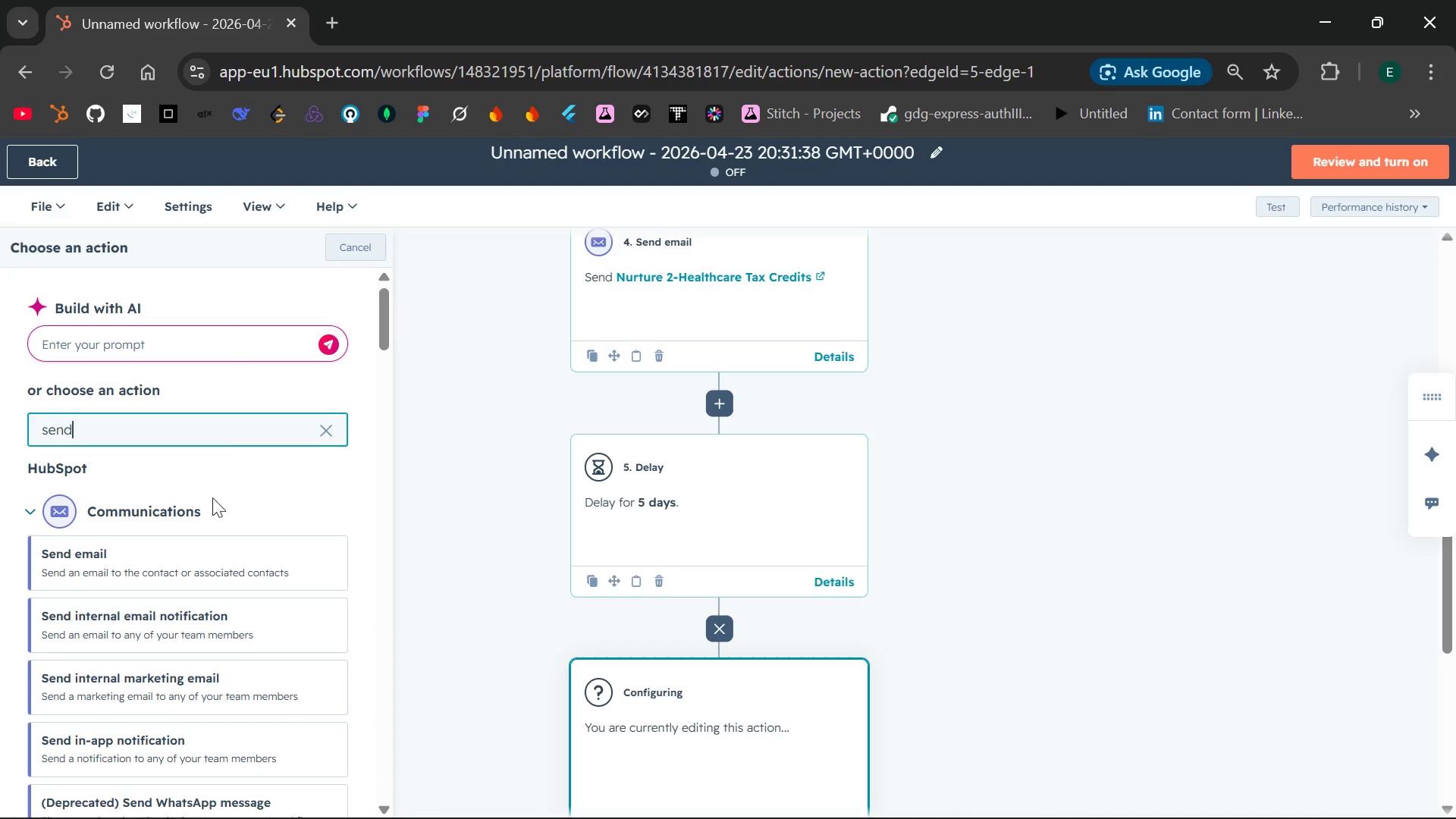 
left_click([178, 561])
 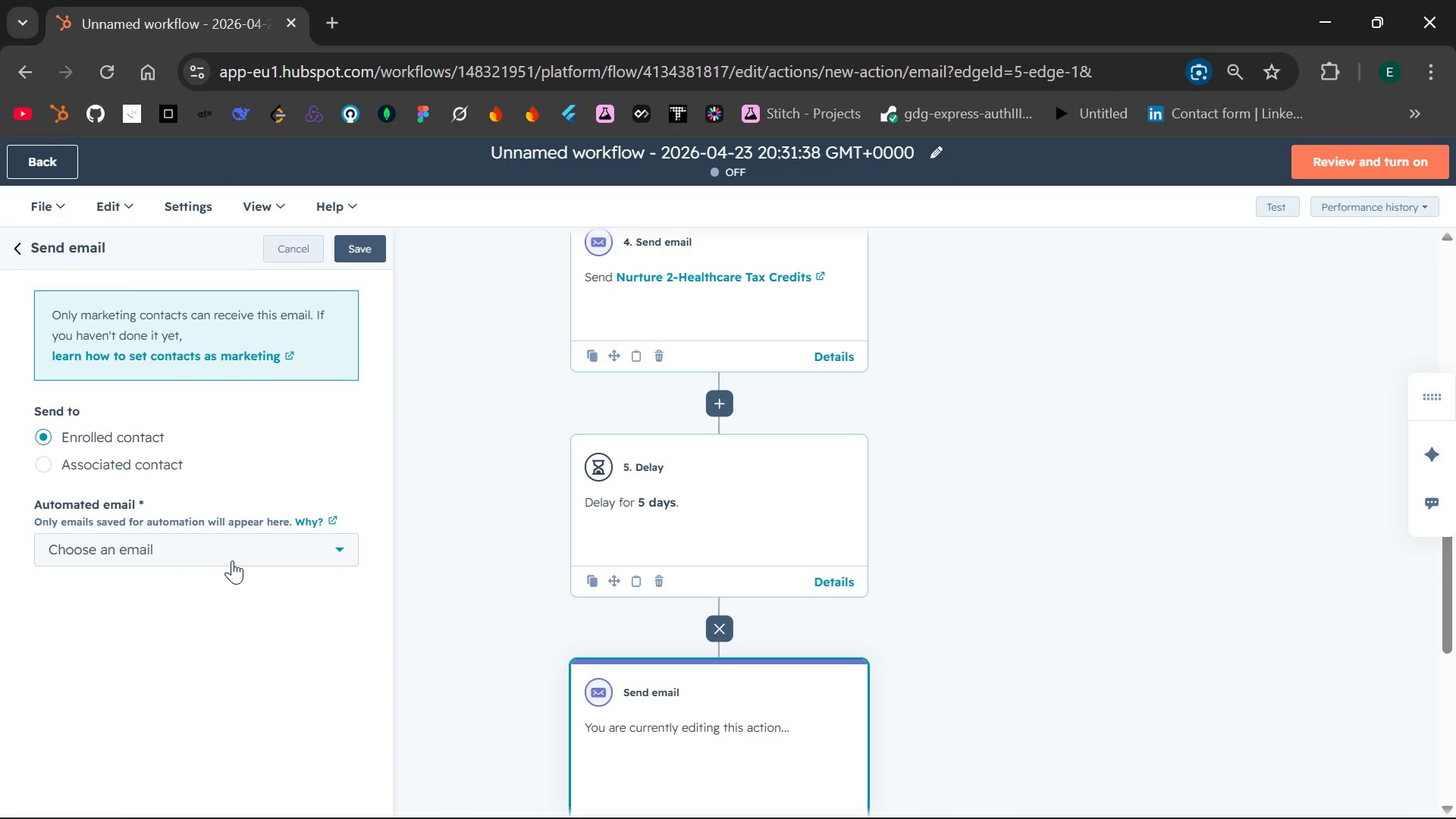 
wait(5.23)
 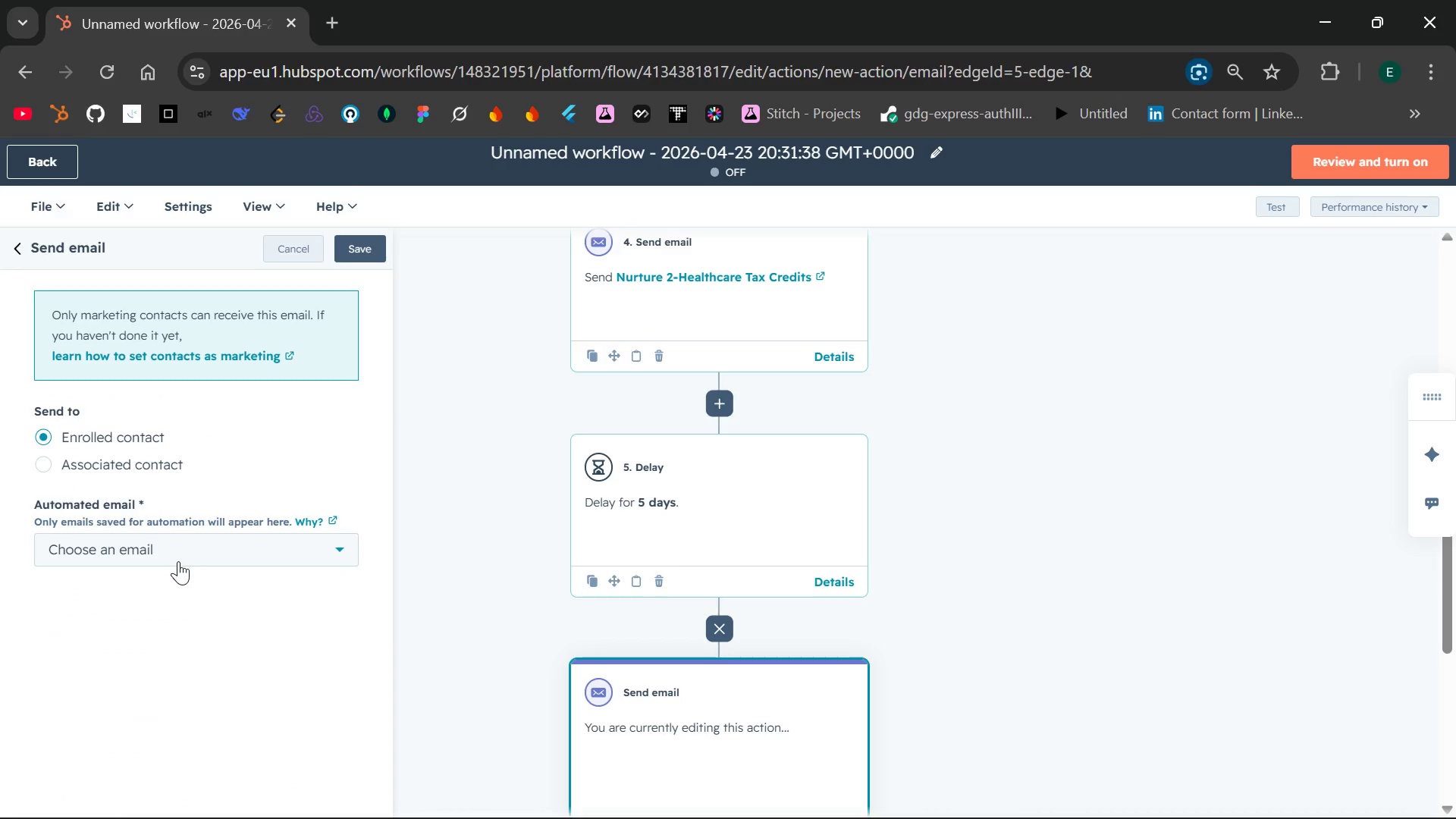 
left_click([237, 560])
 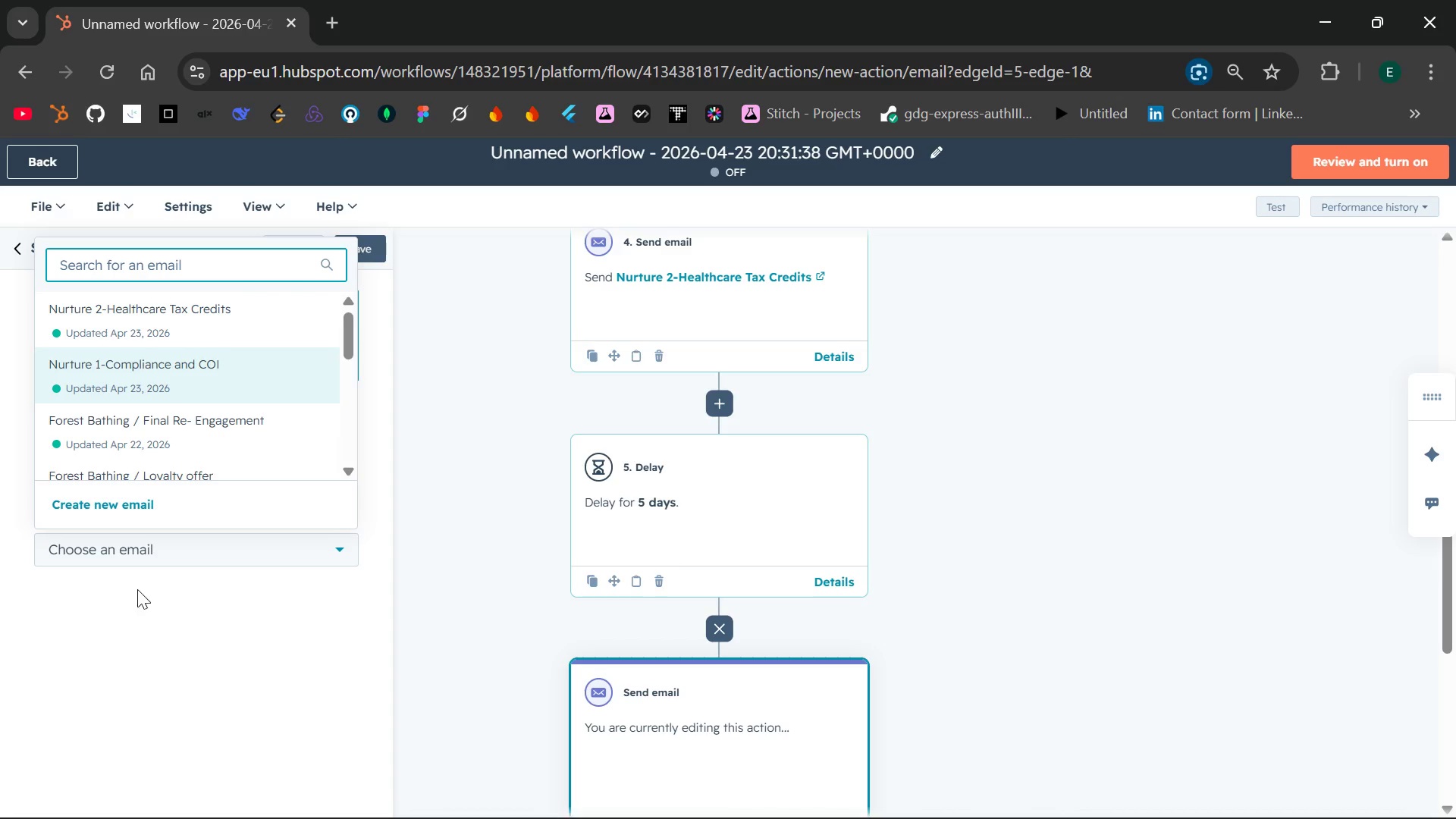 
left_click([100, 506])
 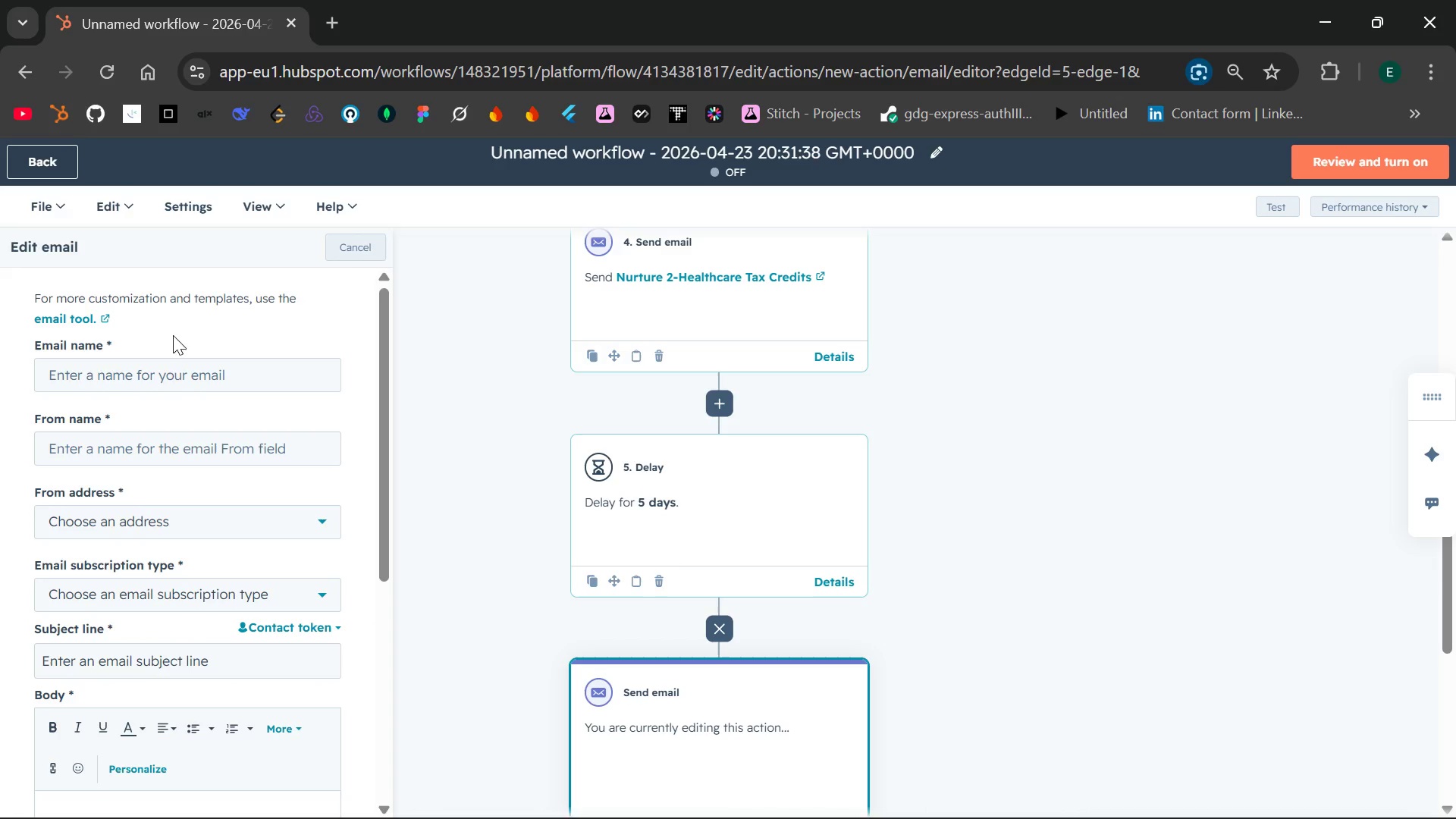 
left_click([166, 384])
 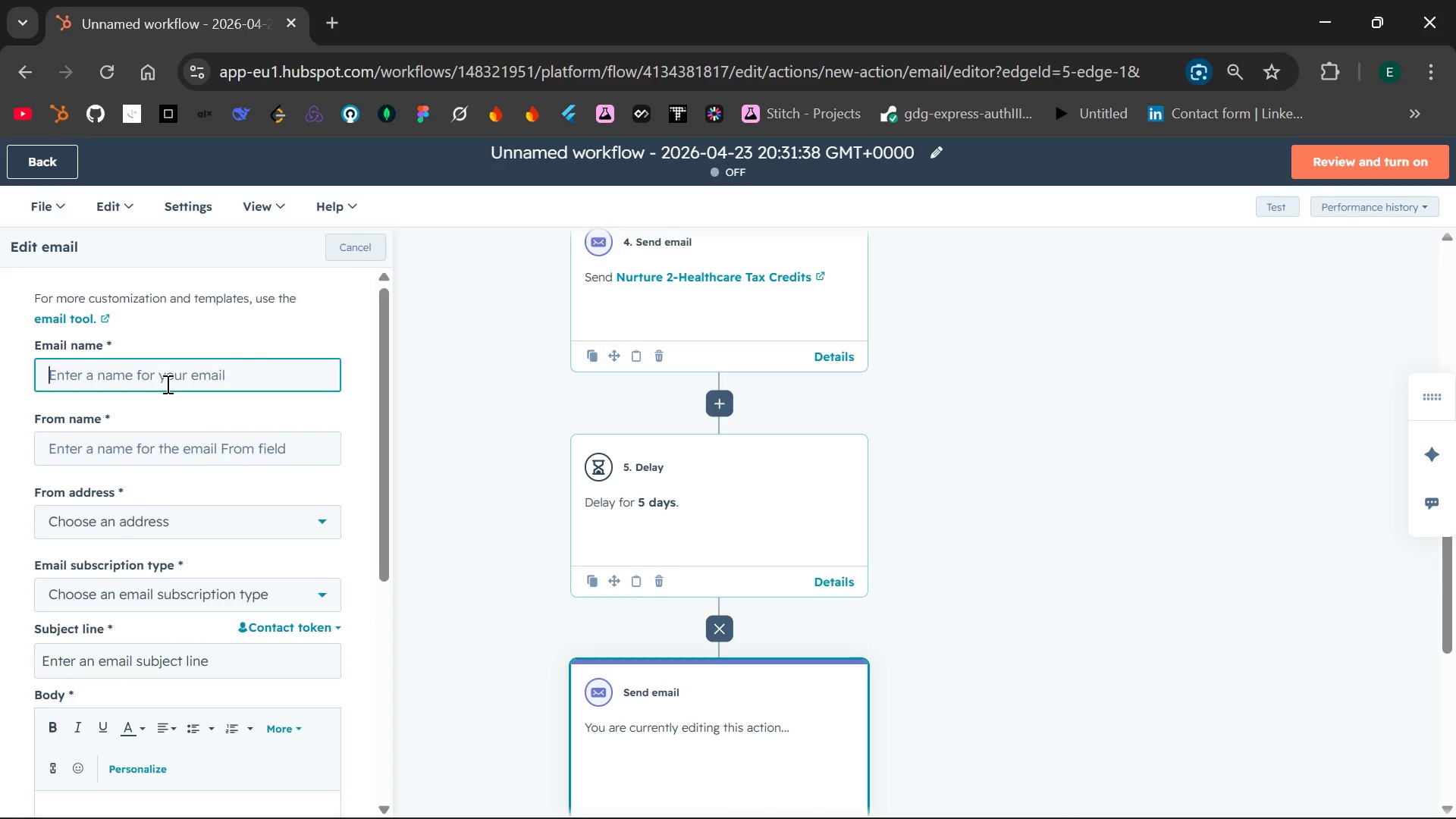 
type(Nurture 3- Book Your Benefits Audit)
 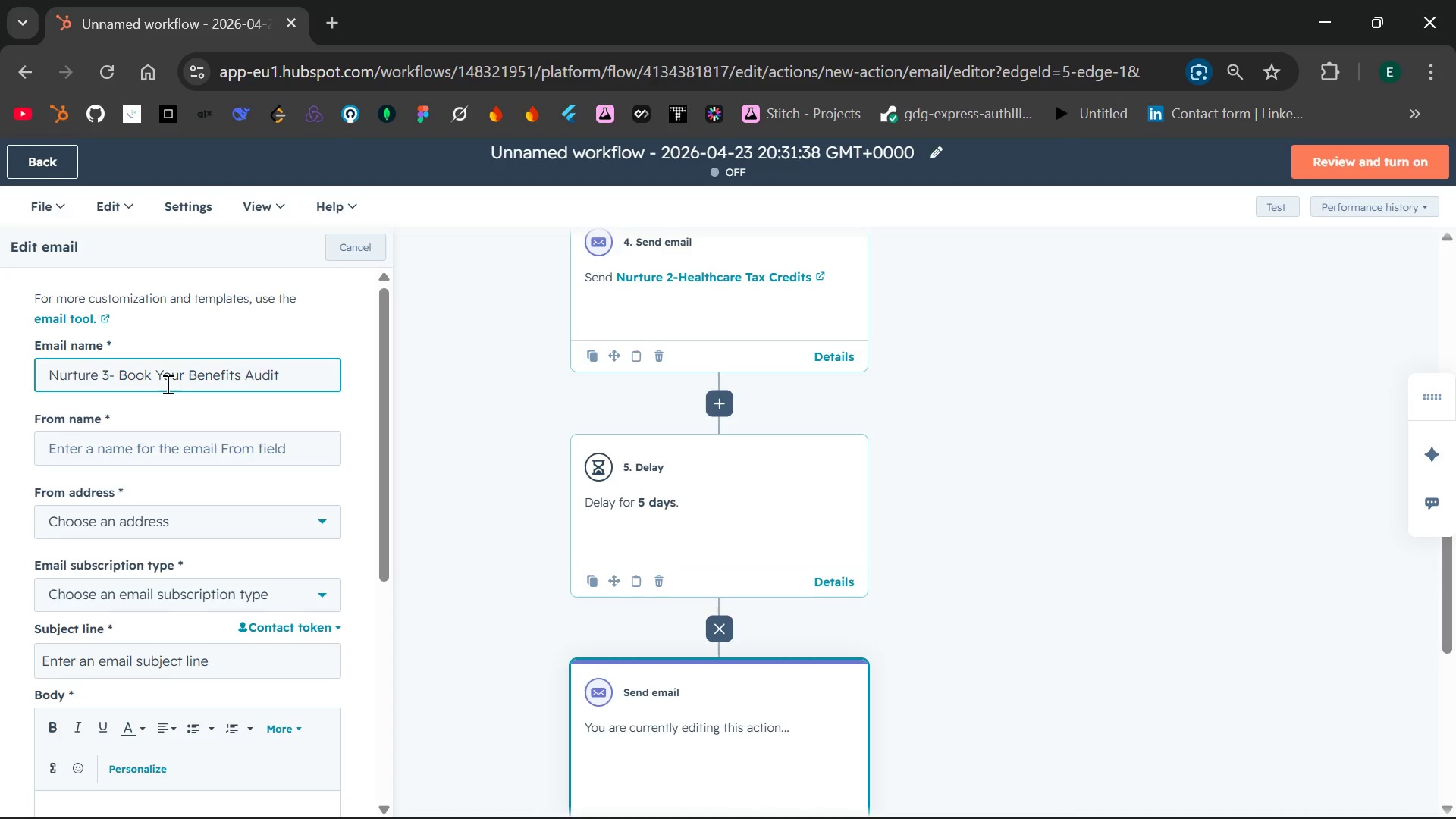 
left_click([143, 440])
 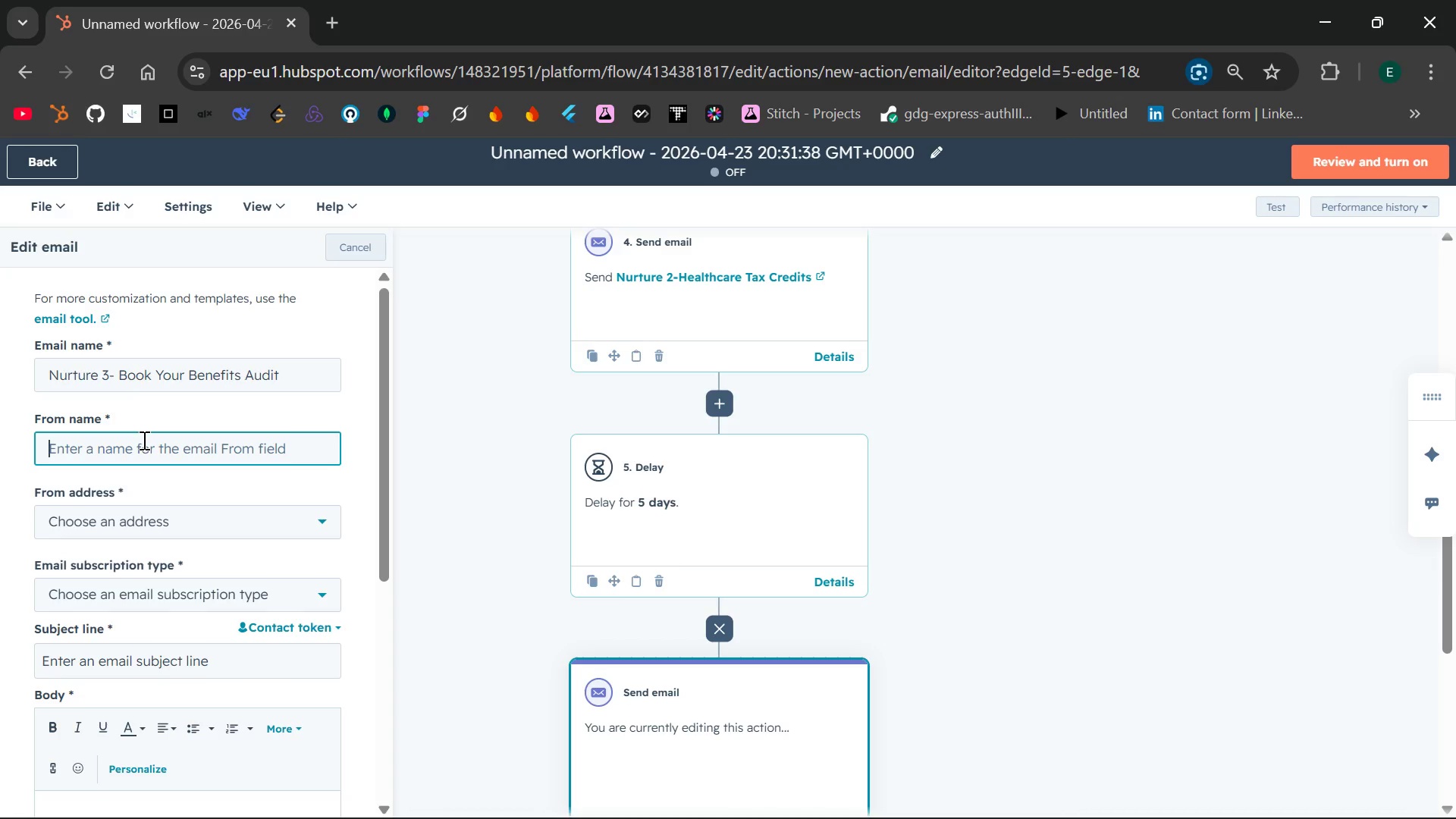 
type(Contractor Industry)
 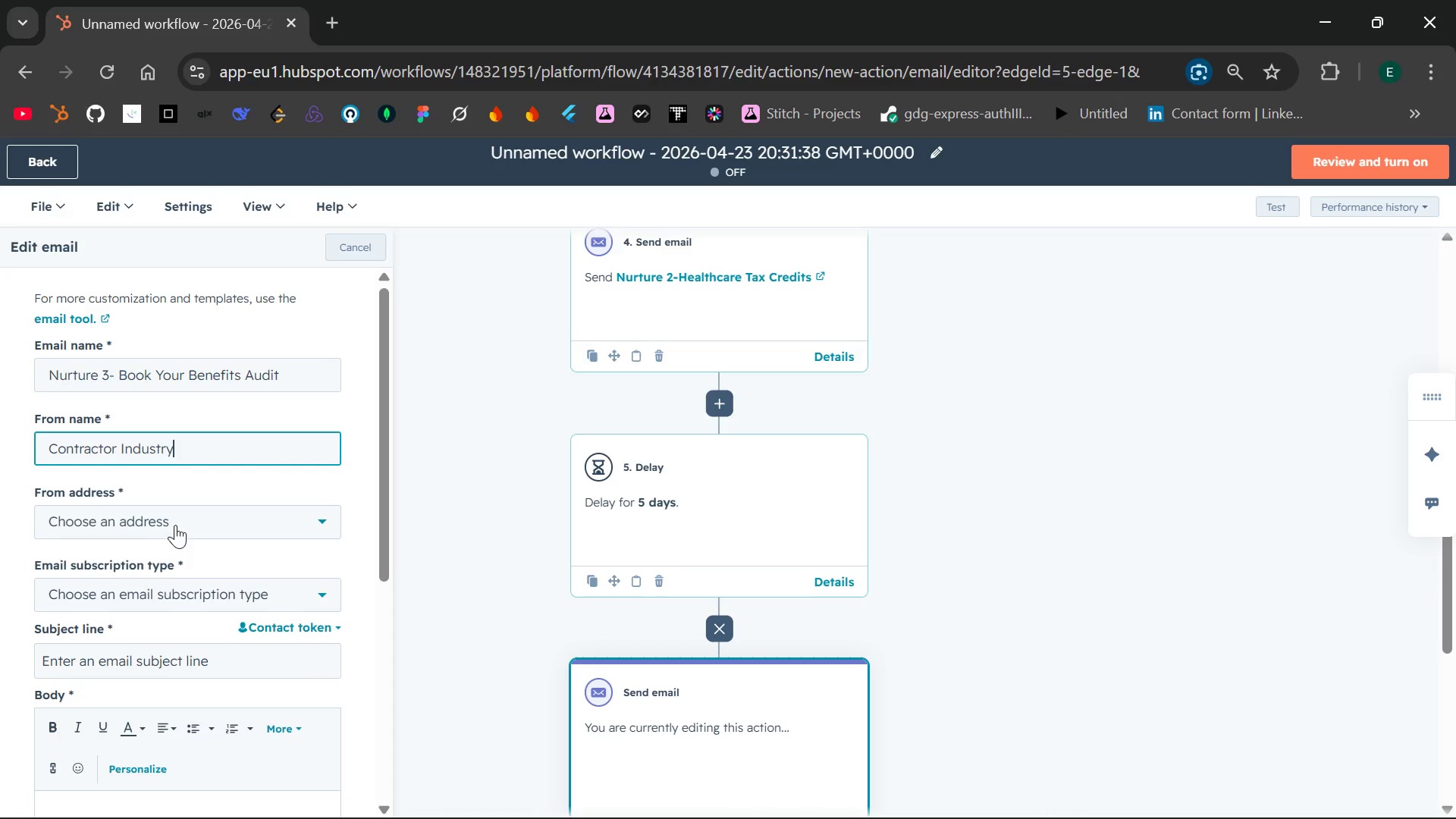 
left_click([187, 516])
 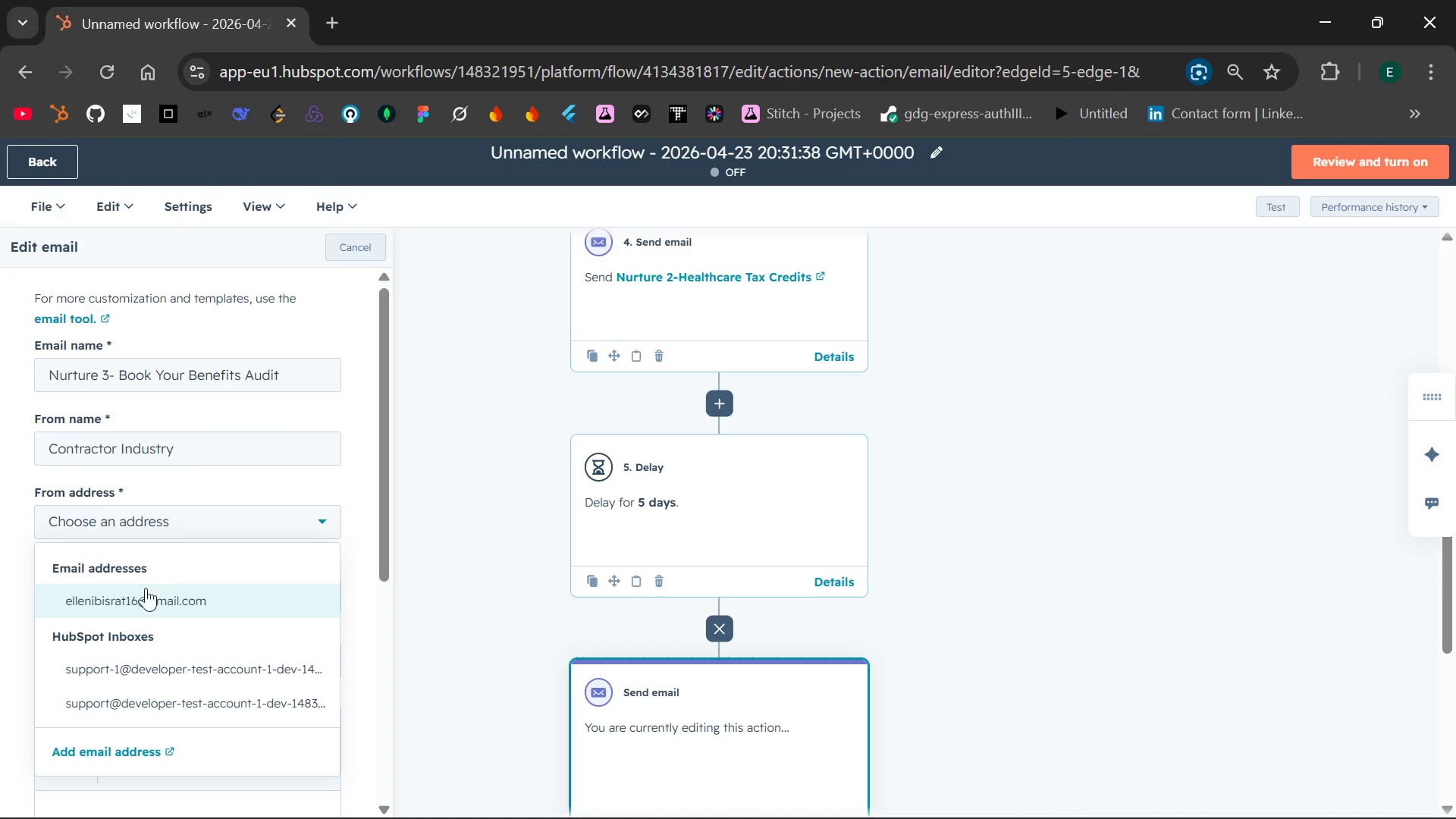 
left_click([143, 589])
 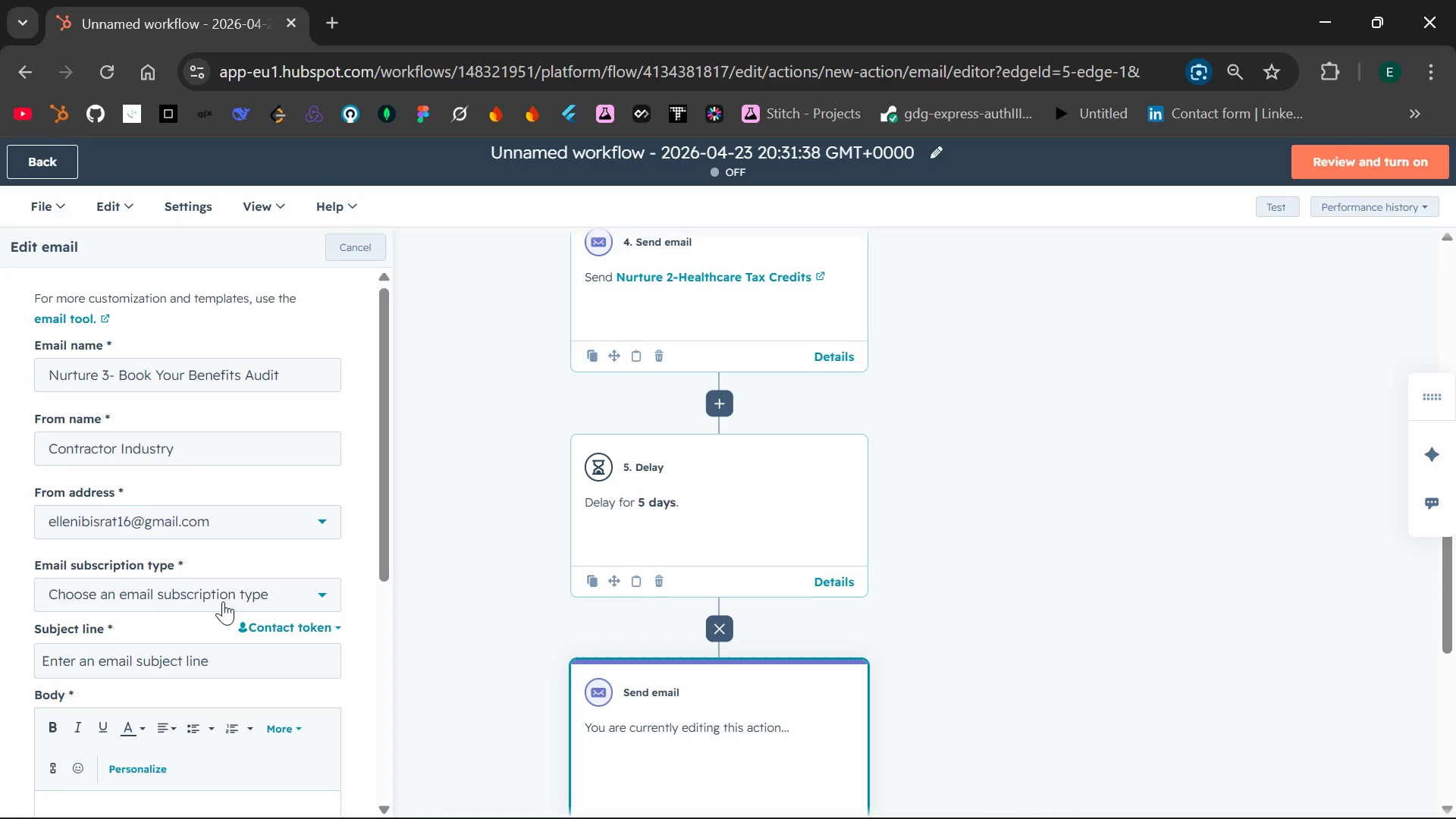 
left_click([223, 601])
 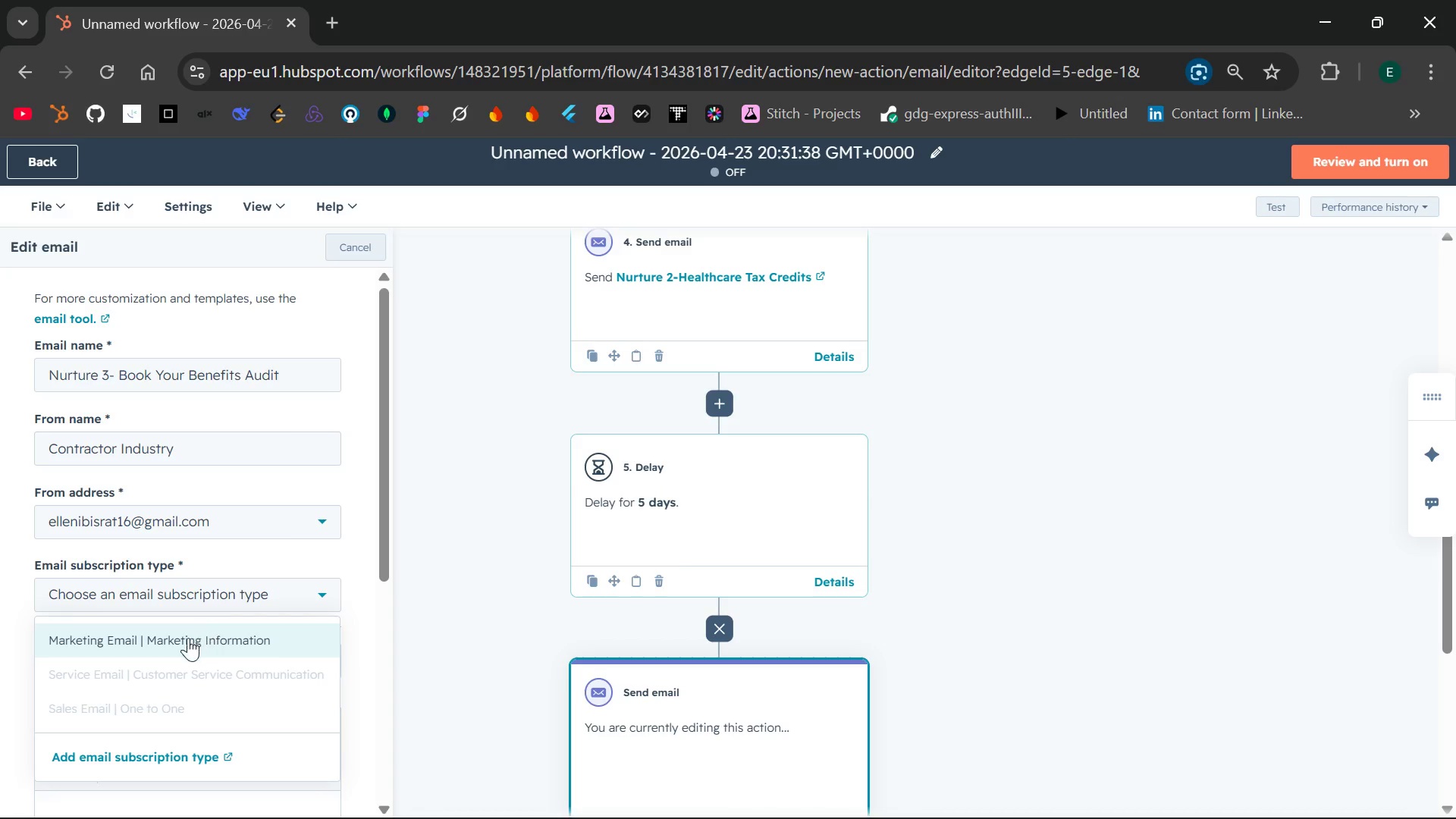 
left_click([182, 642])
 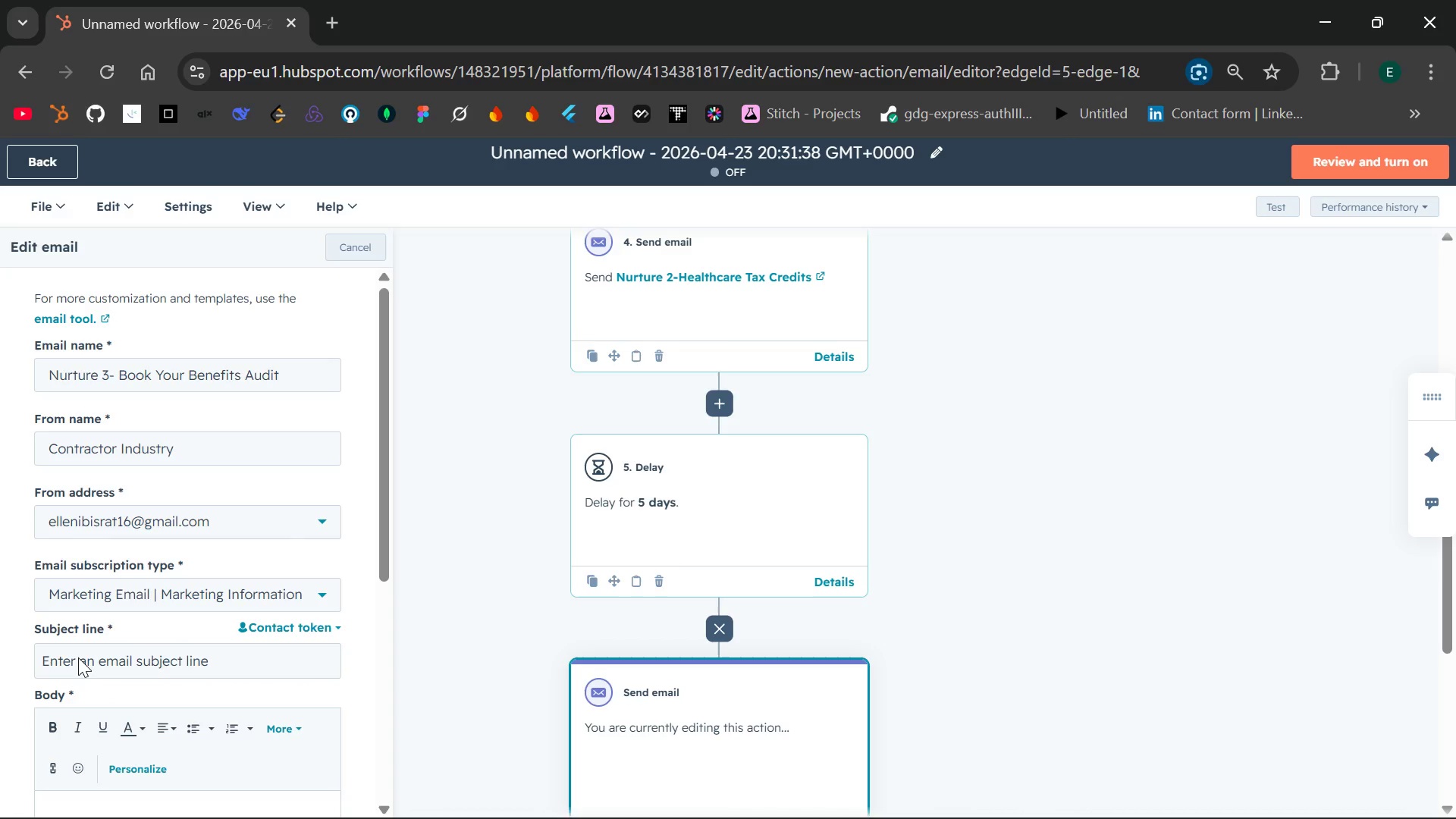 
left_click([77, 657])
 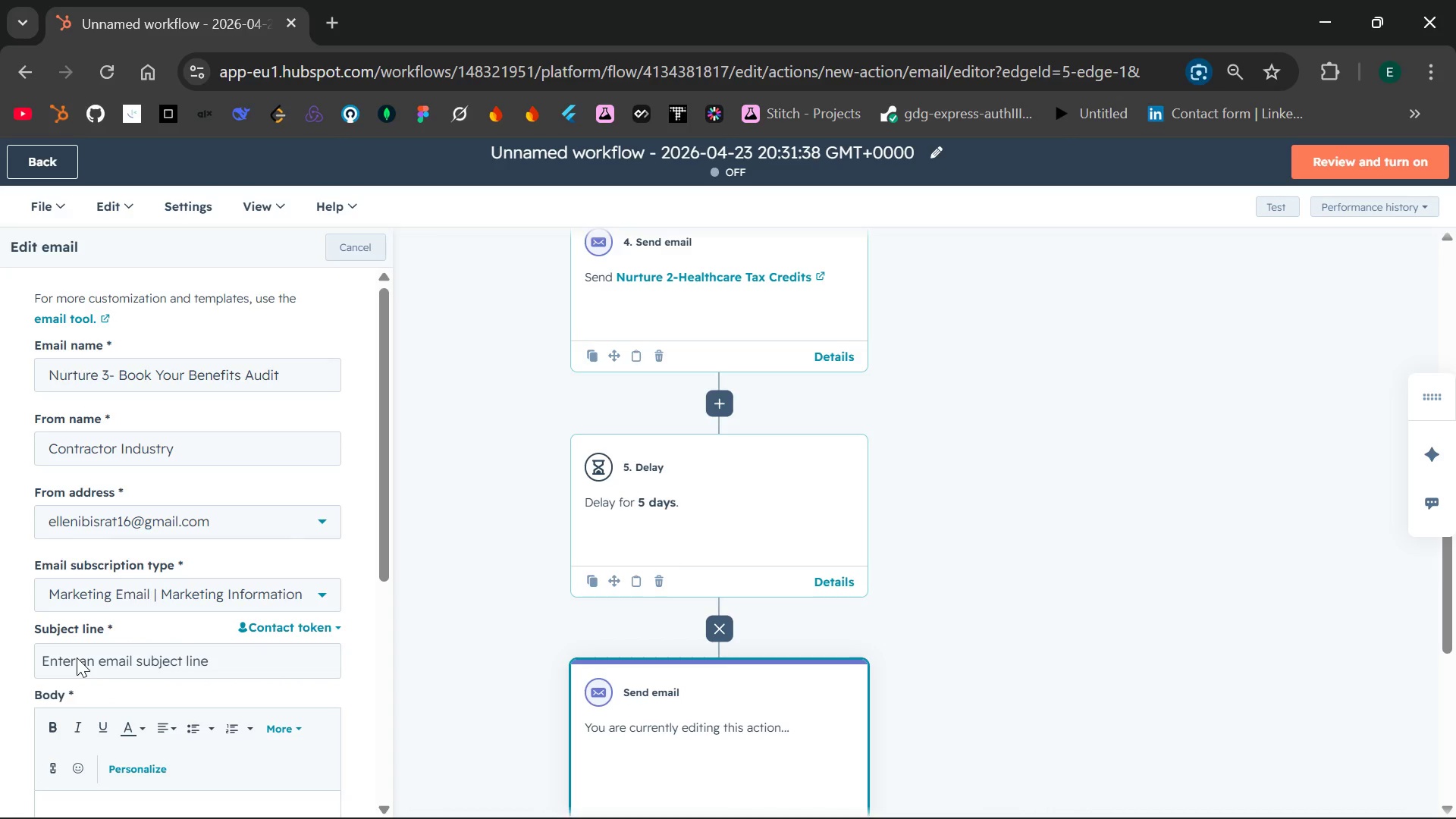 
type(Ready for a free group health benefirs)
key(Backspace)
key(Backspace)
type(ts audit?)
 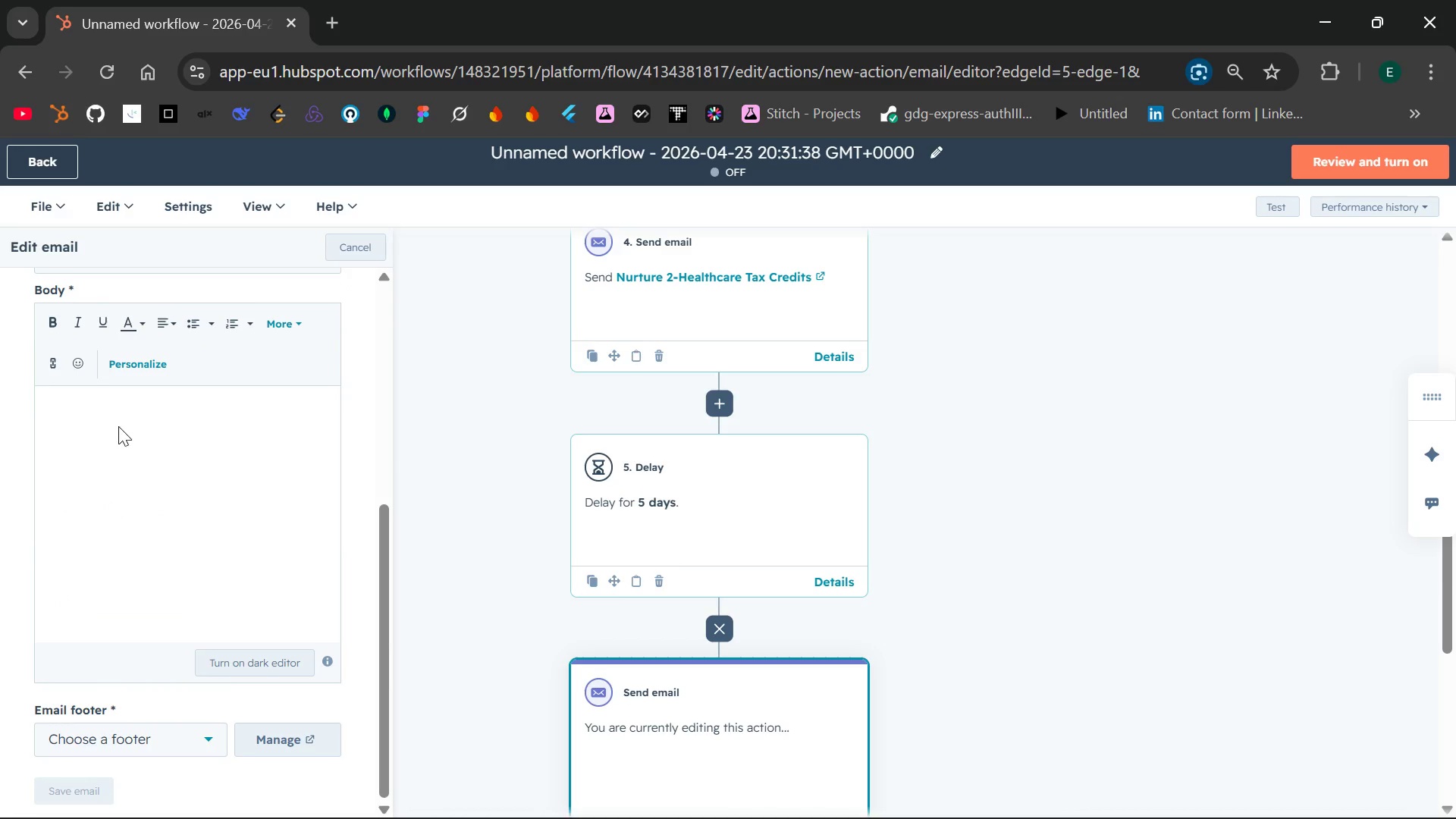 
left_click([121, 408])
 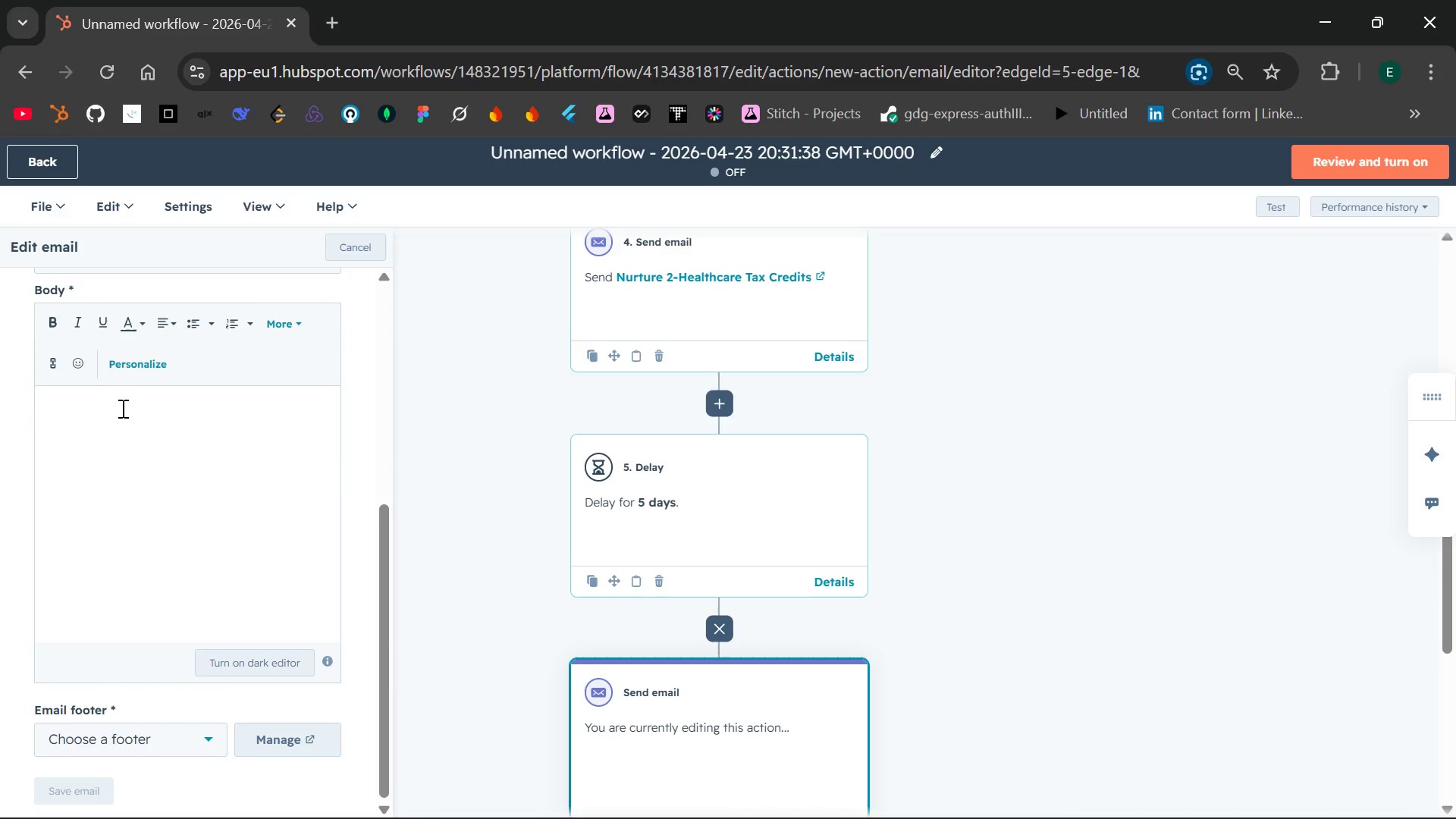 
type(Hi,)
 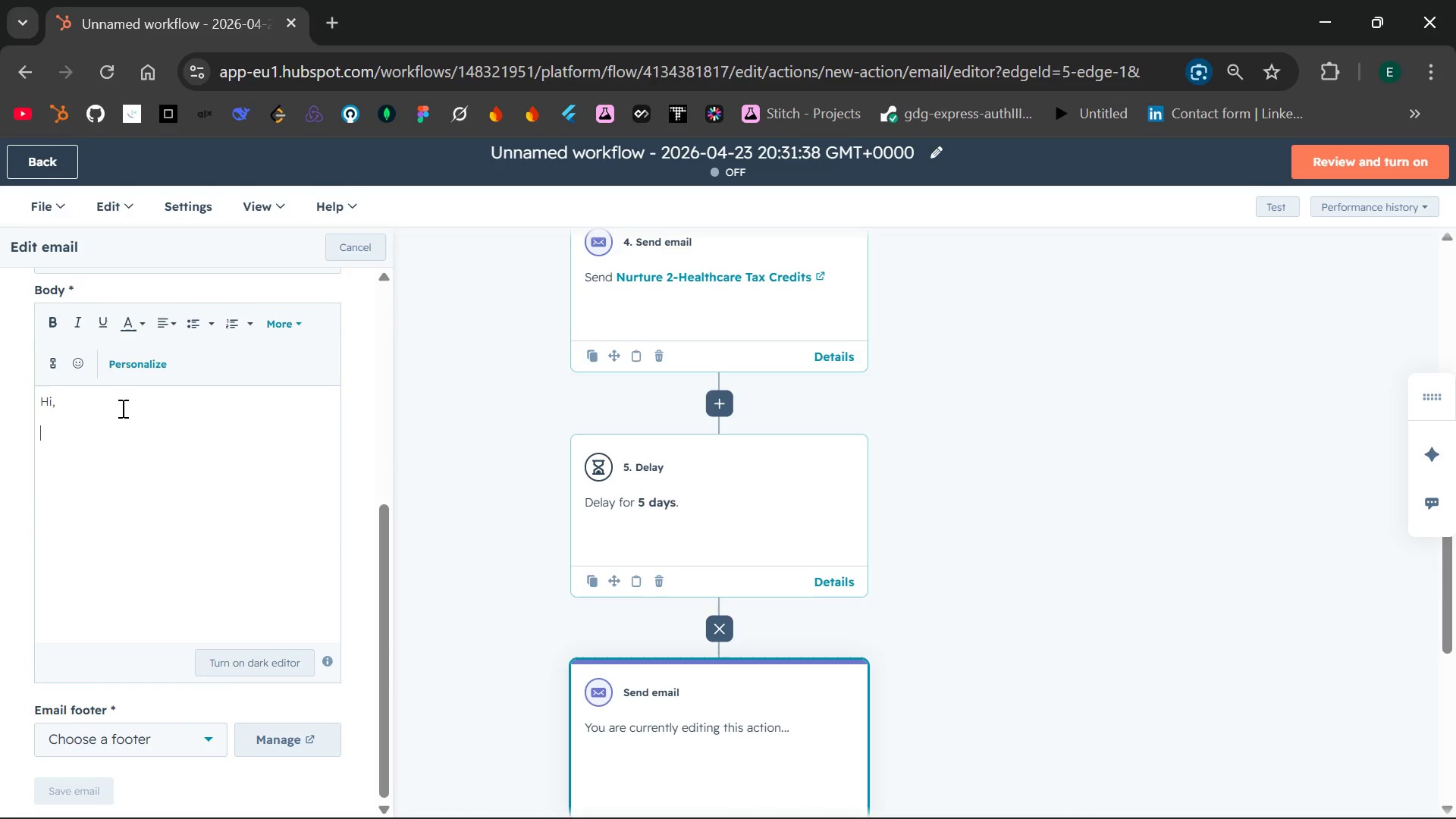 
key(Enter)
 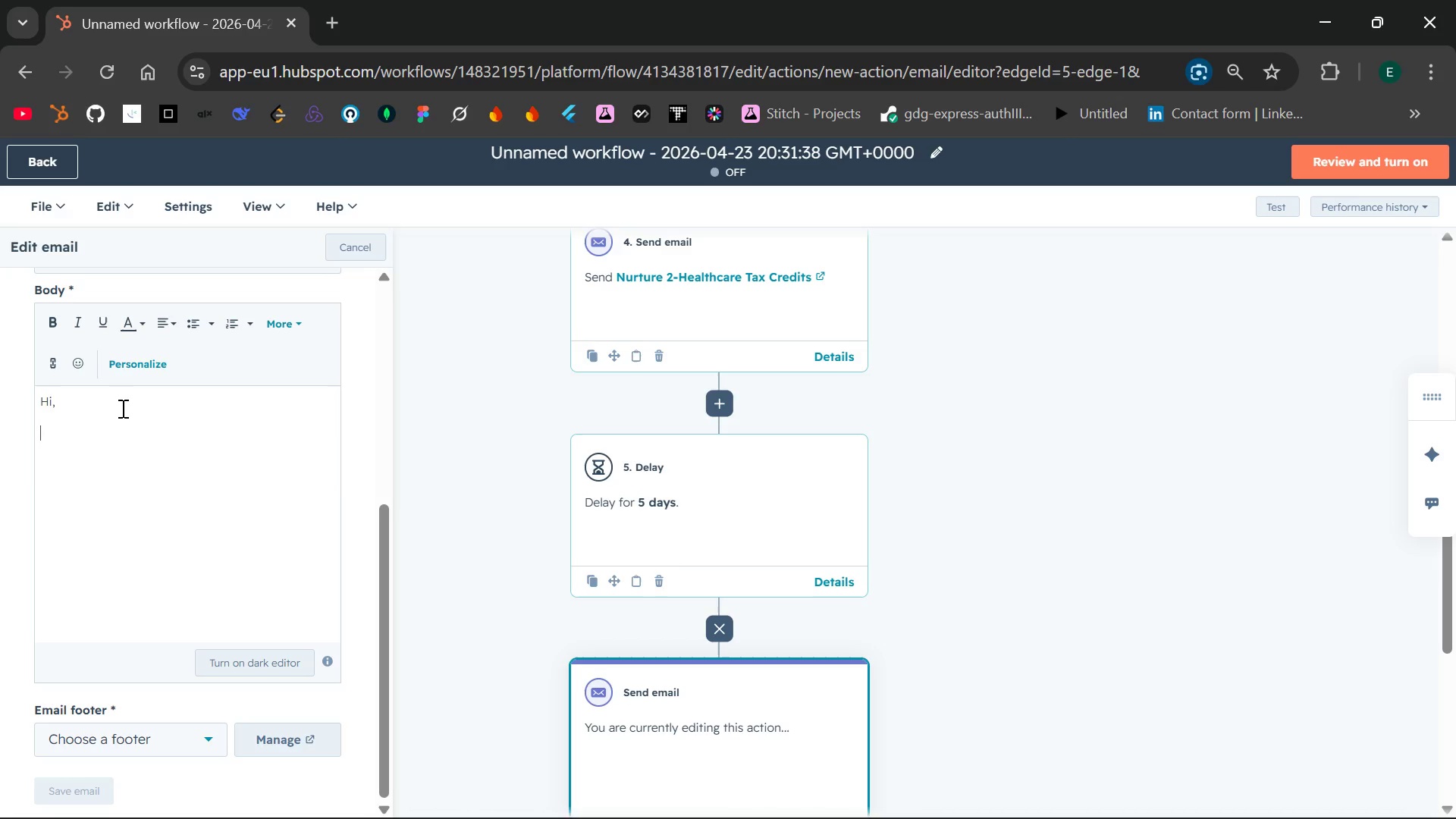 
wait(13.69)
 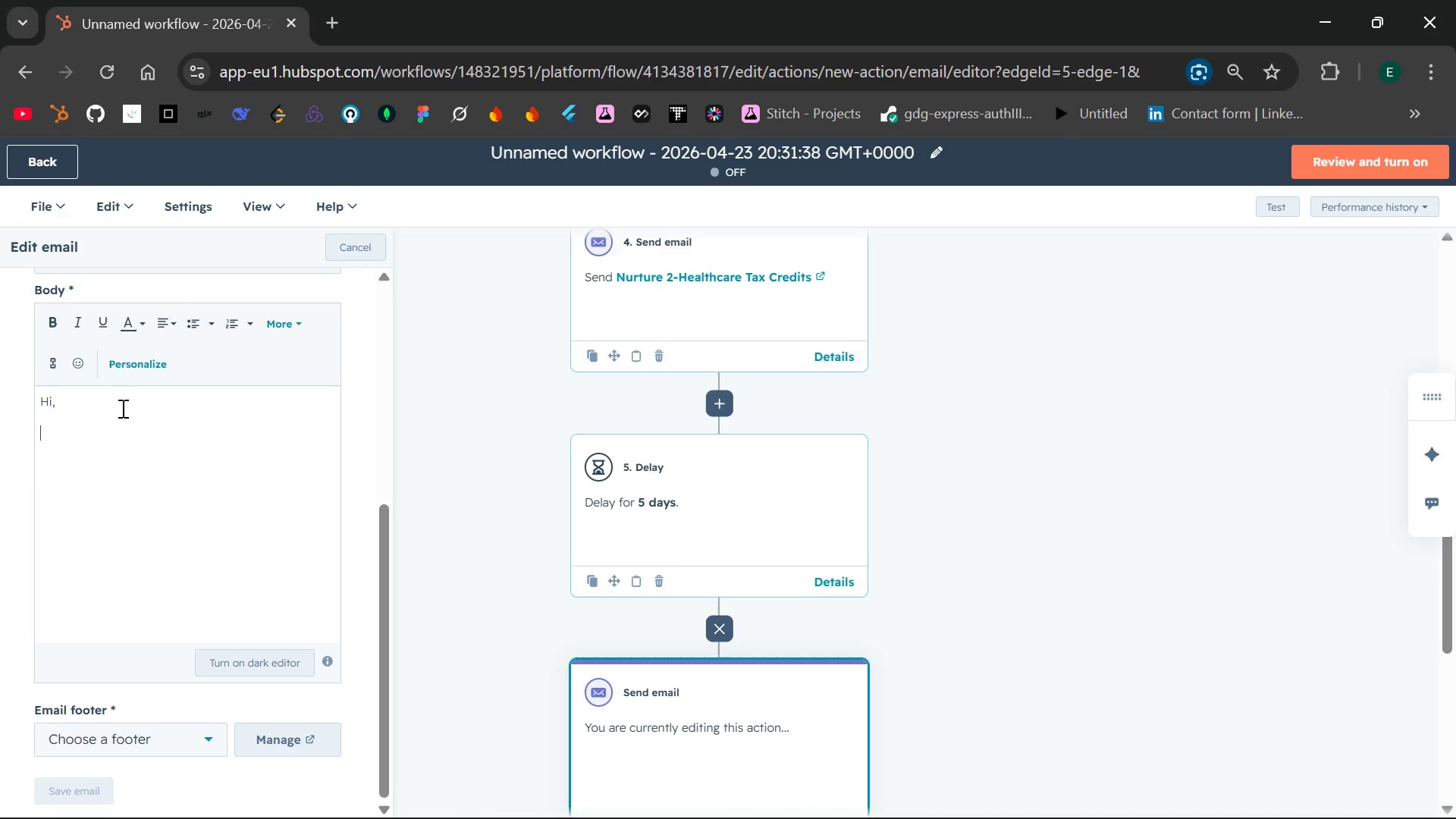 
type(You a)
key(Backspace)
type(hace )
key(Backspace)
key(Backspace)
key(Backspace)
type(ve seen that)
key(Backspace)
key(Backspace)
type(e compliance )
 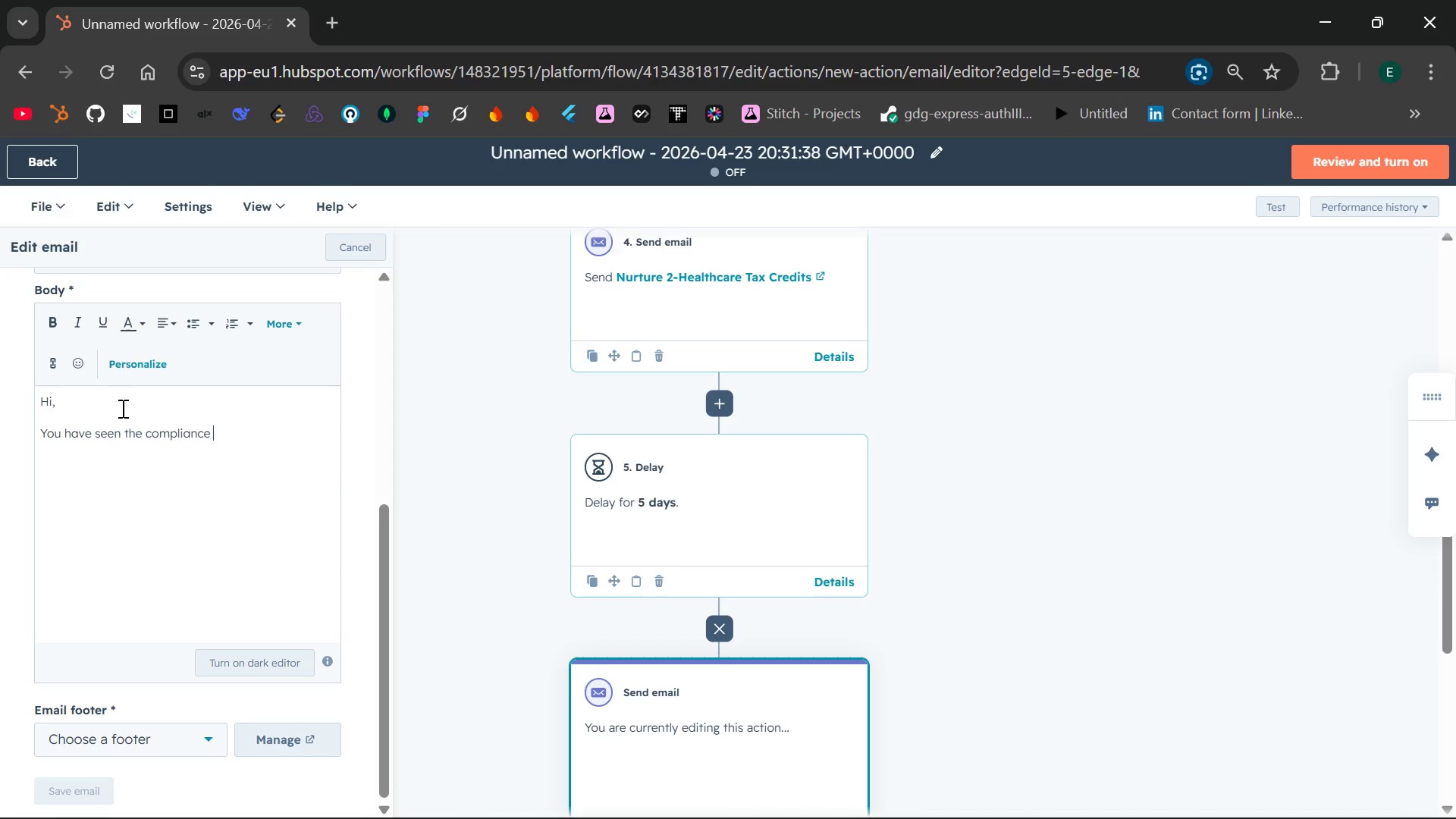 
wait(6.0)
 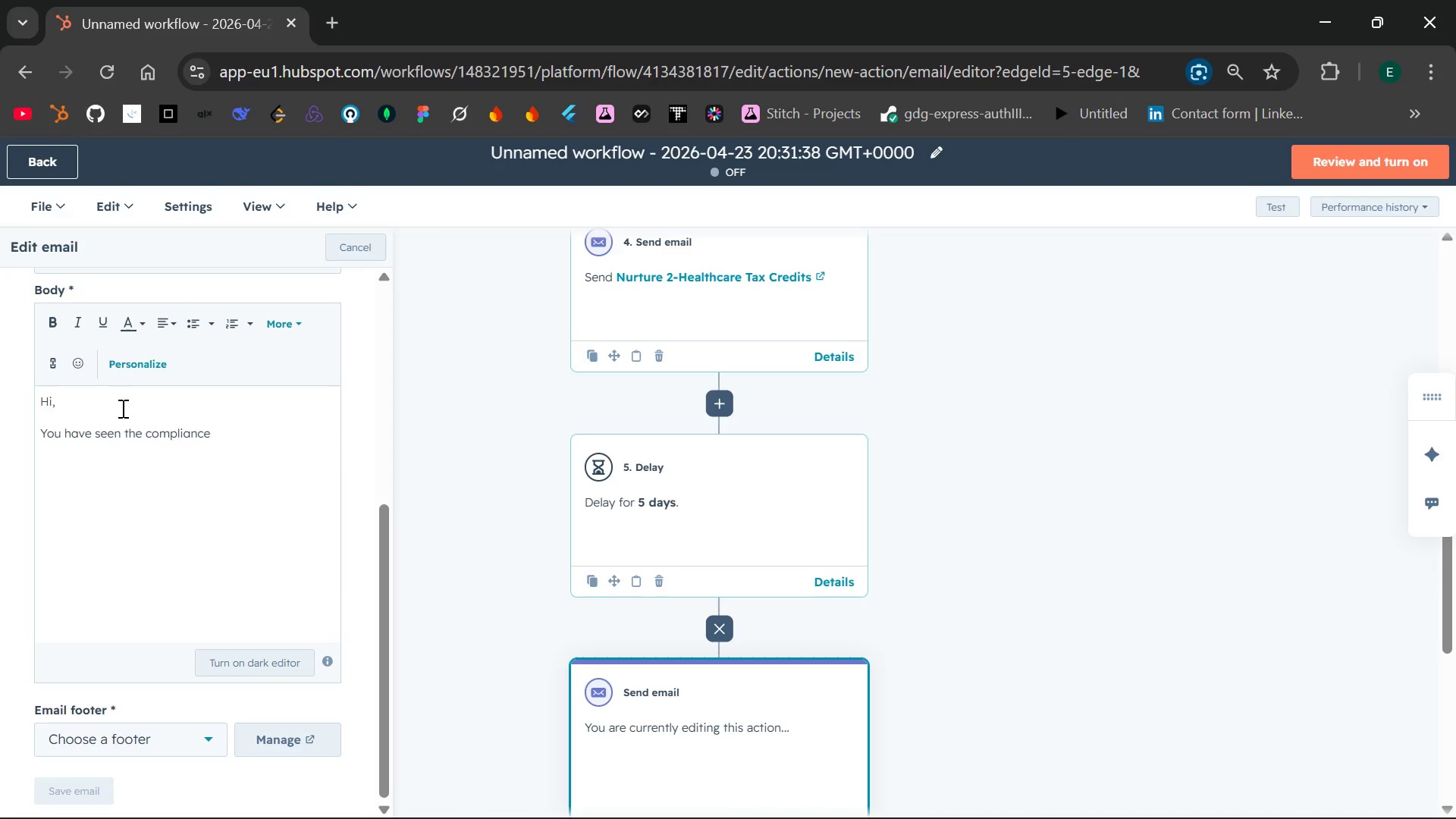 
type(must haves and co)
key(Backspace)
key(Backspace)
type(t)
key(Backspace)
type(h)
key(Backspace)
type(the cost ca)
key(Backspace)
key(Backspace)
type(saving wins now it;)
key(Backspace)
type('s )
 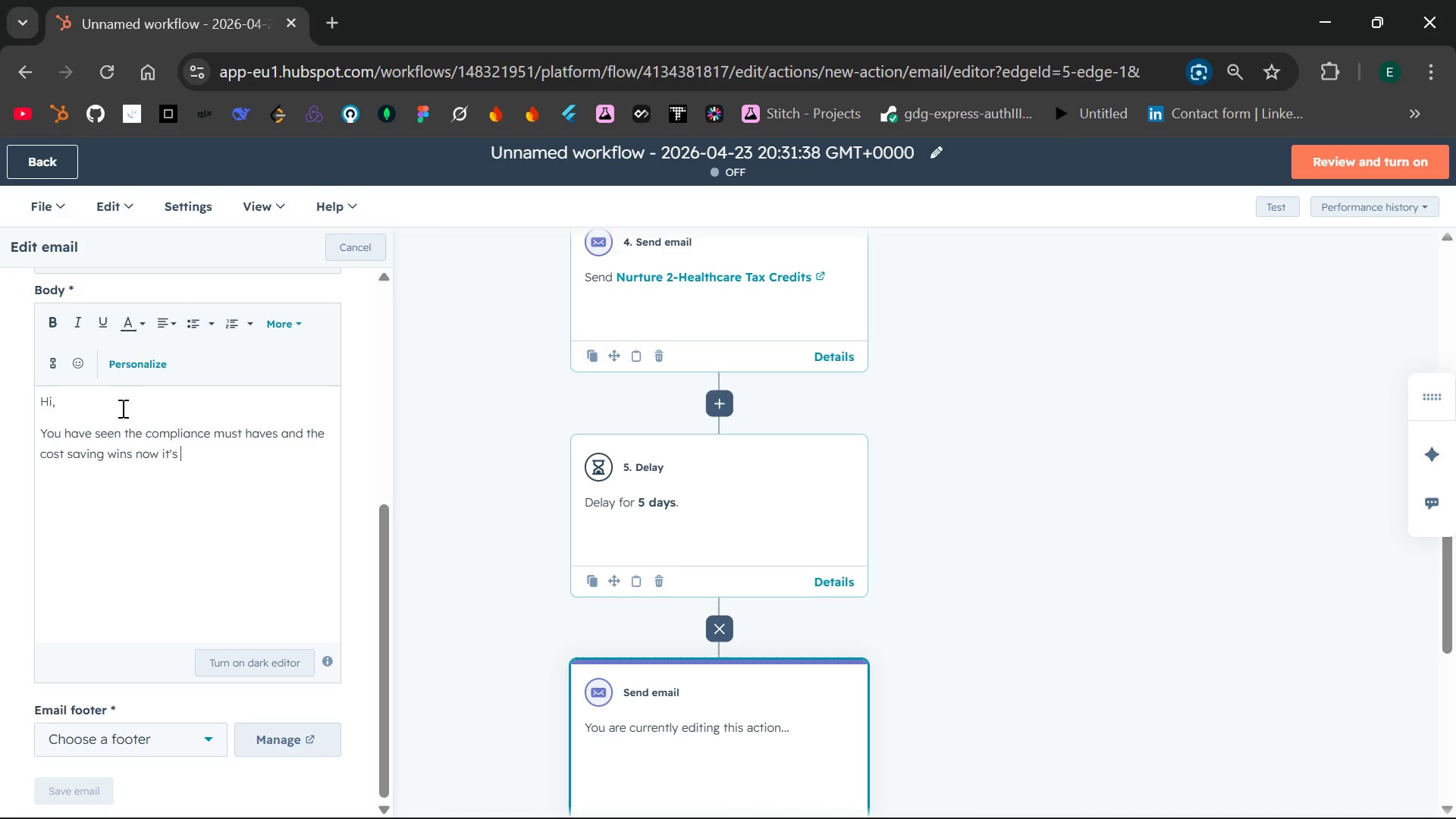 
left_click([136, 454])
 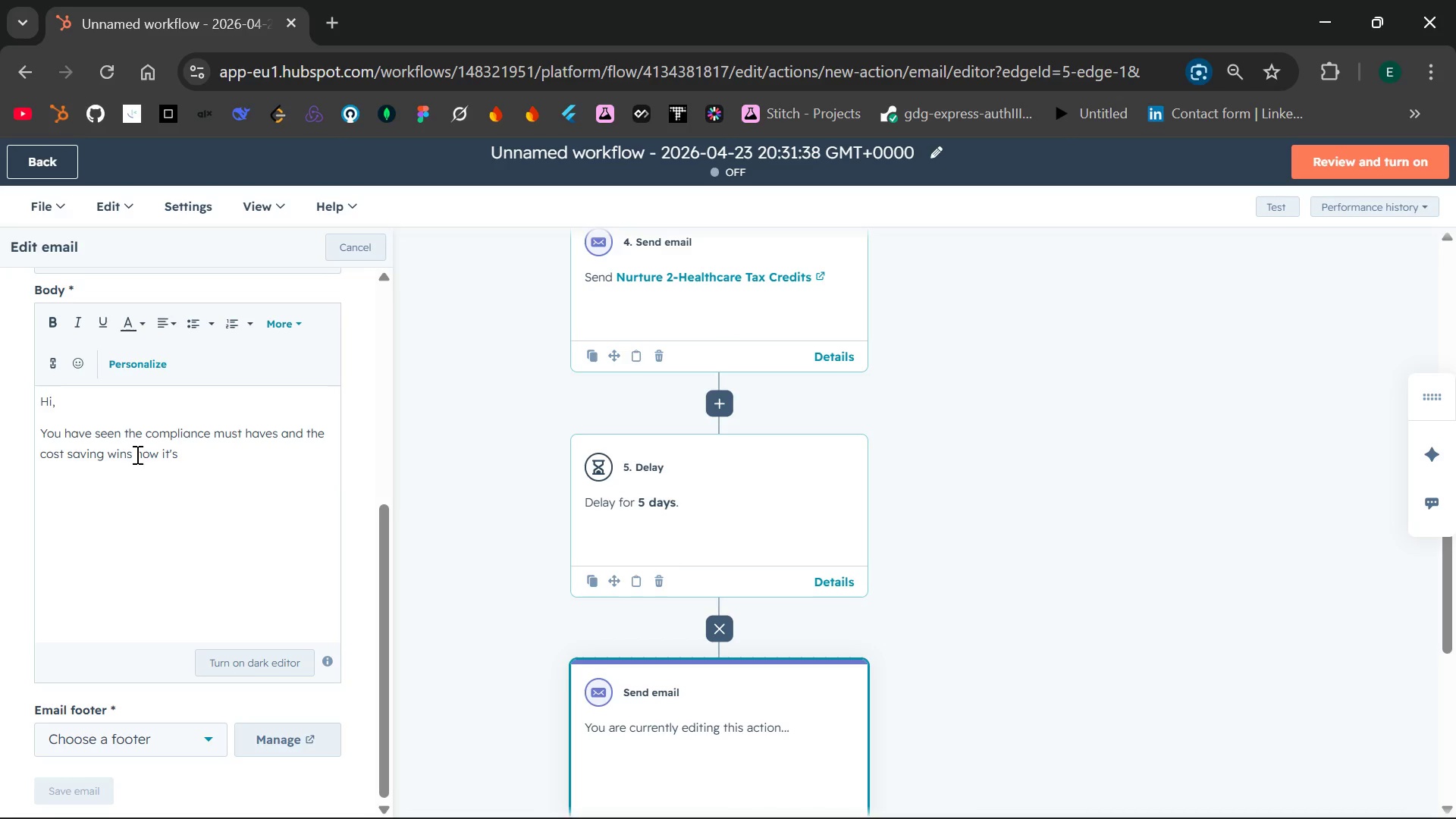 
key(Comma)
 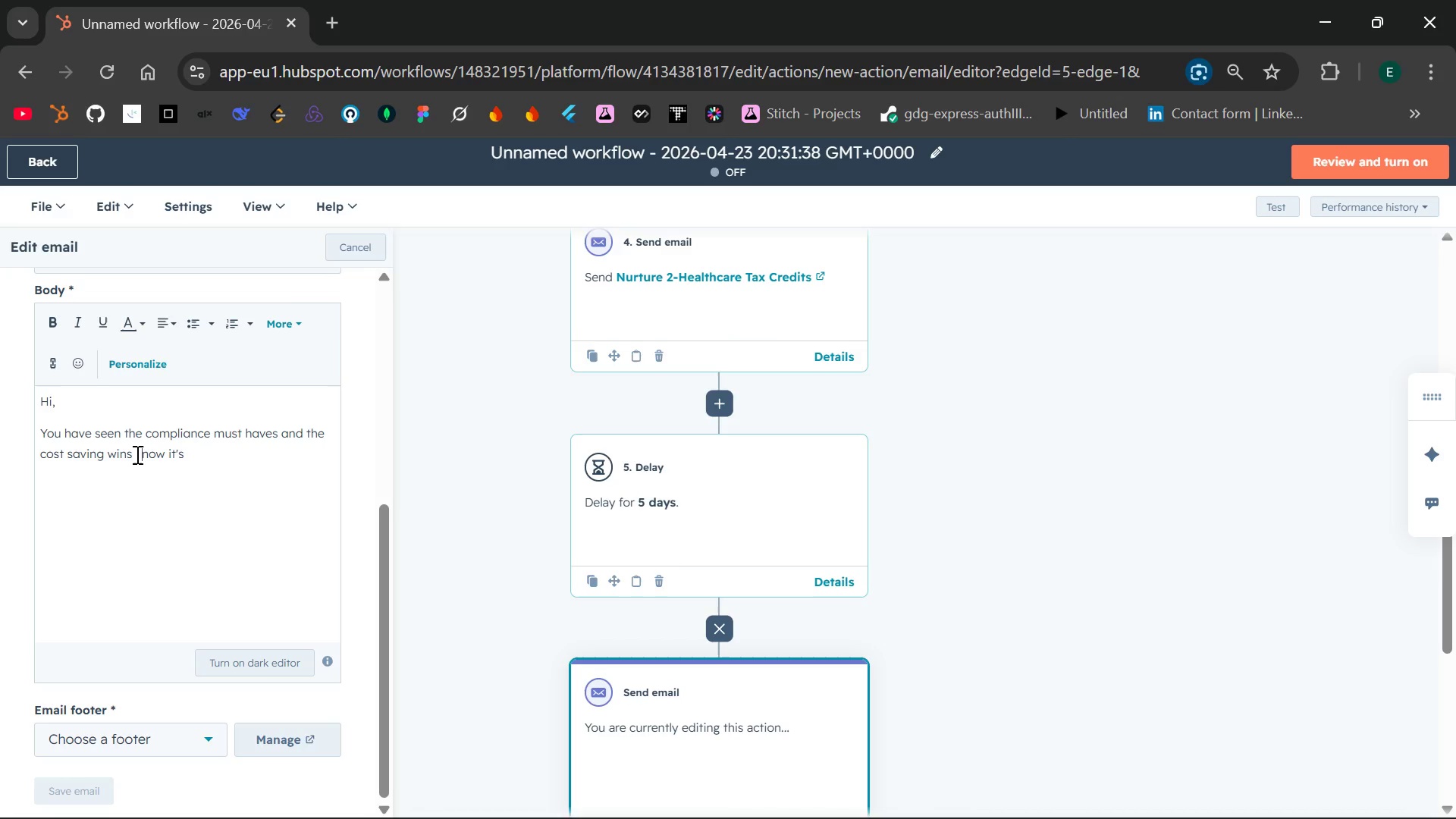 
key(Space)
 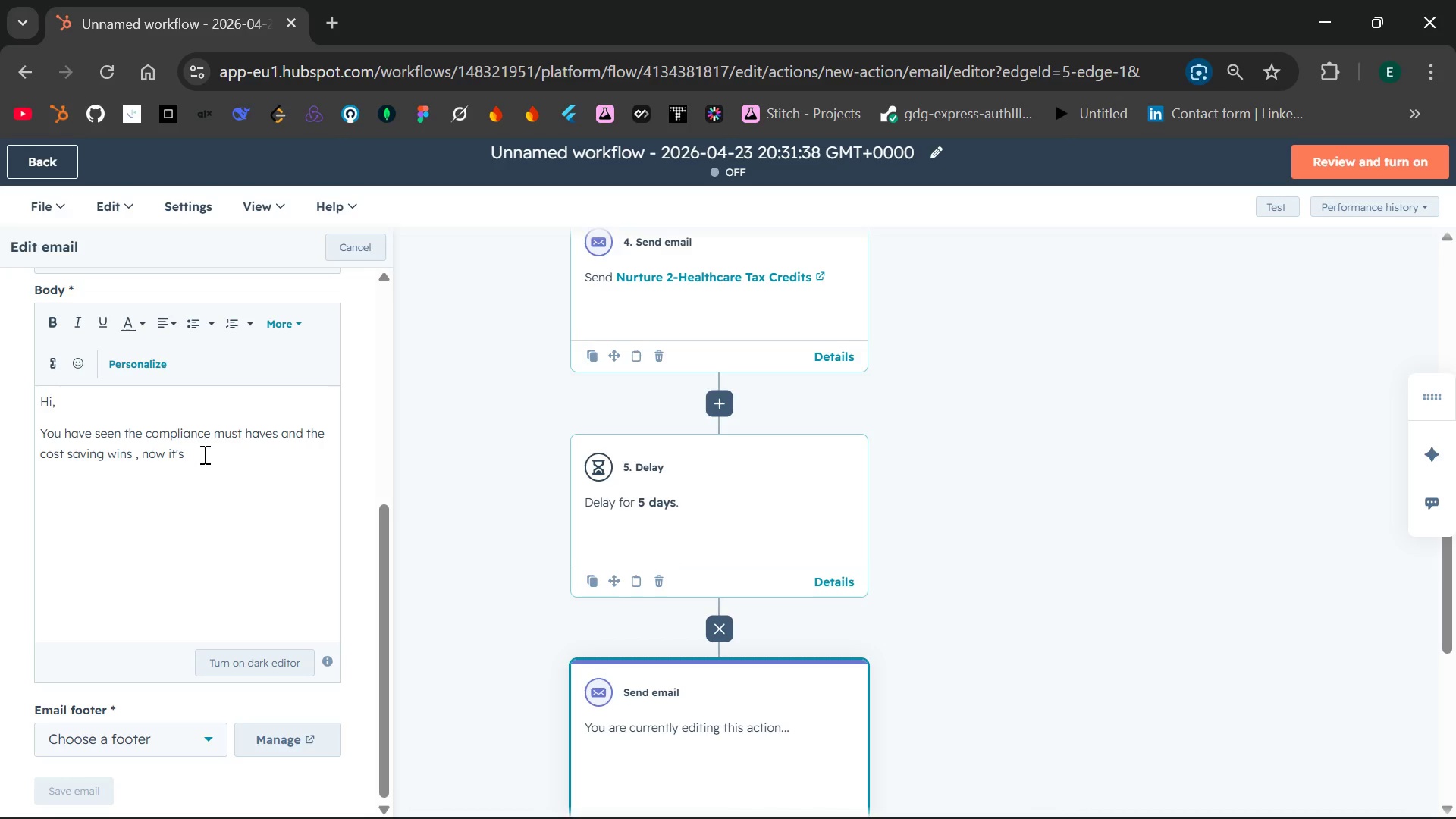 
left_click([203, 454])
 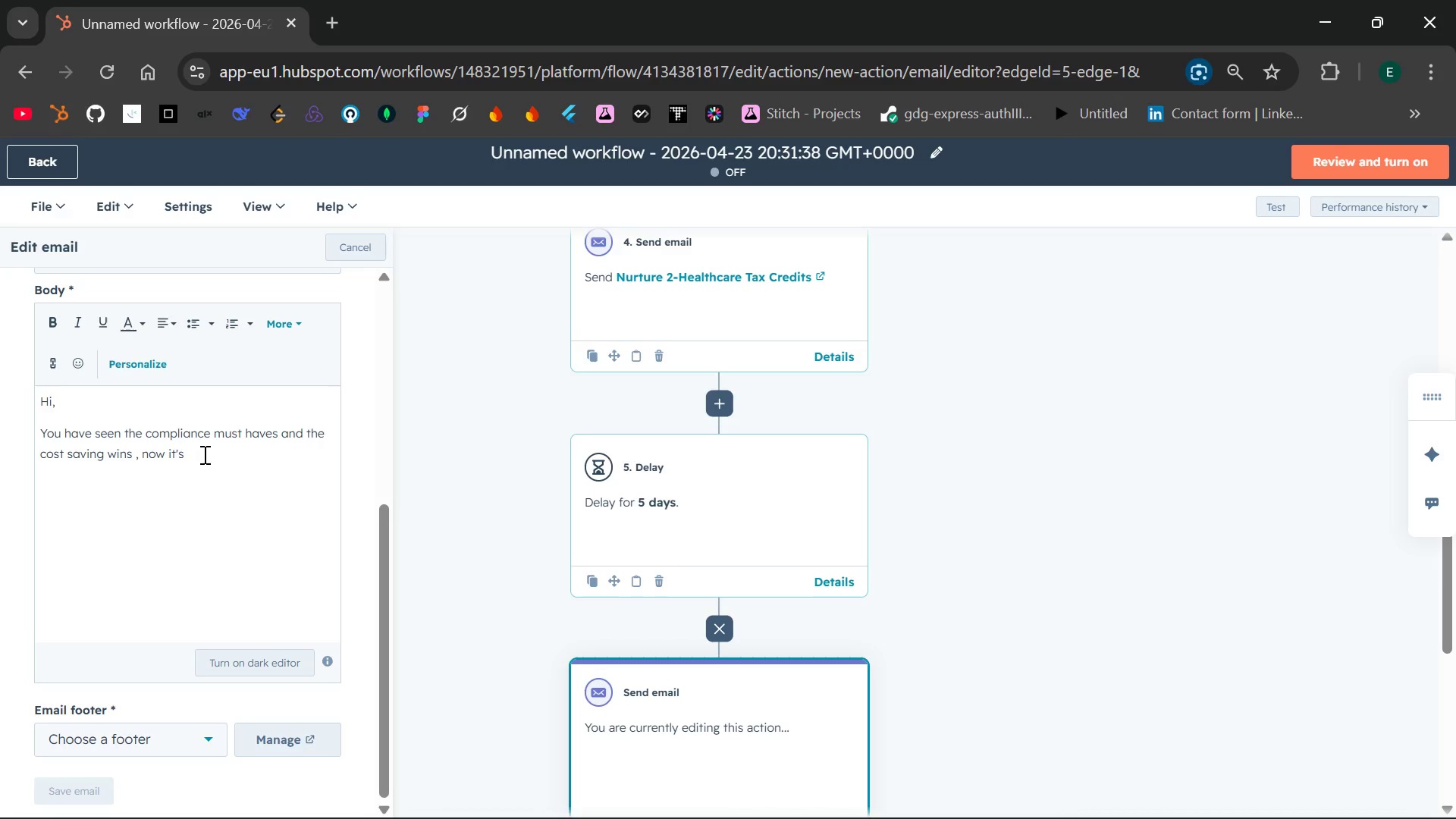 
type(time to put plan togehter )
key(Backspace)
key(Backspace)
key(Backspace)
key(Backspace)
key(Backspace)
key(Backspace)
type(ether )
 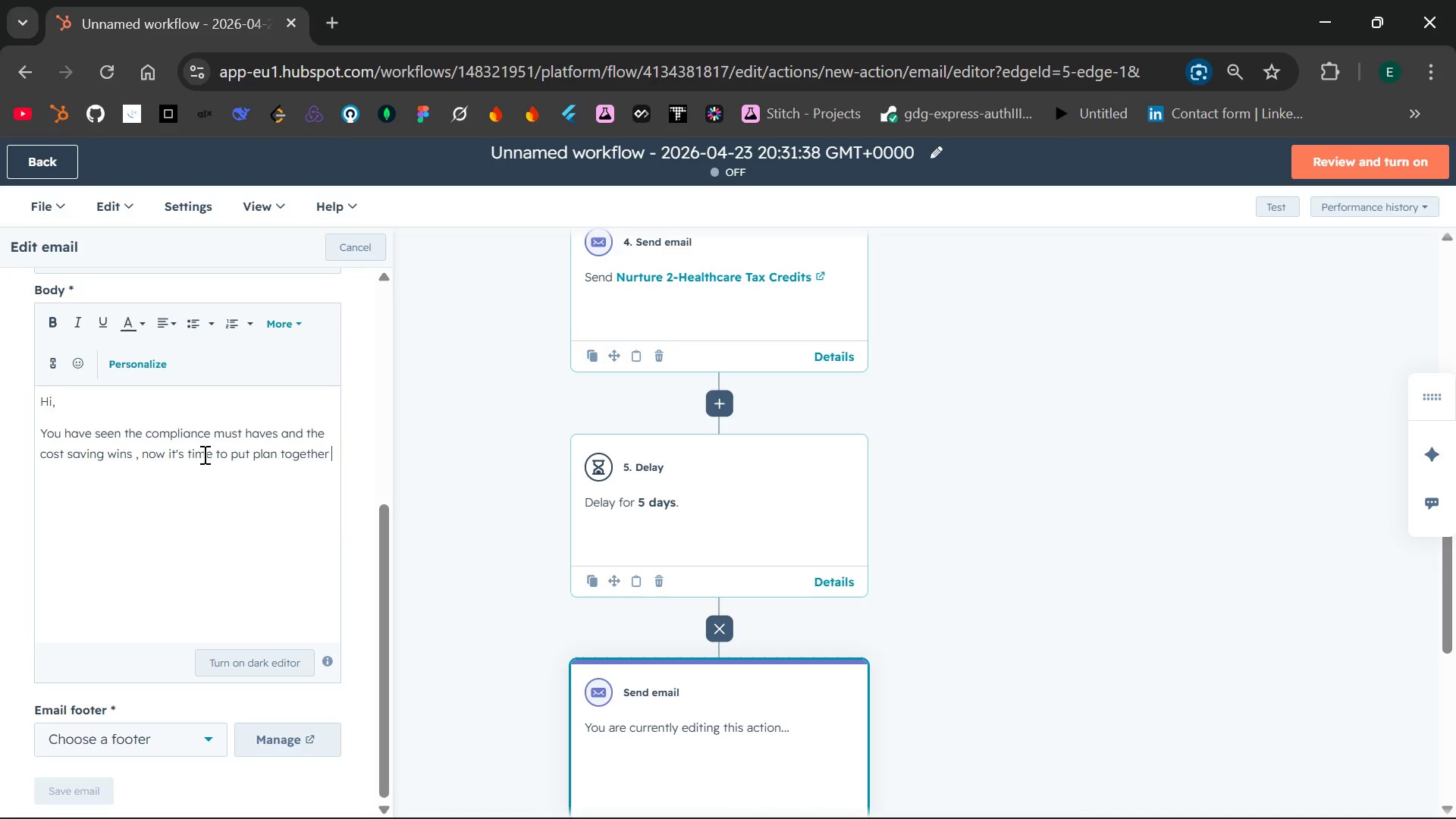 
type(that fits your trade business.)
 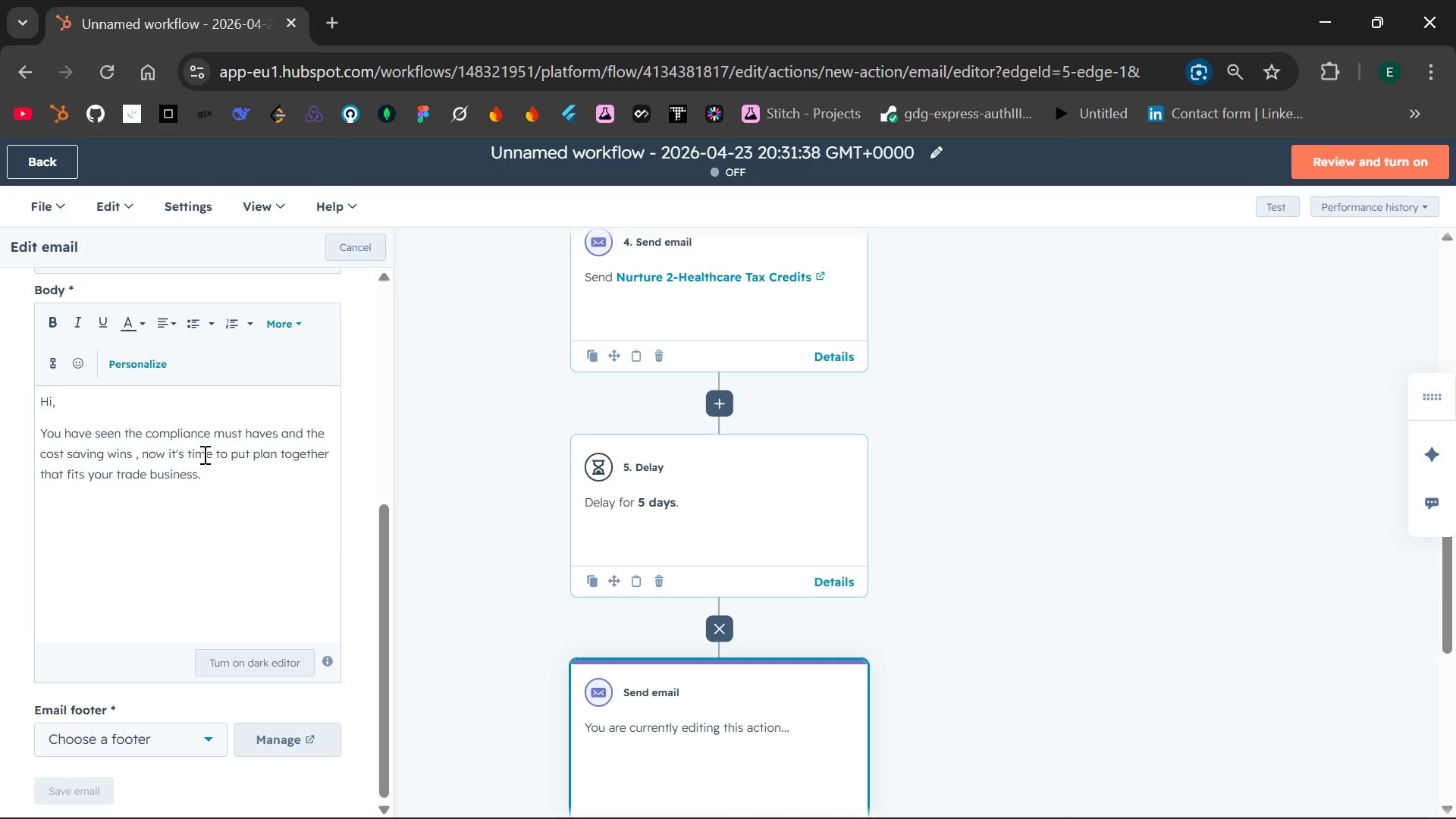 
key(Enter)
 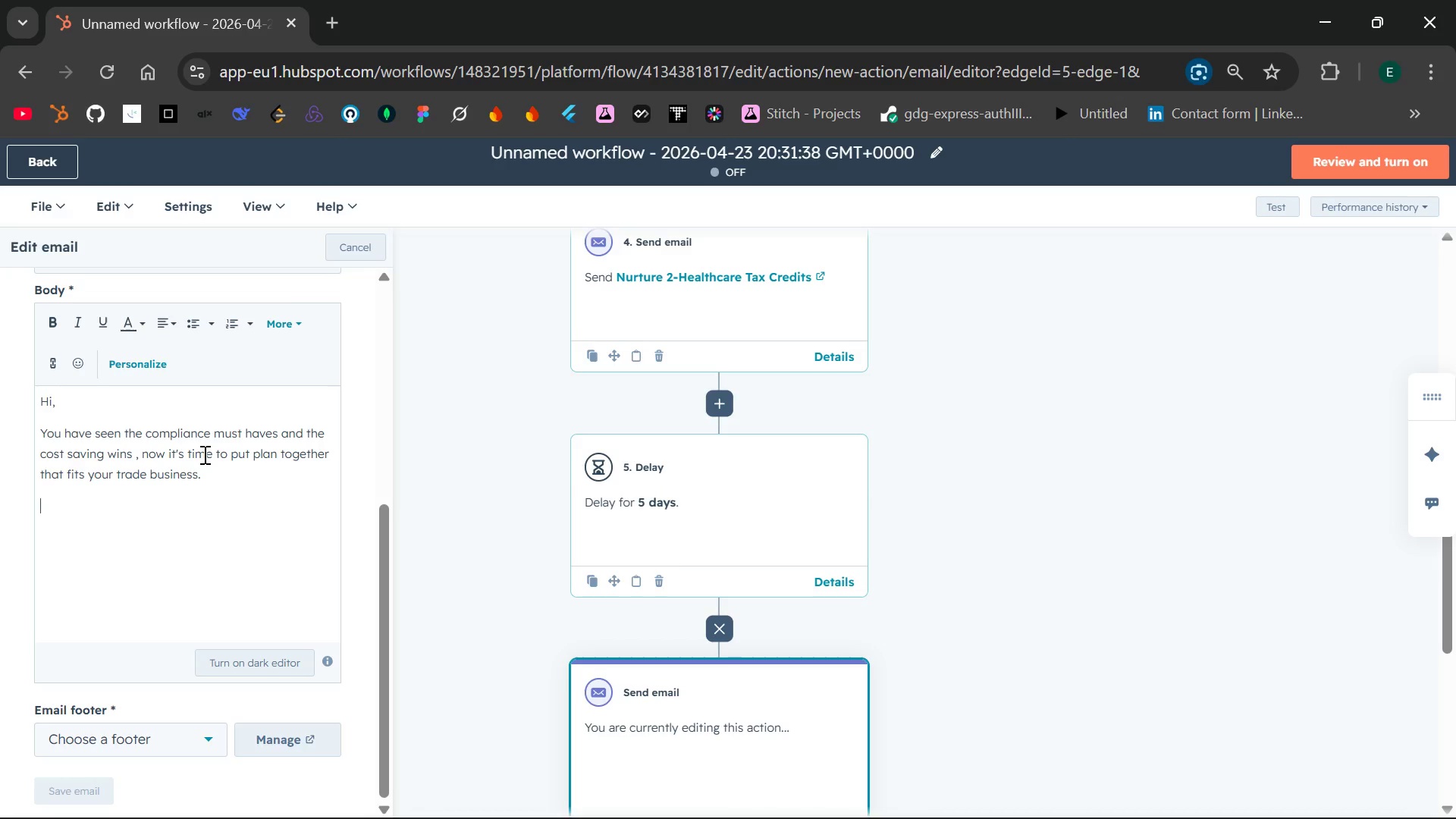 
type(I would lie)
key(Backspace)
type(ke to run )
 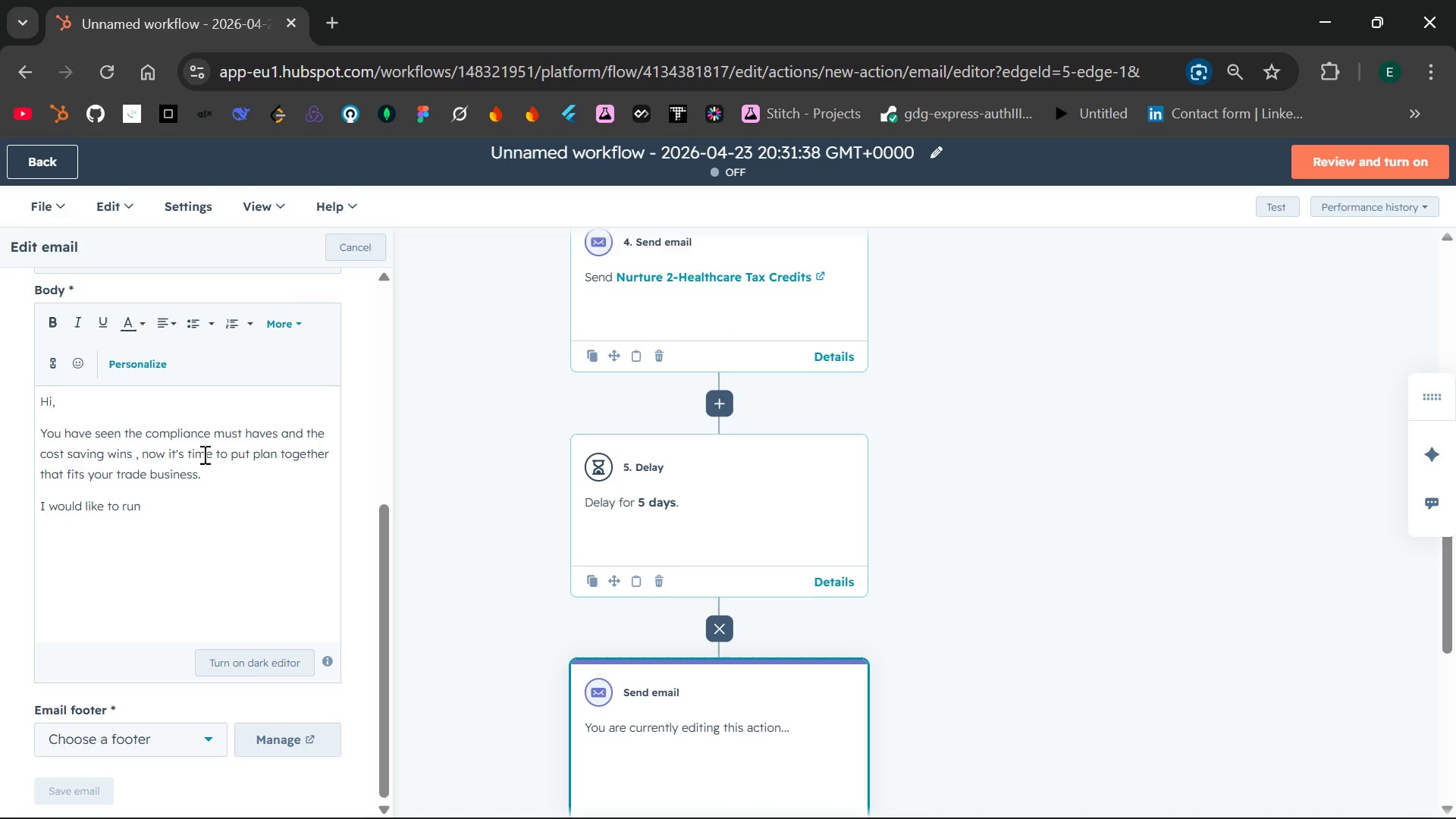 
type(a free,n)
key(Backspace)
key(Backspace)
 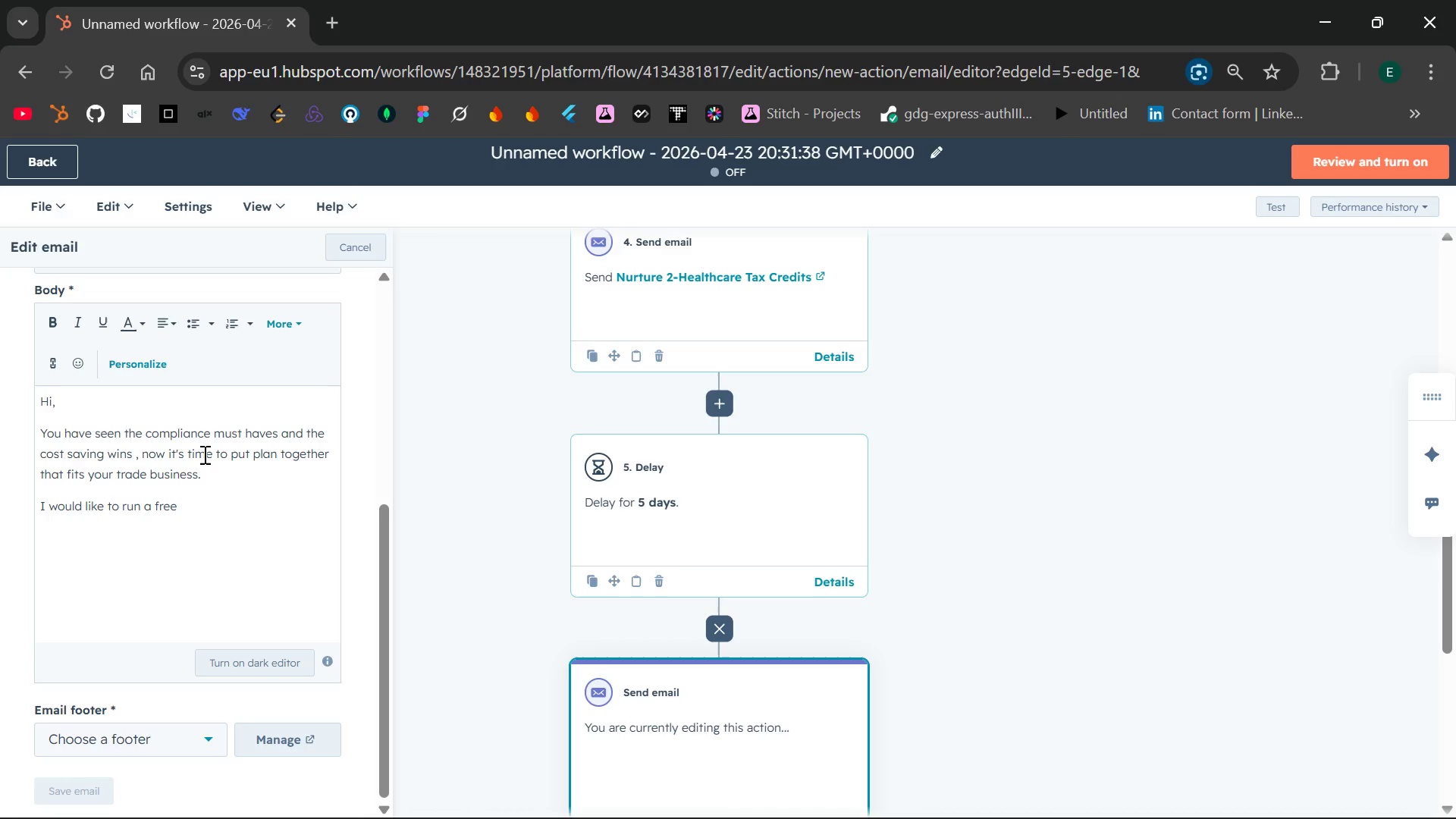 
wait(6.72)
 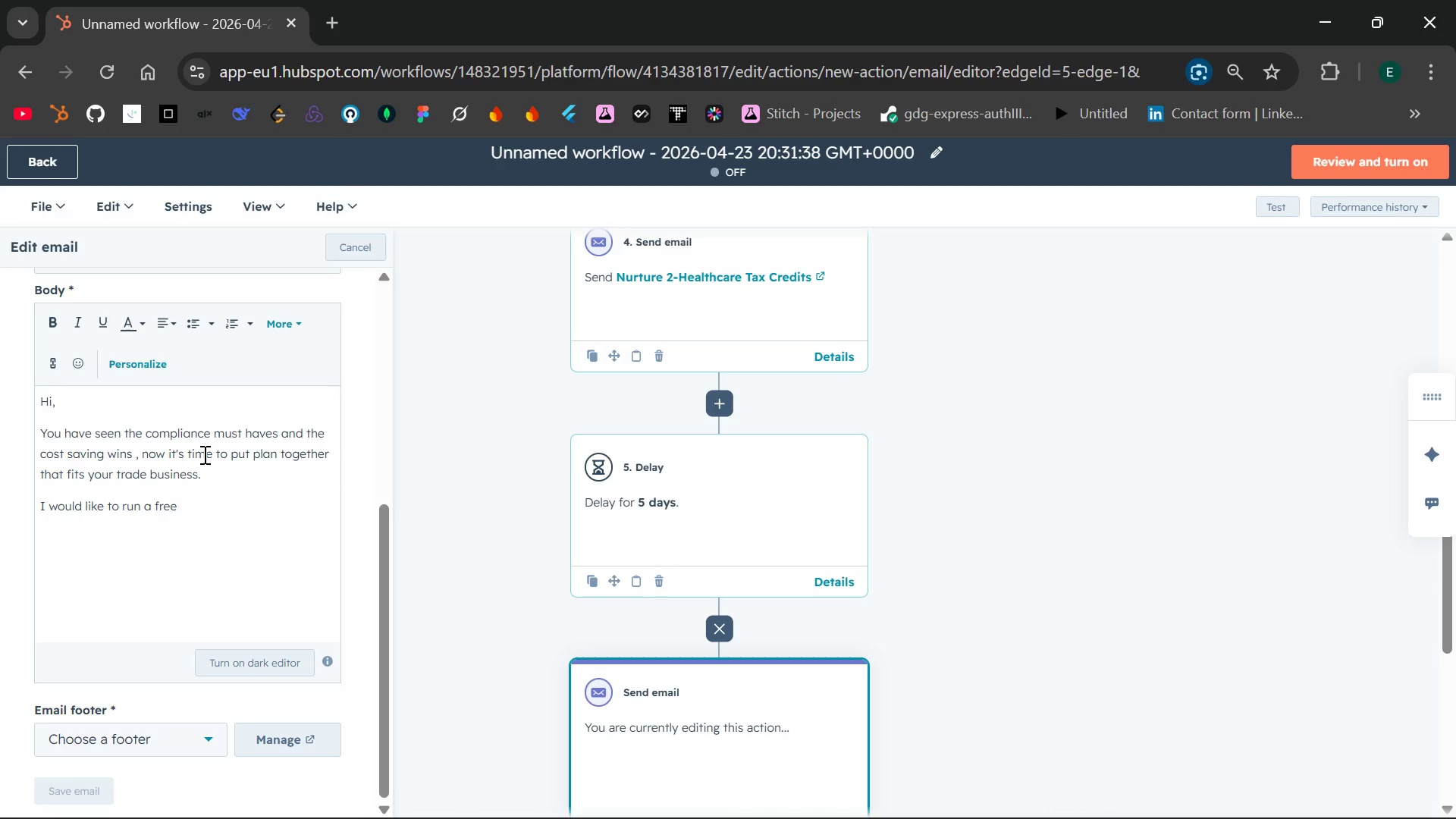 
type(Audit for you)
 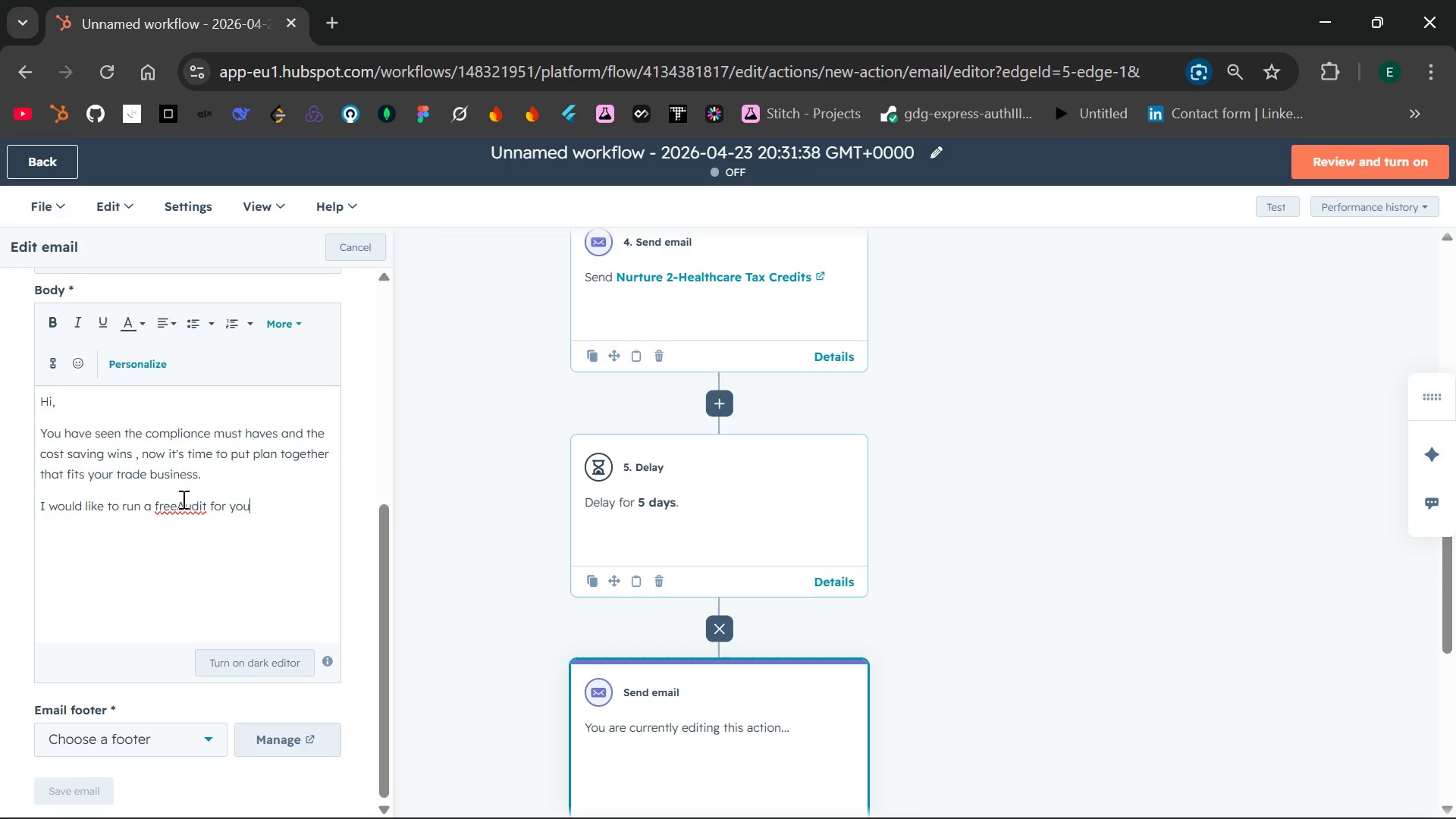 
left_click([180, 501])
 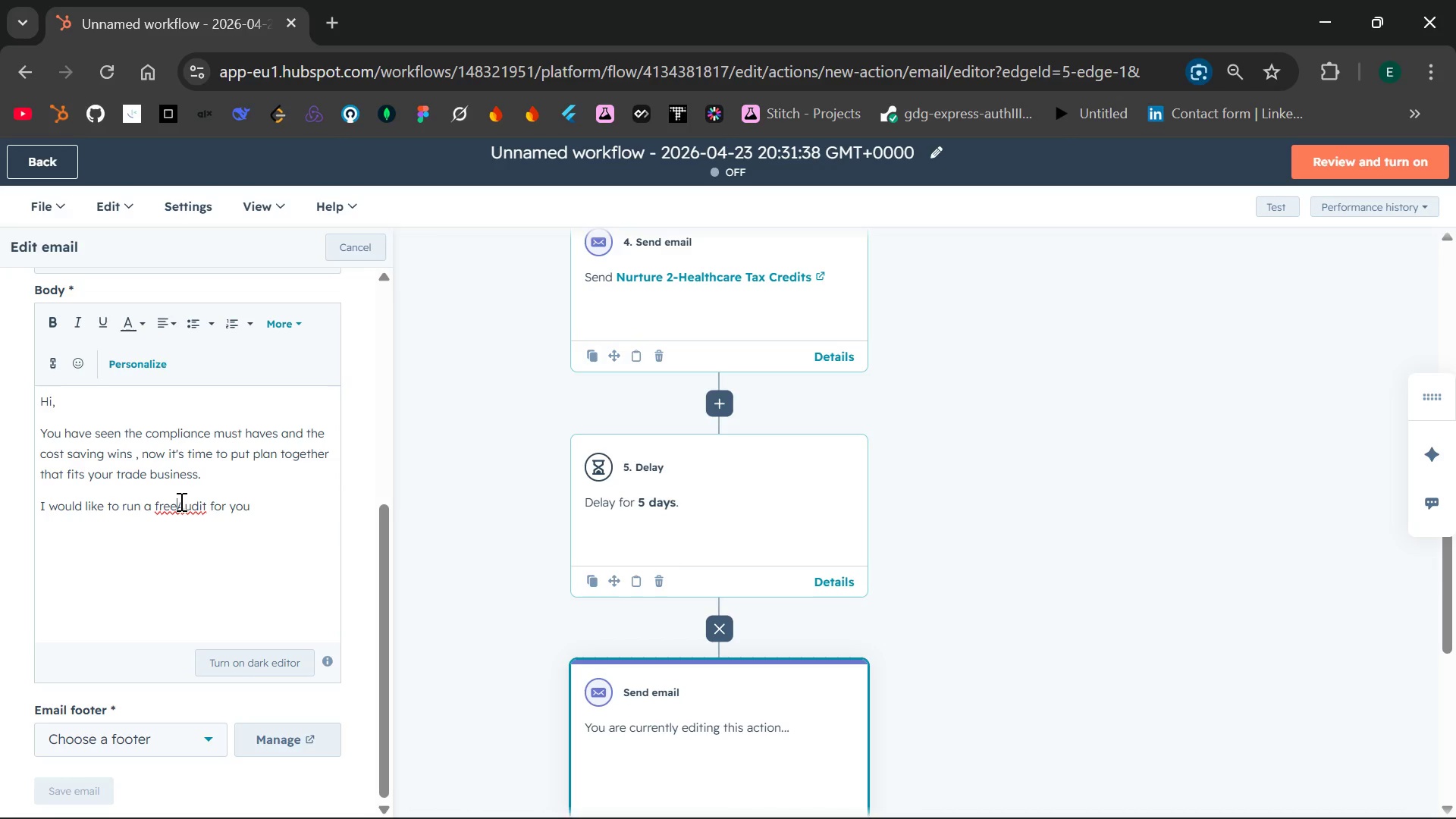 
key(Space)
 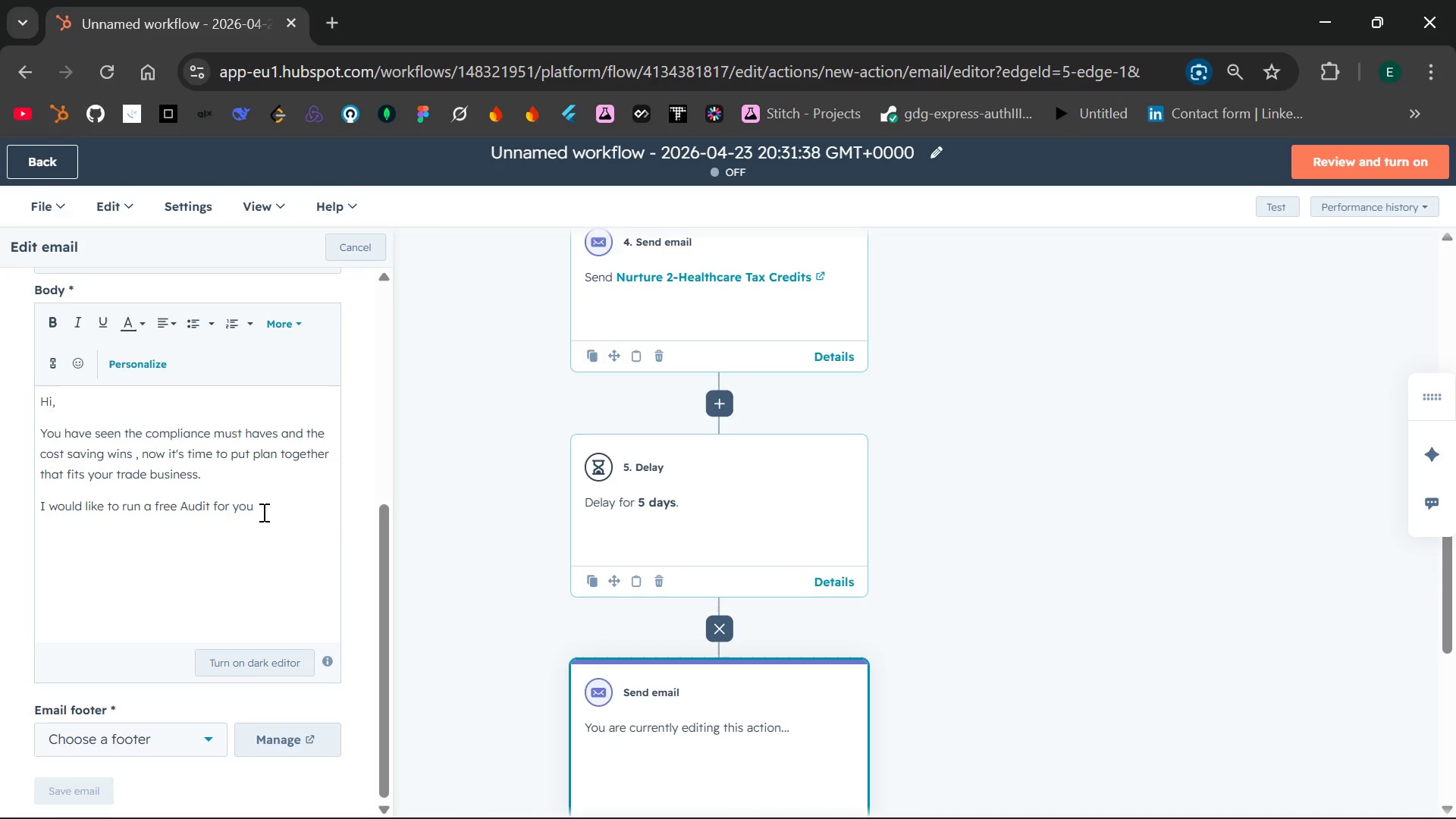 
left_click([264, 512])
 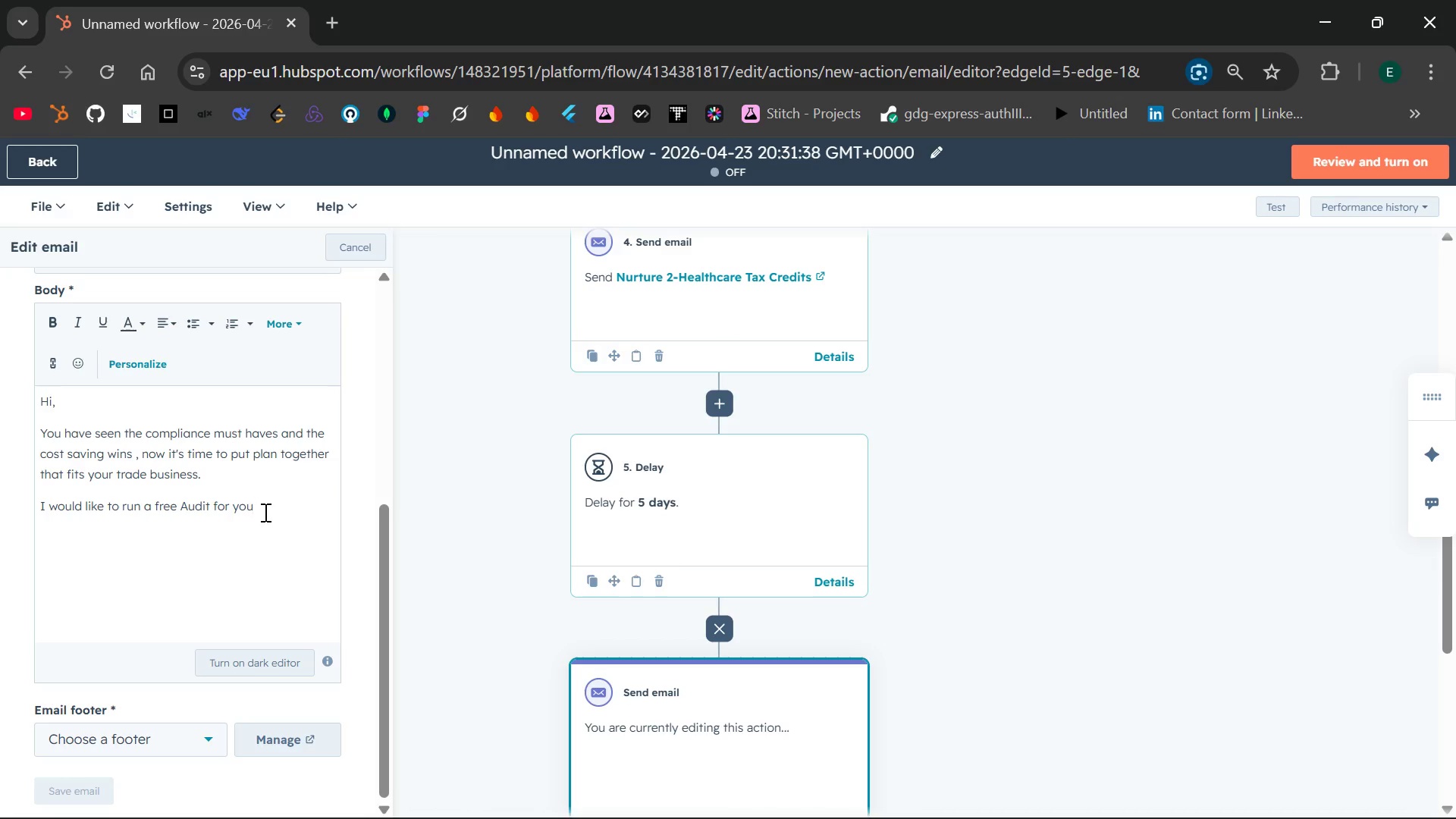 
key(Enter)
 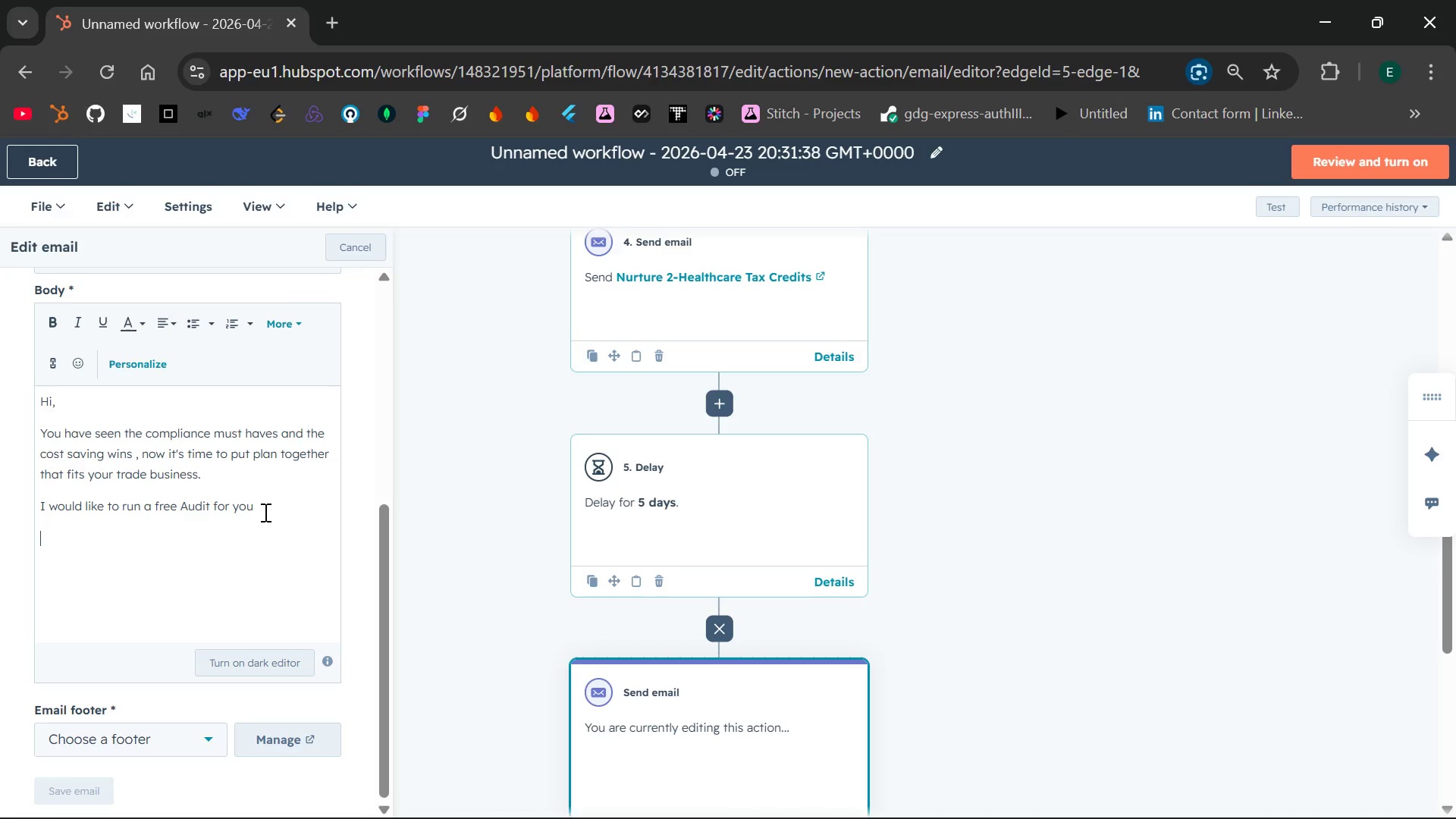 
mouse_move([218, 327])
 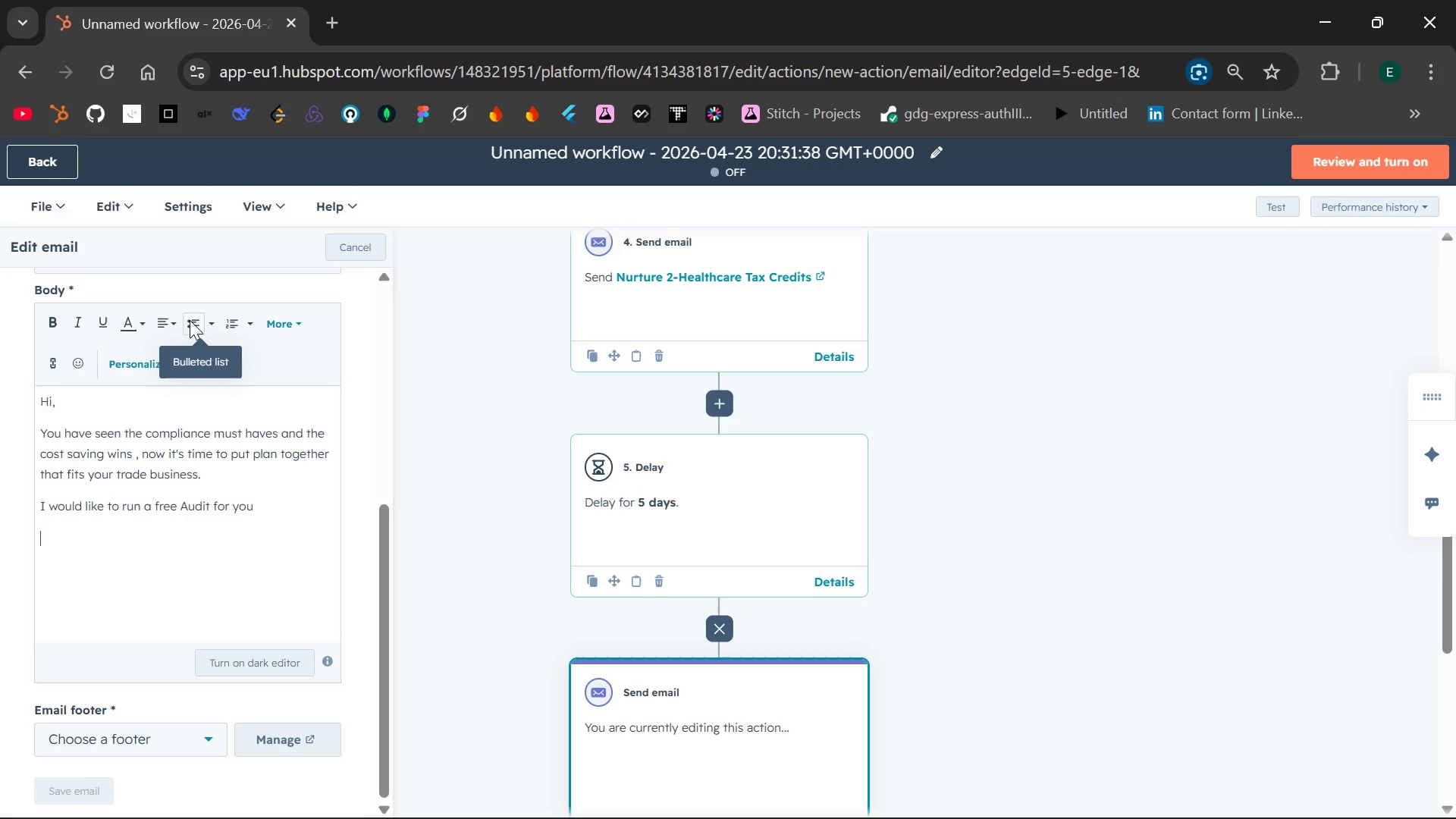 
left_click([190, 320])
 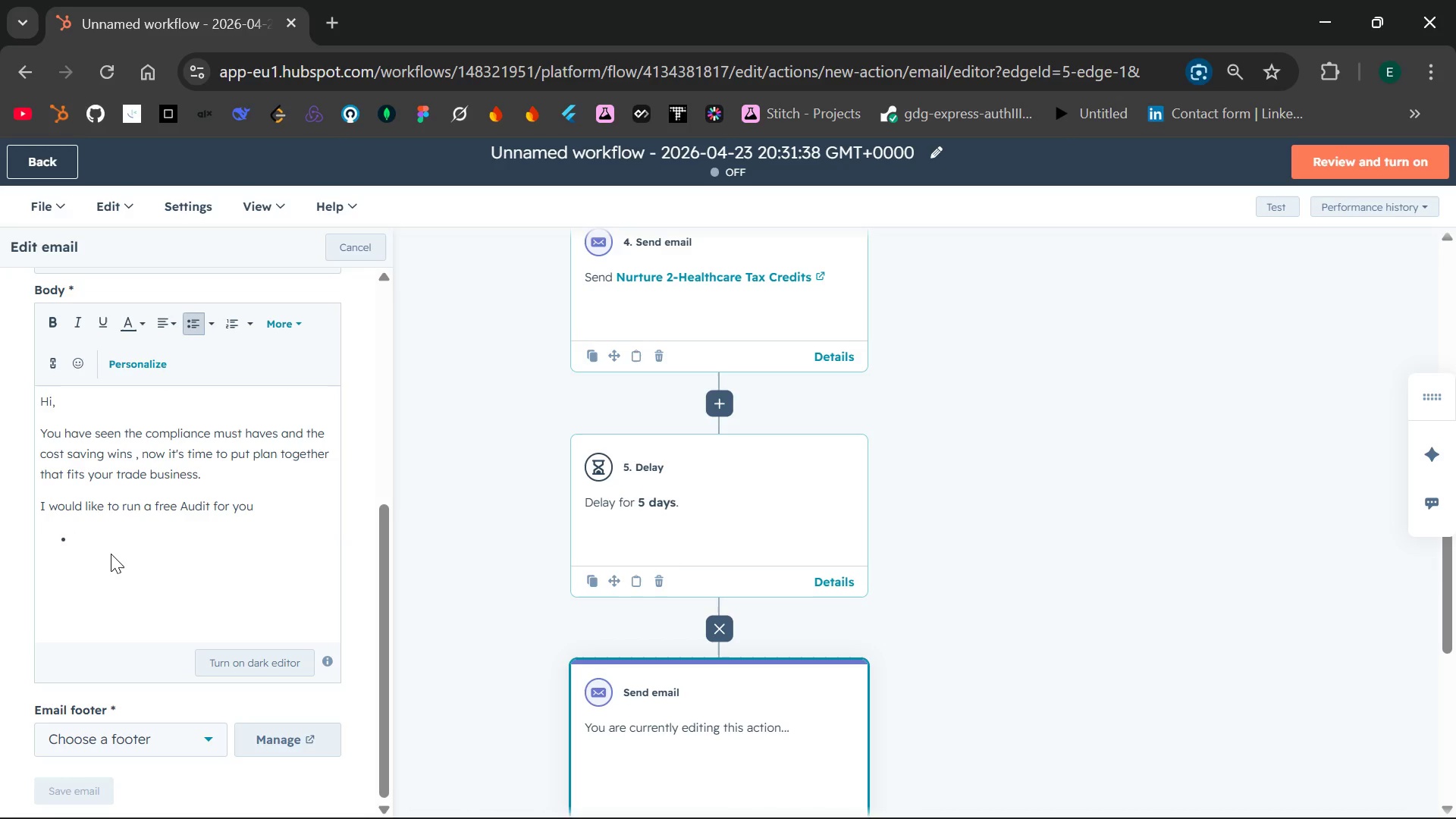 
type(We a)
key(Backspace)
type(')
key(Backspace)
key(Backspace)
type('ll identify what ex)
key(Backspace)
key(Backspace)
 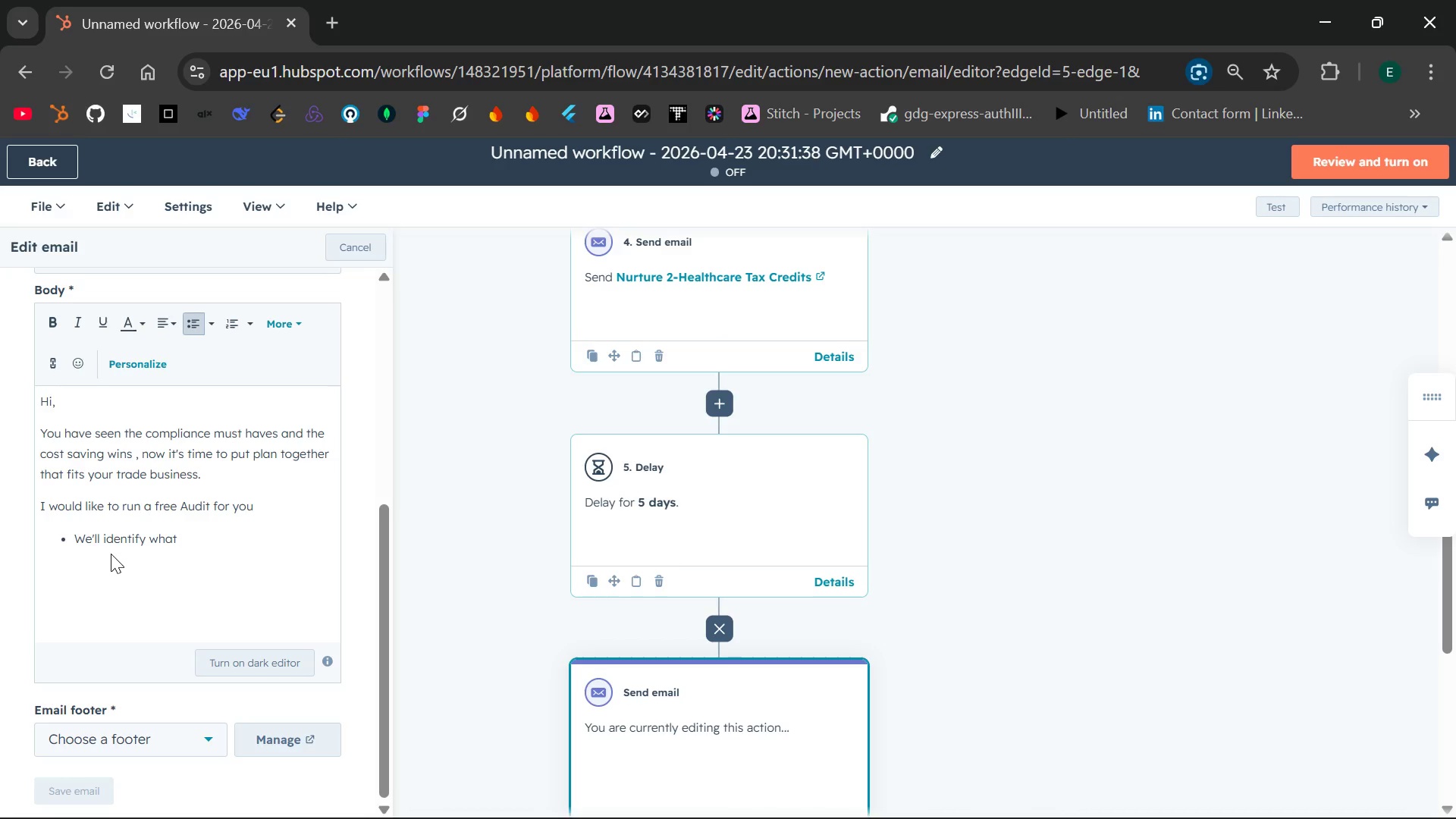 
wait(6.78)
 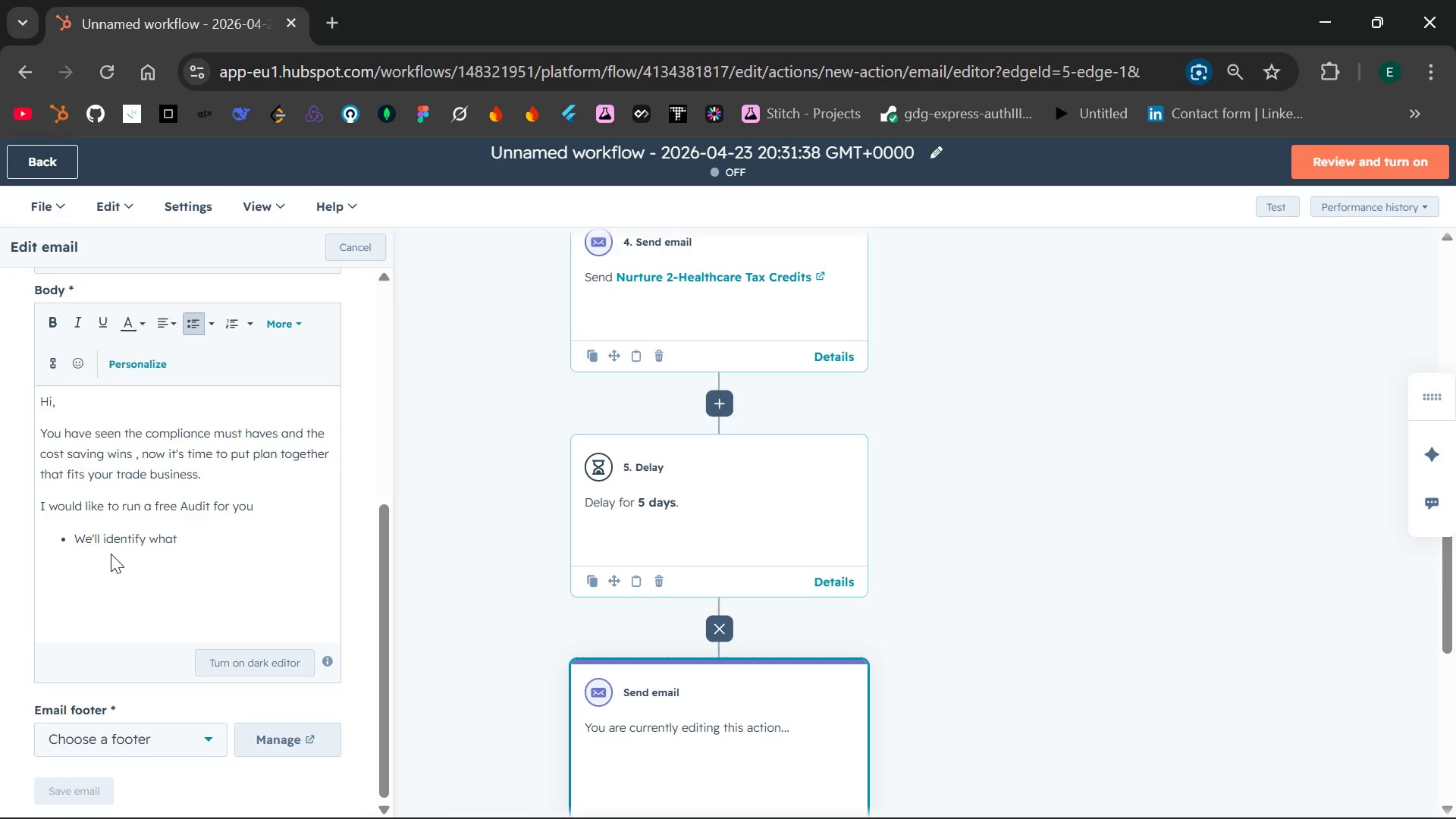 
key(Backspace)
key(Backspace)
key(Backspace)
key(Backspace)
key(Backspace)
type(exactly what your company needs an)
key(Backspace)
type(to stay compliant)
 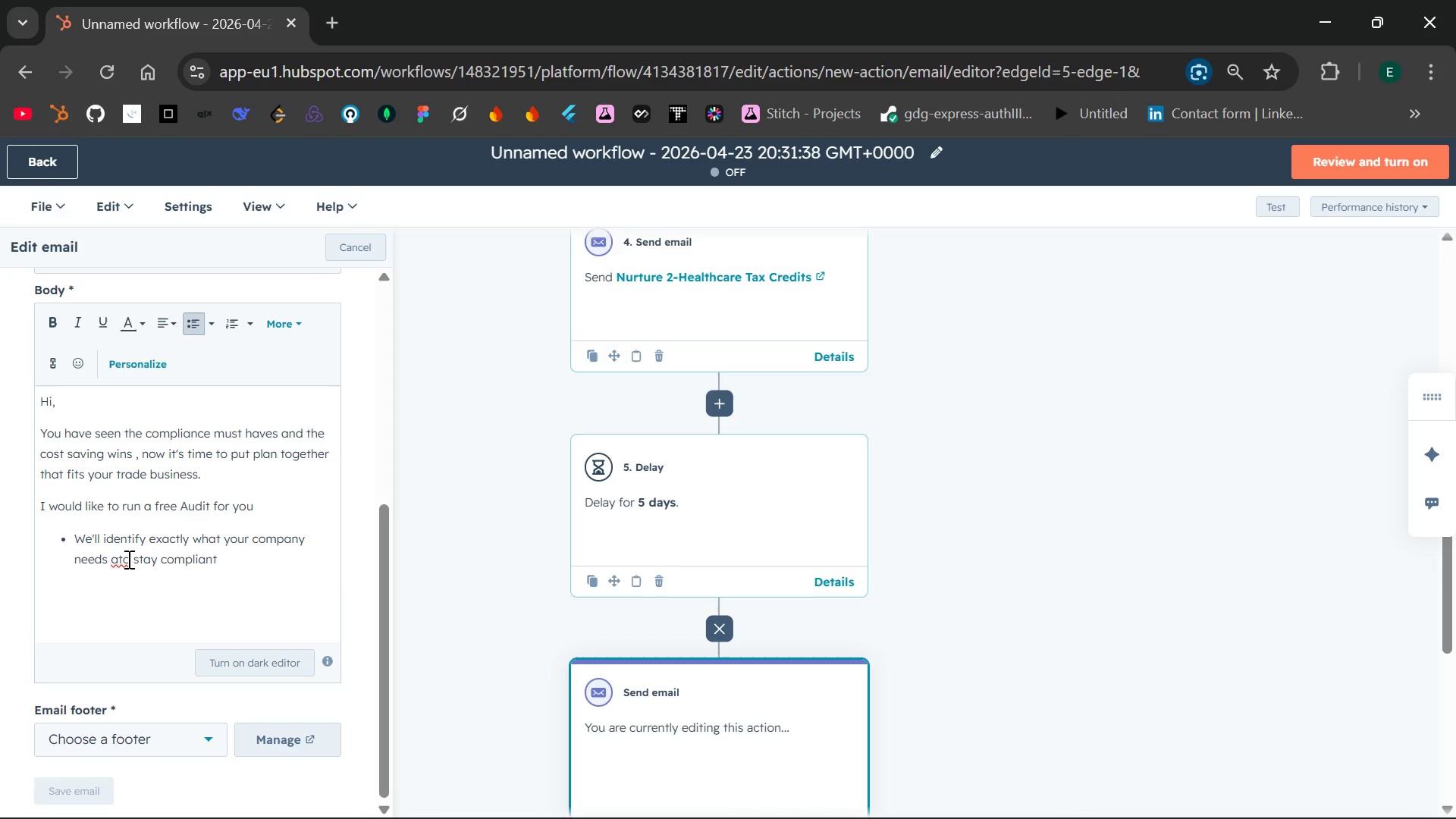 
double_click([124, 559])
 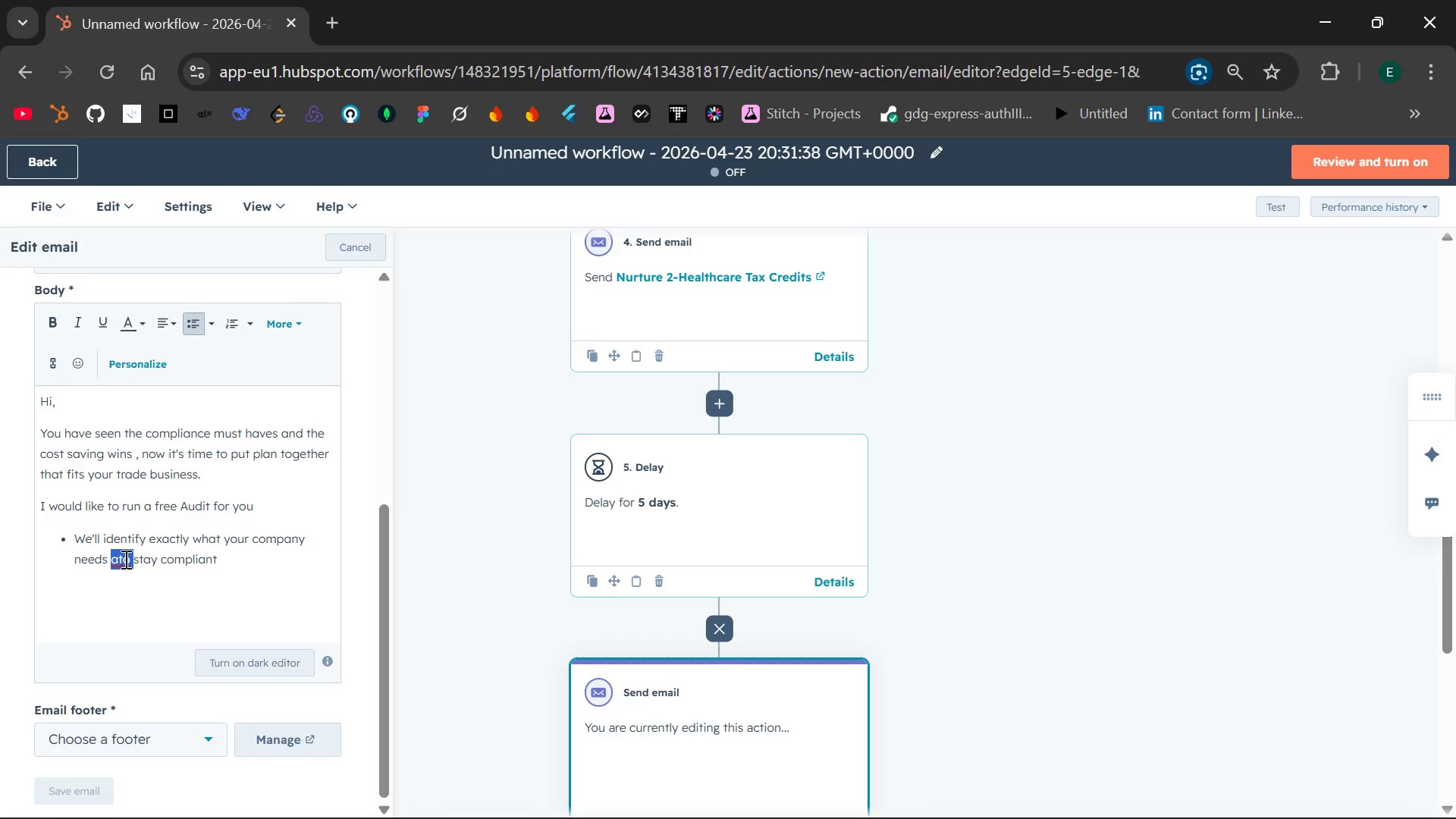 
key(Backspace)
type(to )
 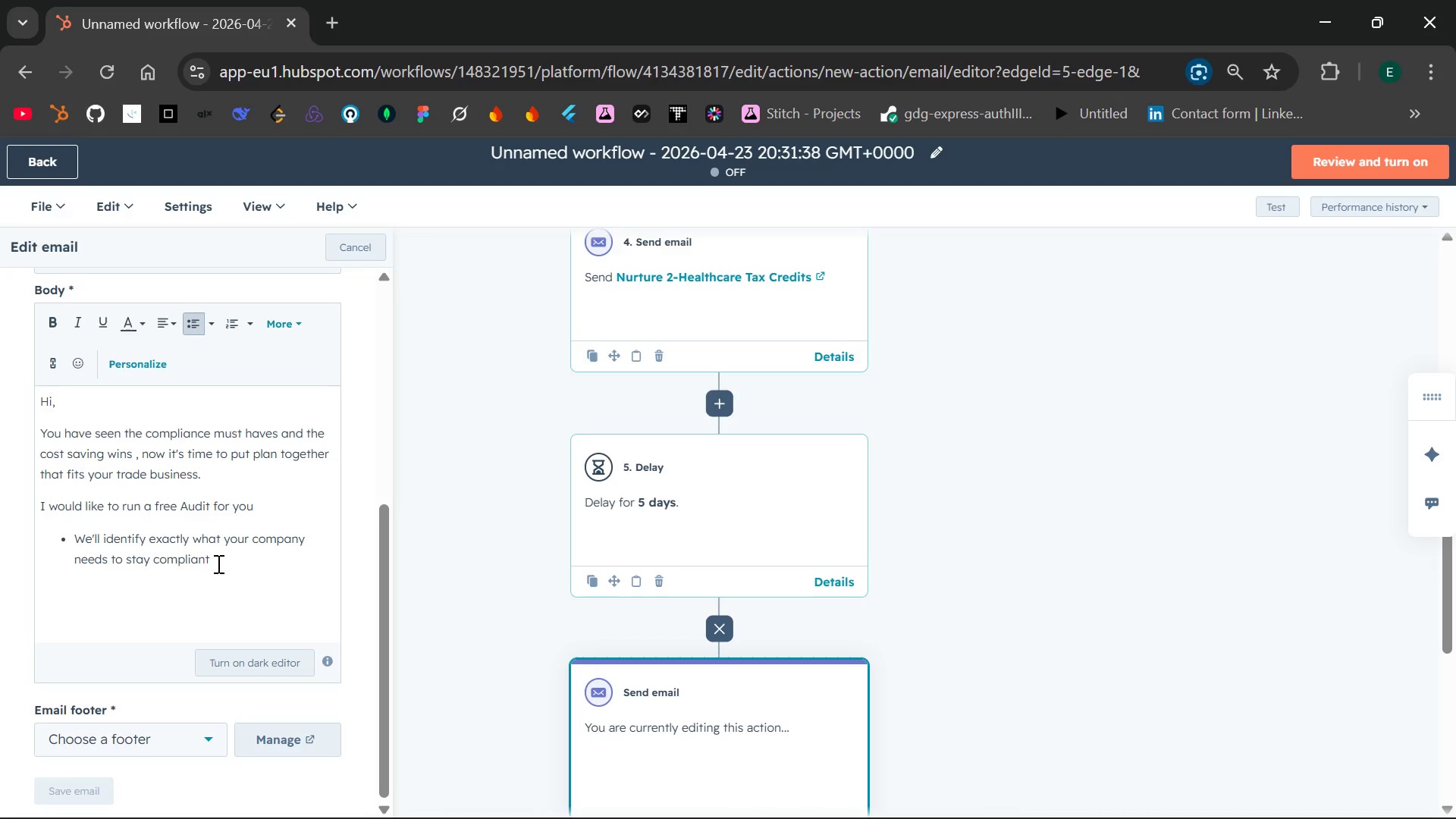 
left_click([224, 563])
 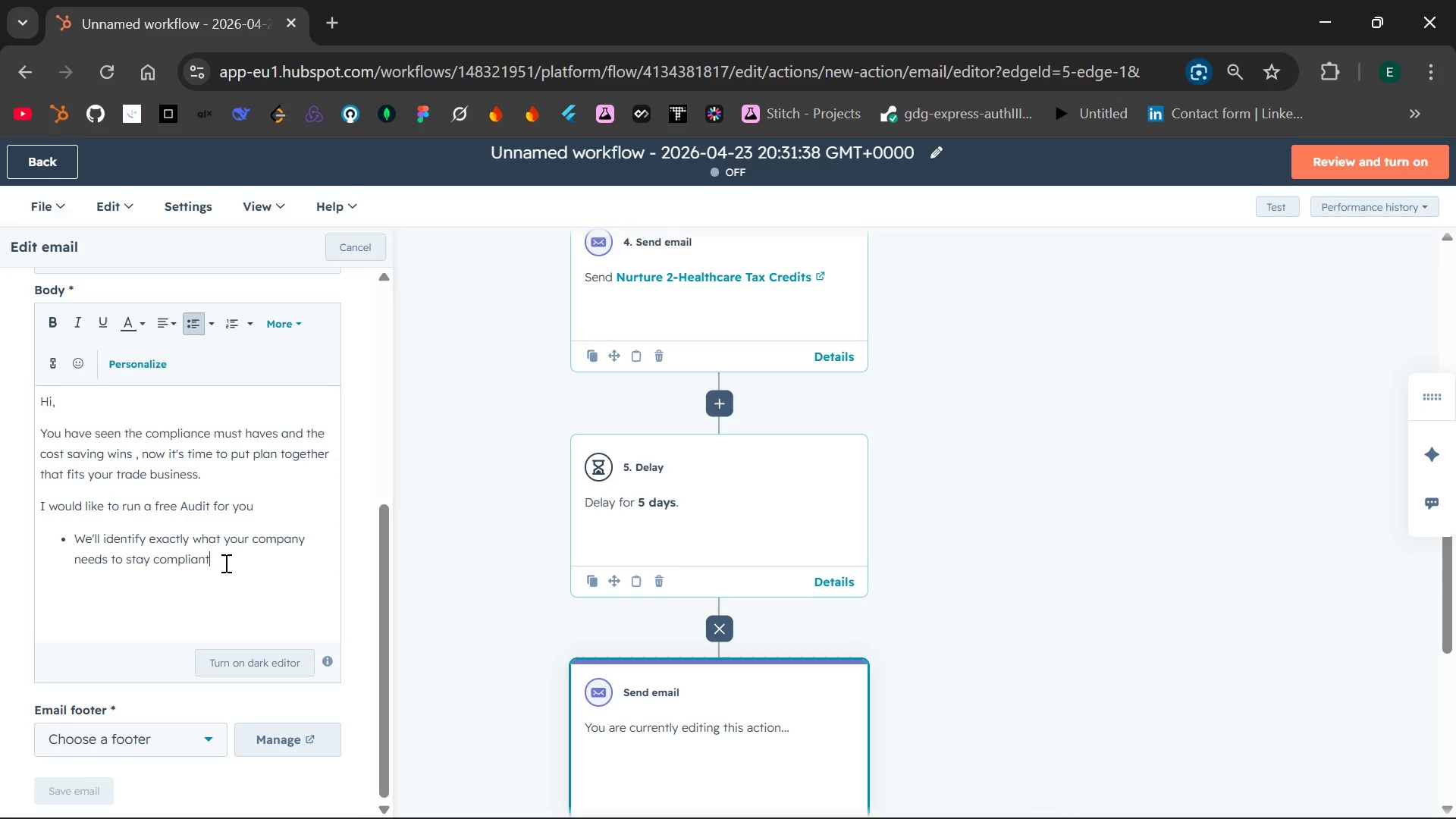 
key(Enter)
 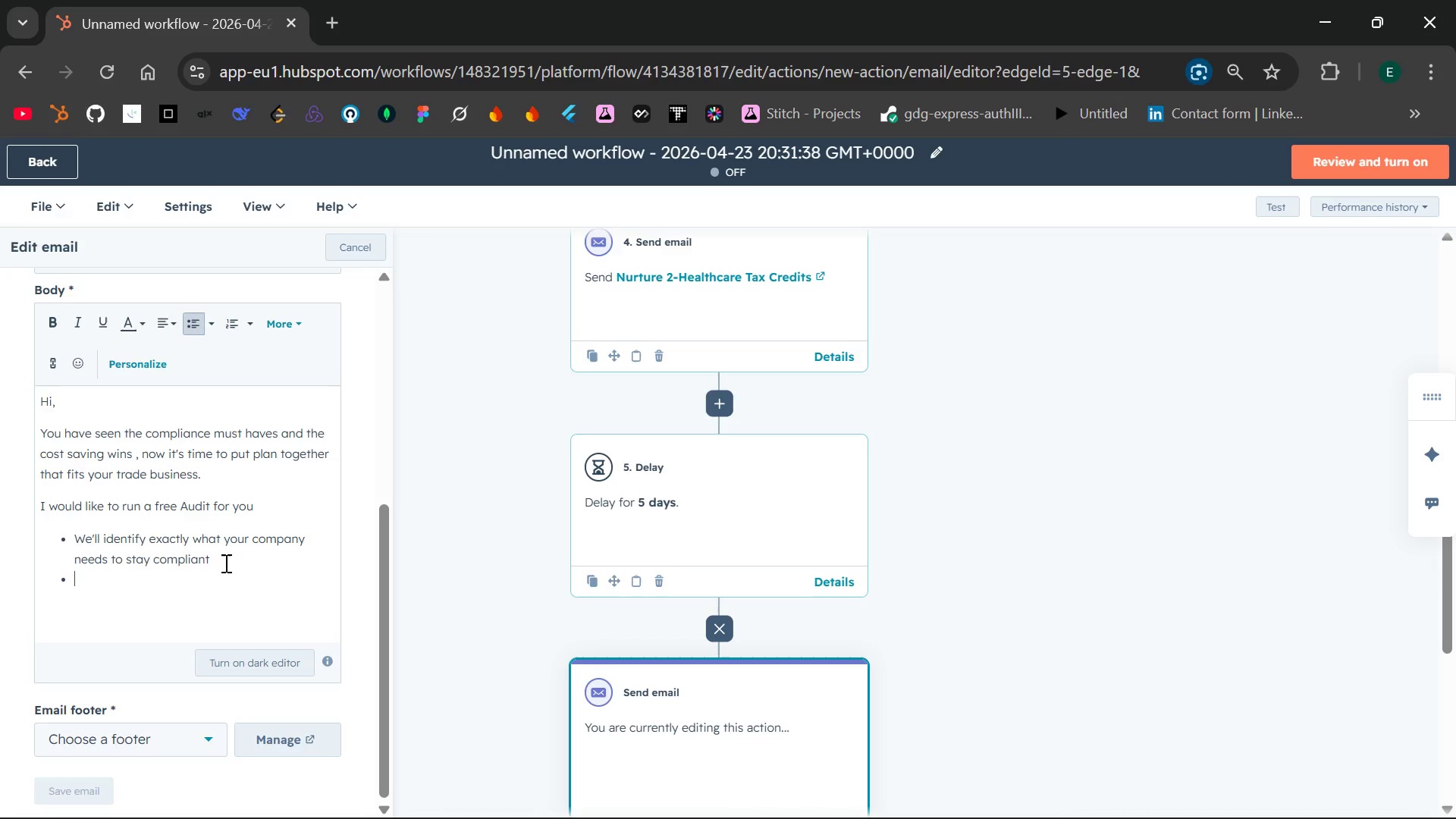 
type(Uncover hidden tax r)
key(Backspace)
type(credit)
key(Backspace)
type(s and savings)
 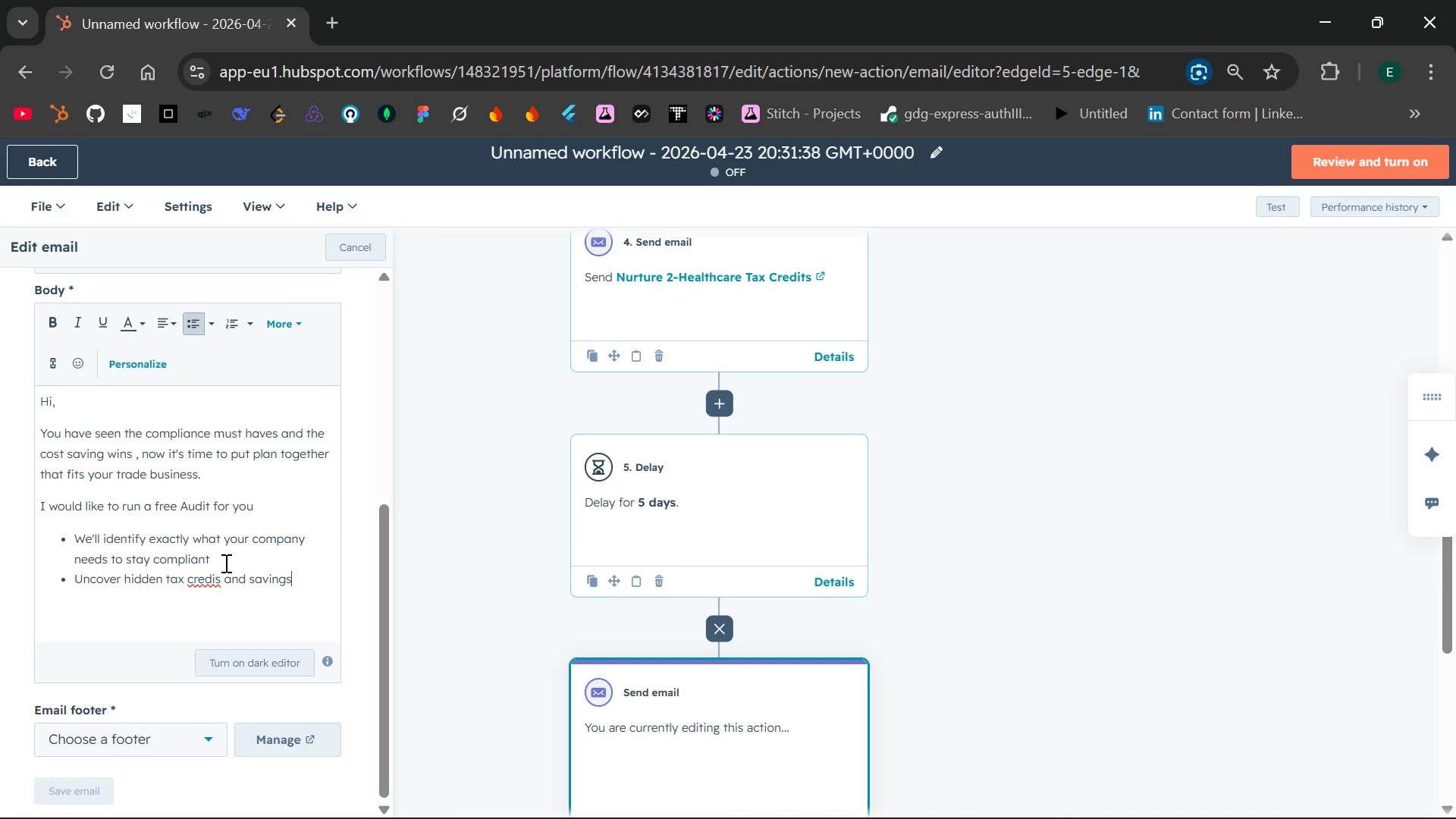 
key(Enter)
 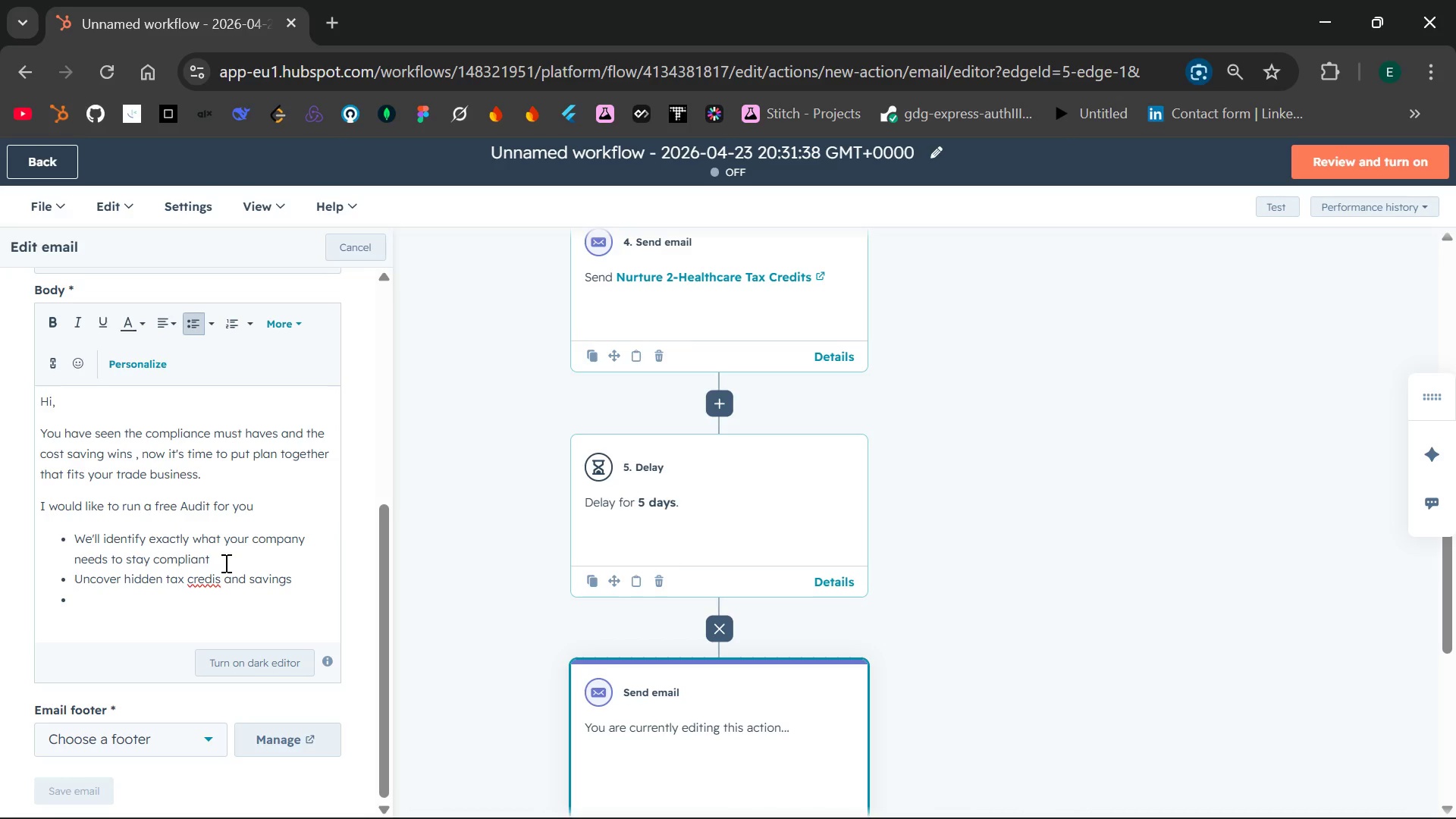 
type(Walk out wt)
key(Backspace)
type(ith the clear )
 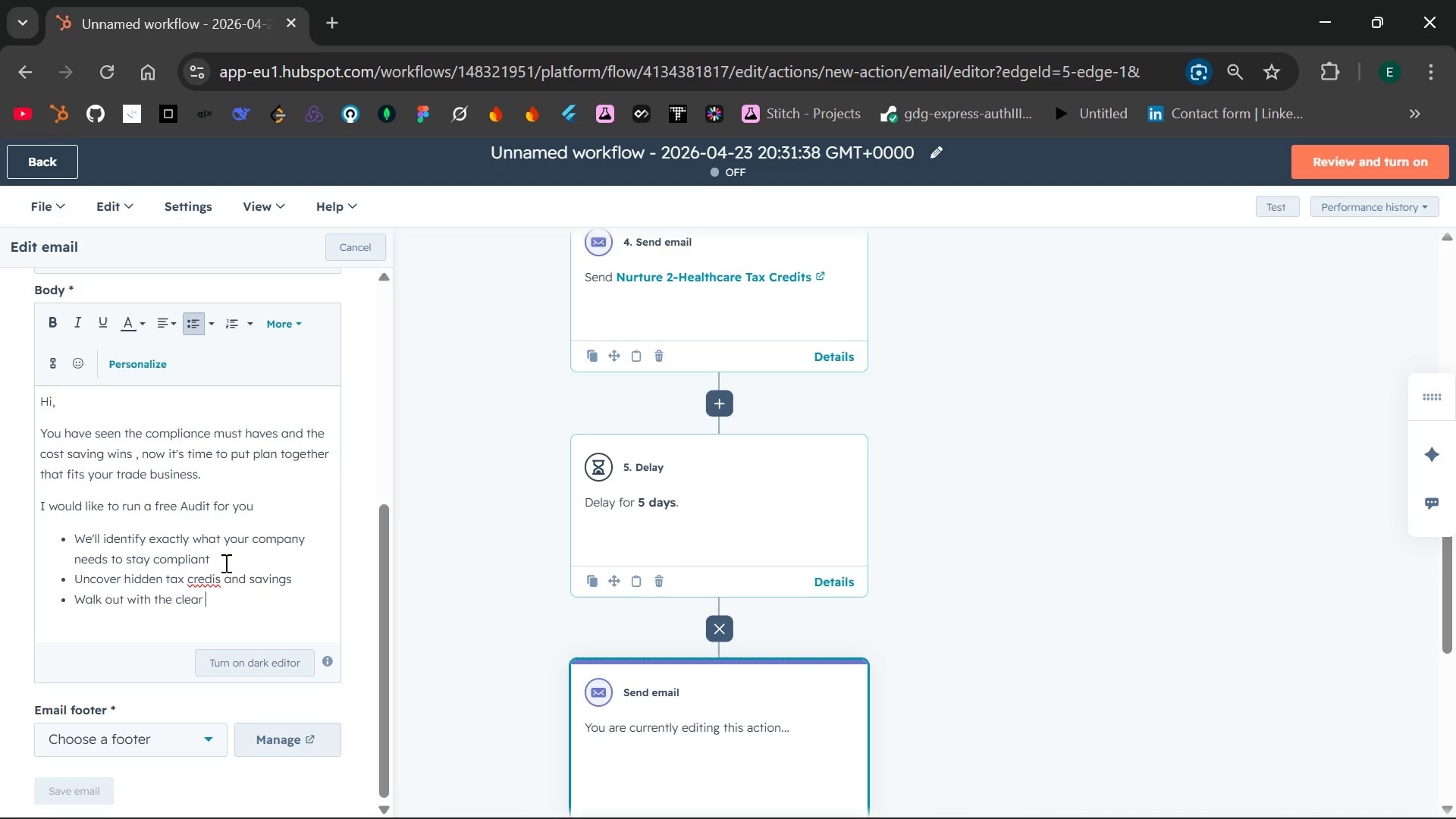 
type(launching your first group plan )
 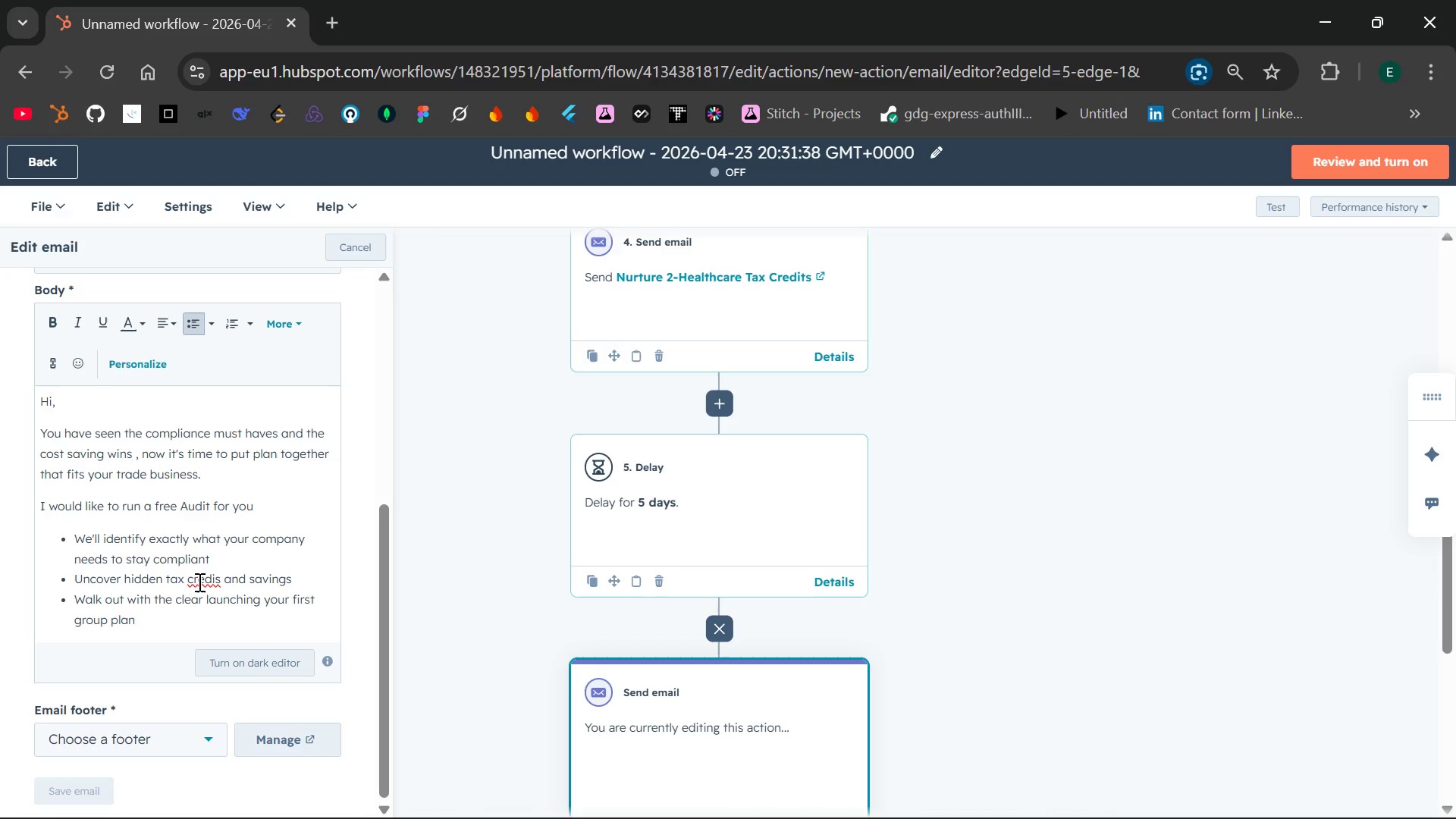 
double_click([199, 581])
 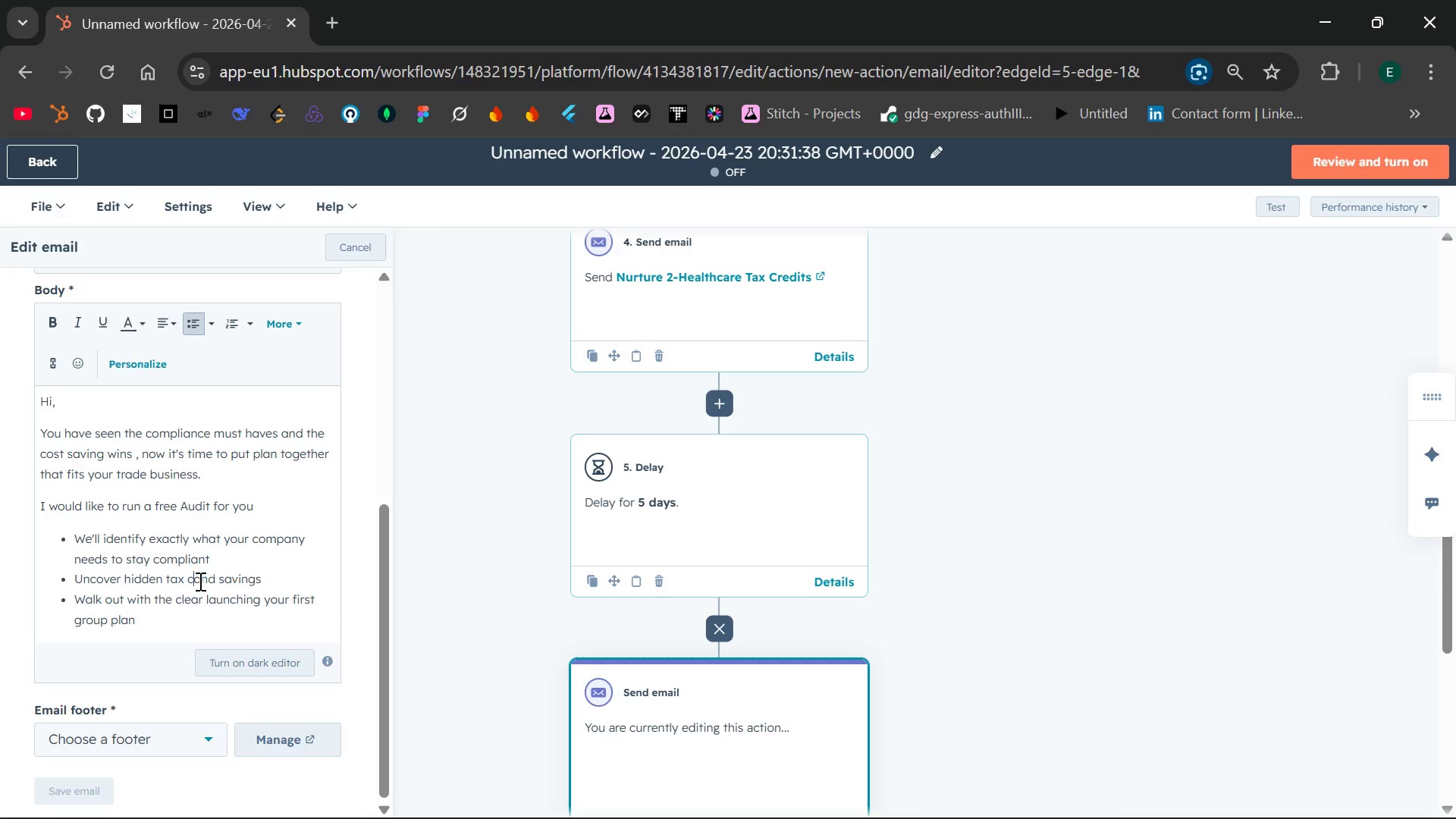 
type(cread)
key(Backspace)
key(Backspace)
type(dits )
 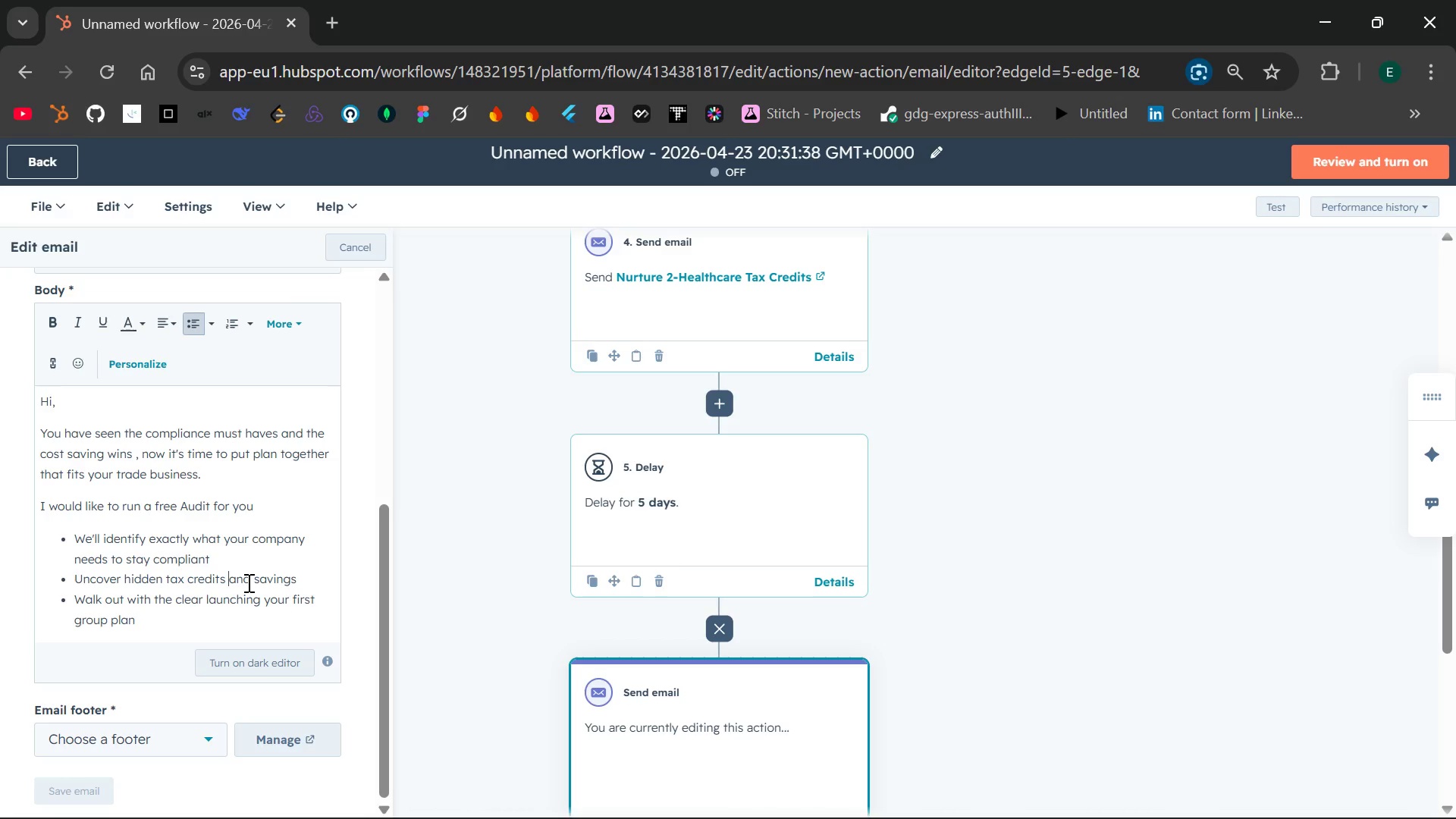 
wait(6.06)
 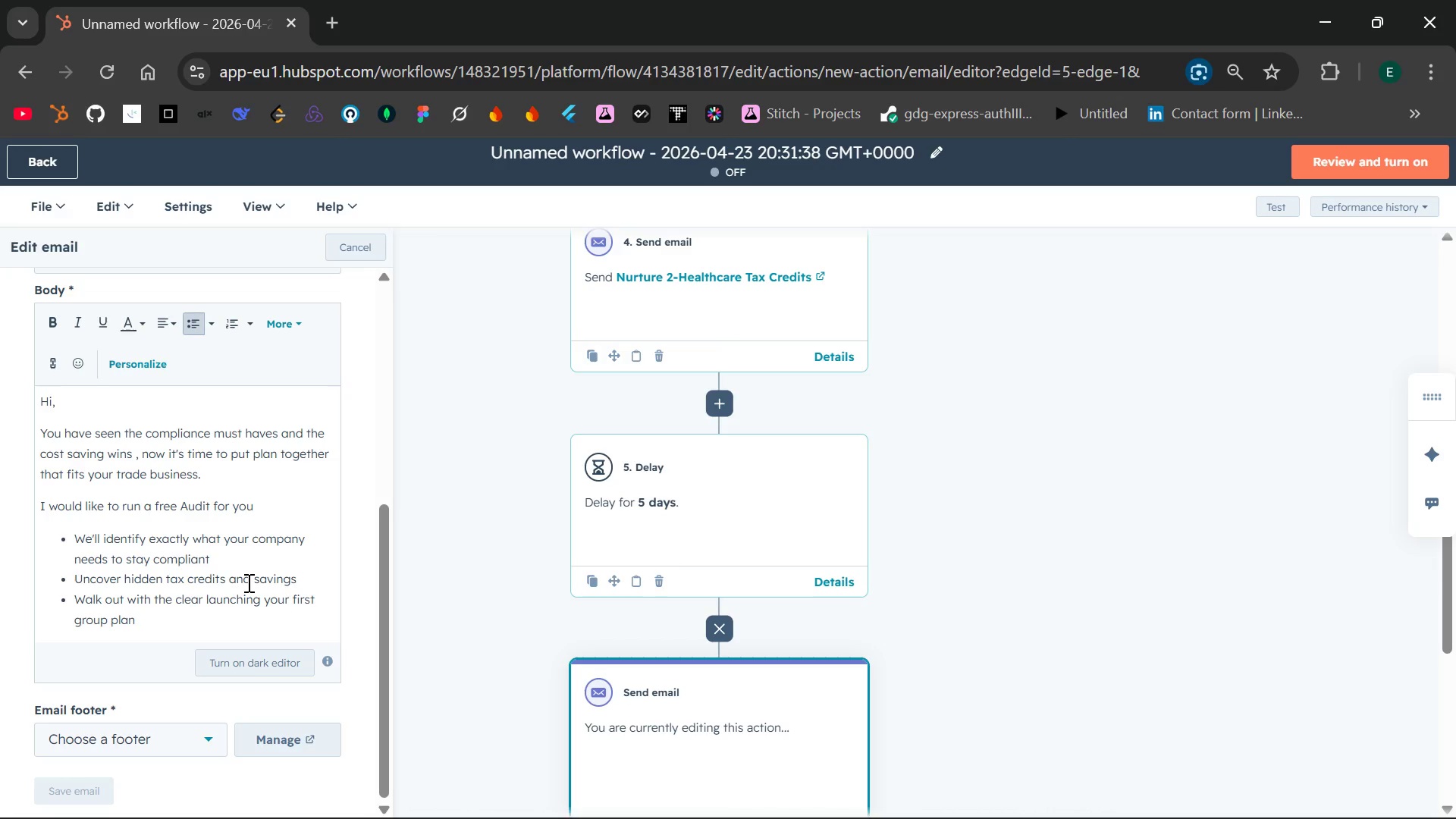 
left_click([182, 615])
 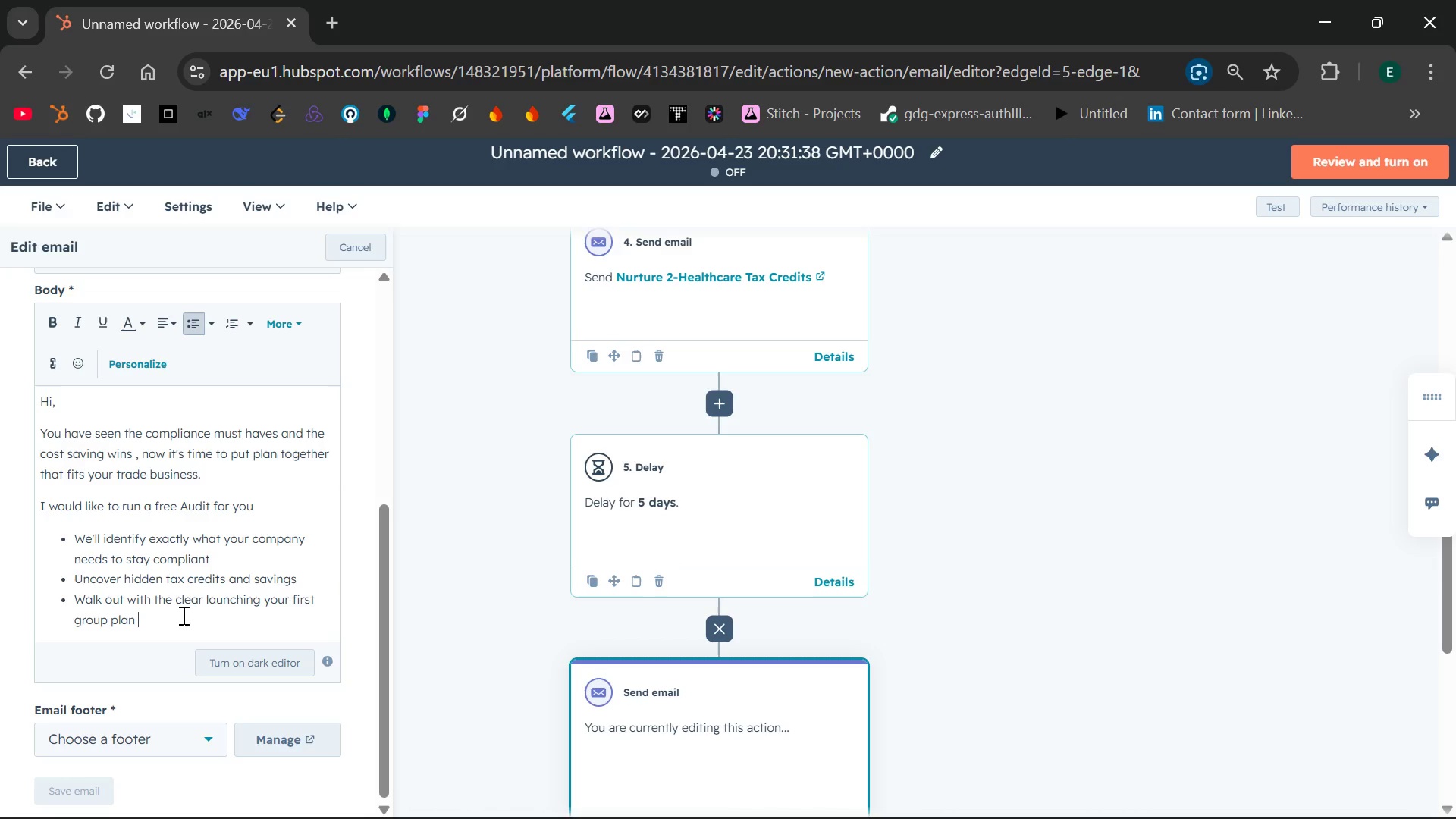 
key(Enter)
 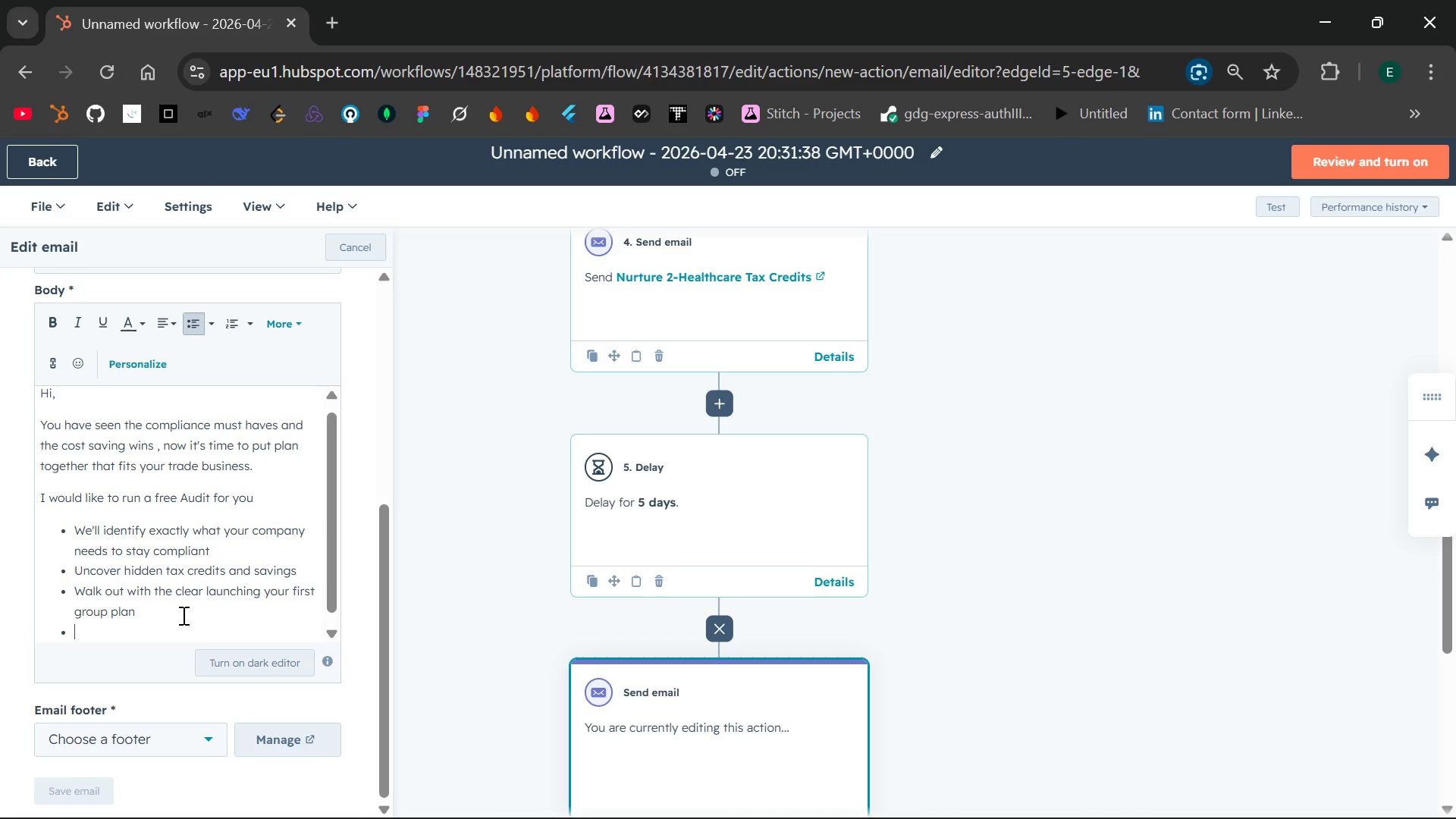 
key(Backspace)
 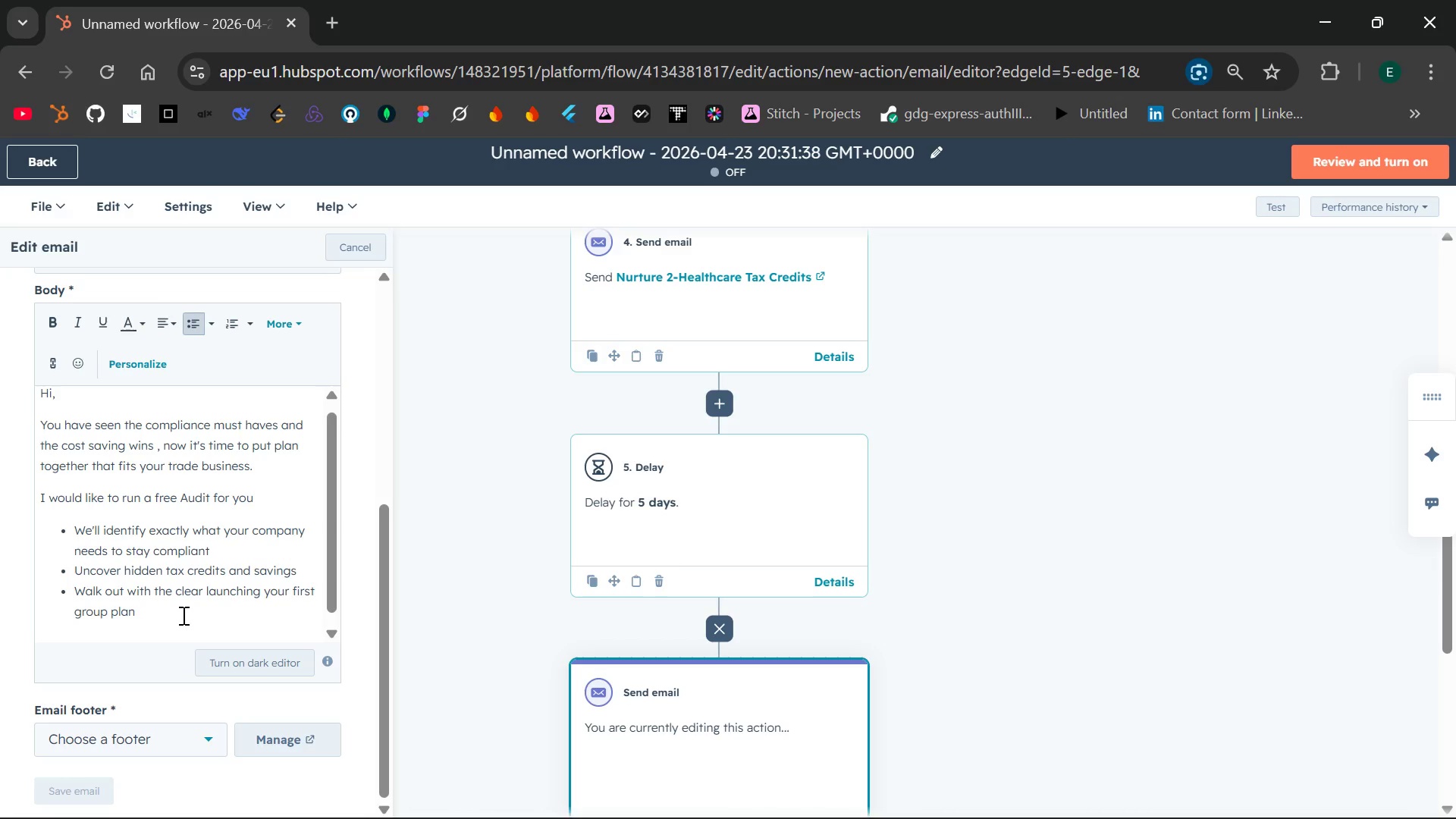 
key(Control+V)
 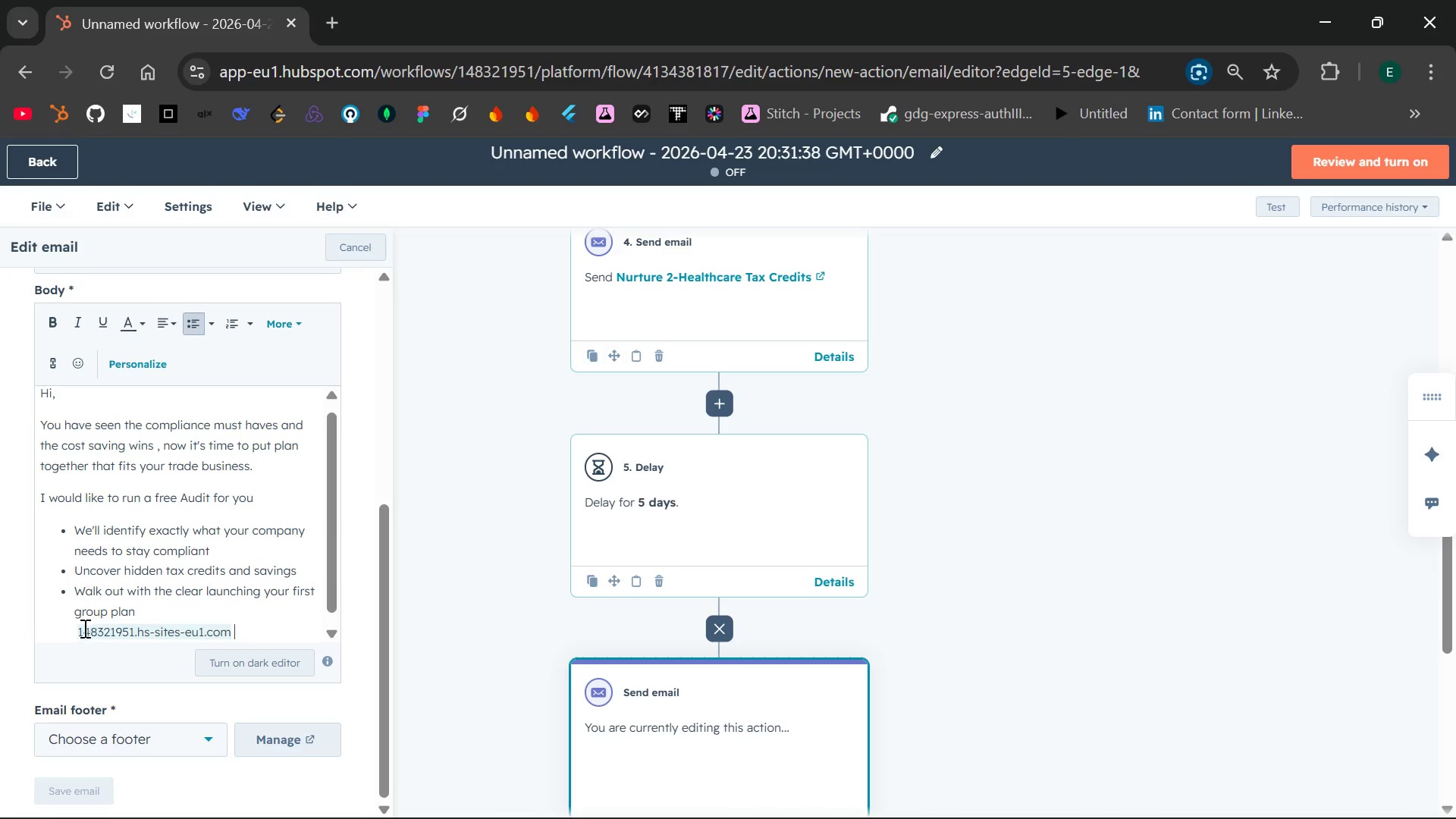 
left_click([75, 629])
 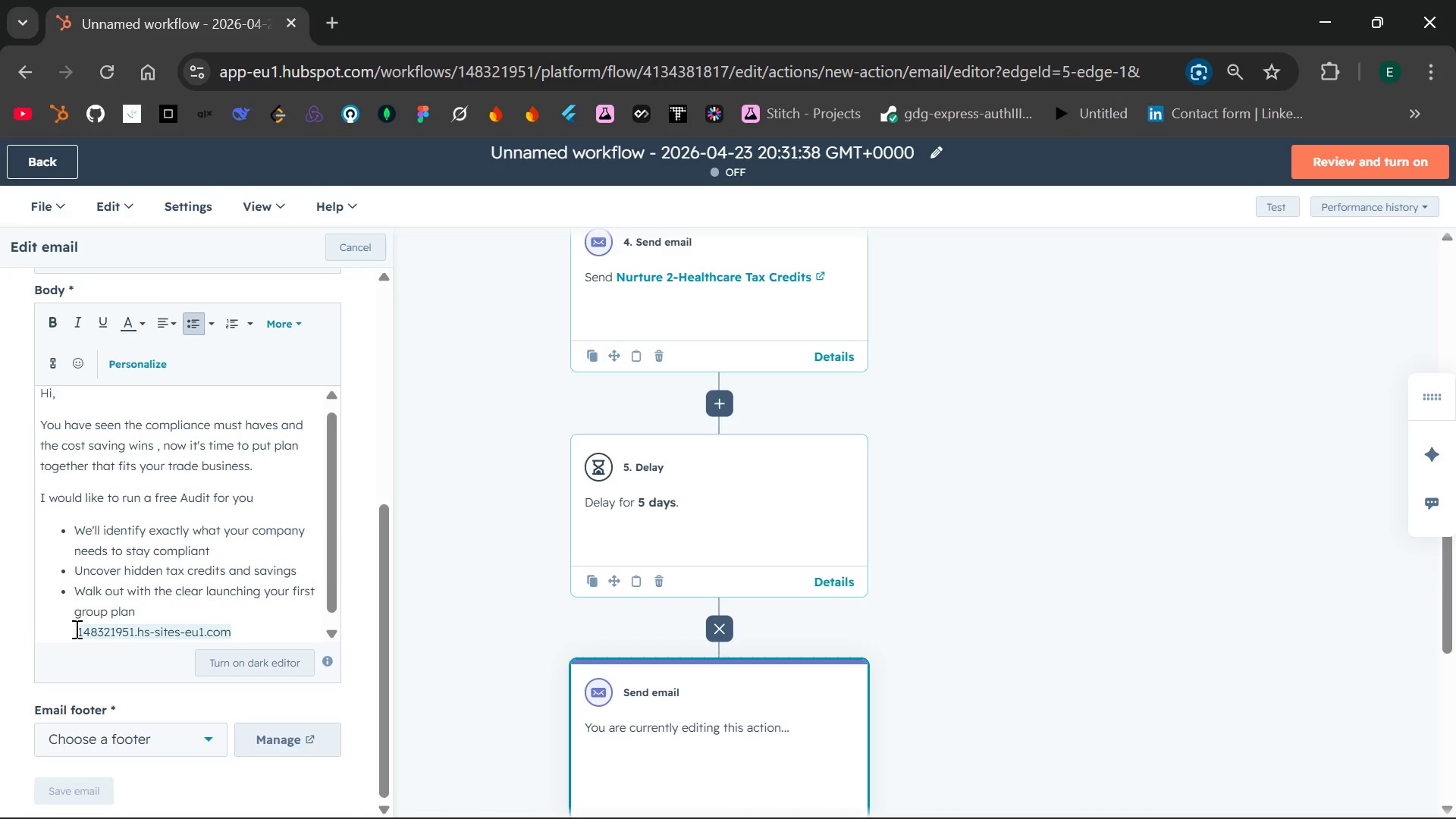 
key(Shift+9)
 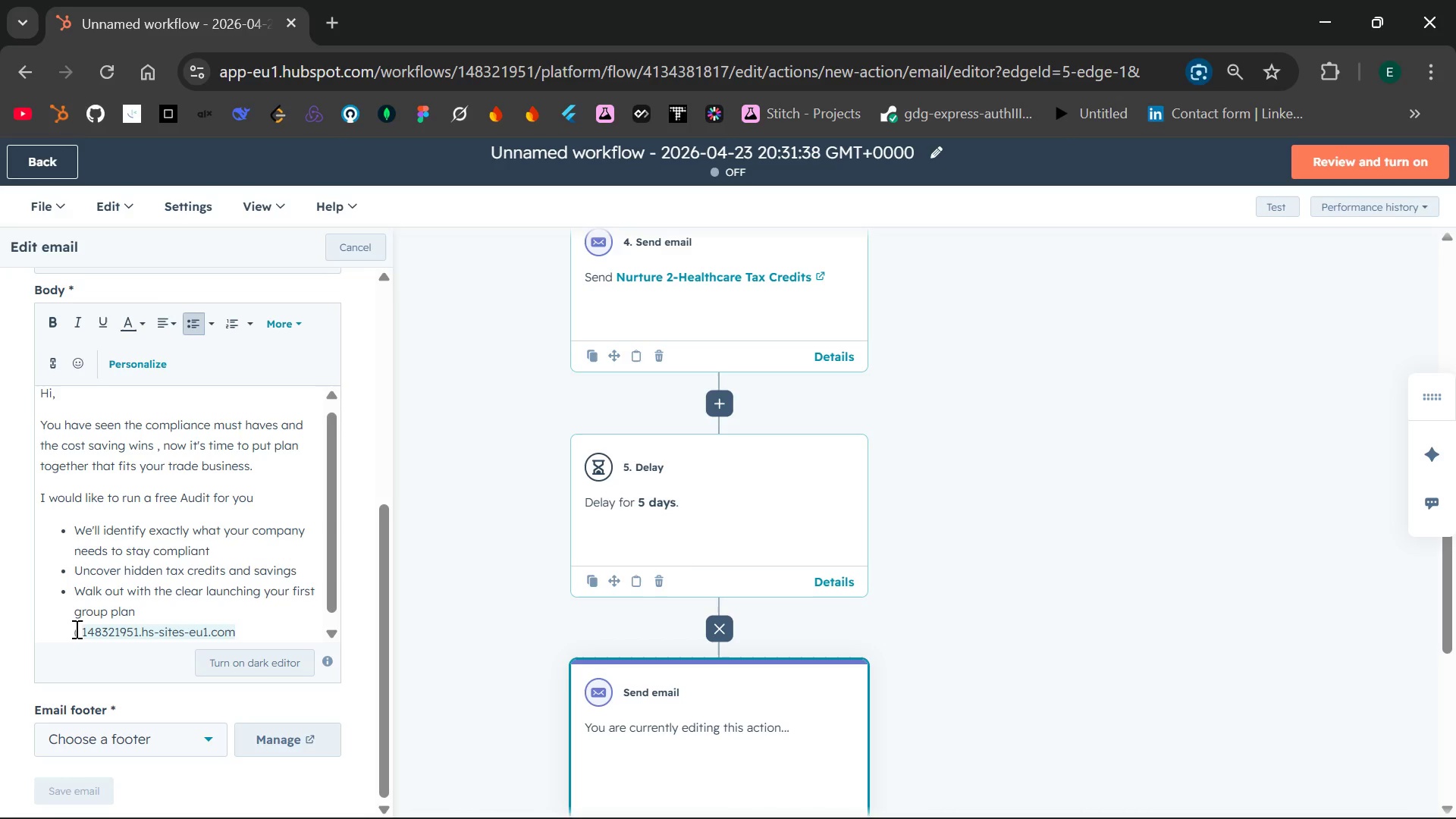 
key(Backspace)
 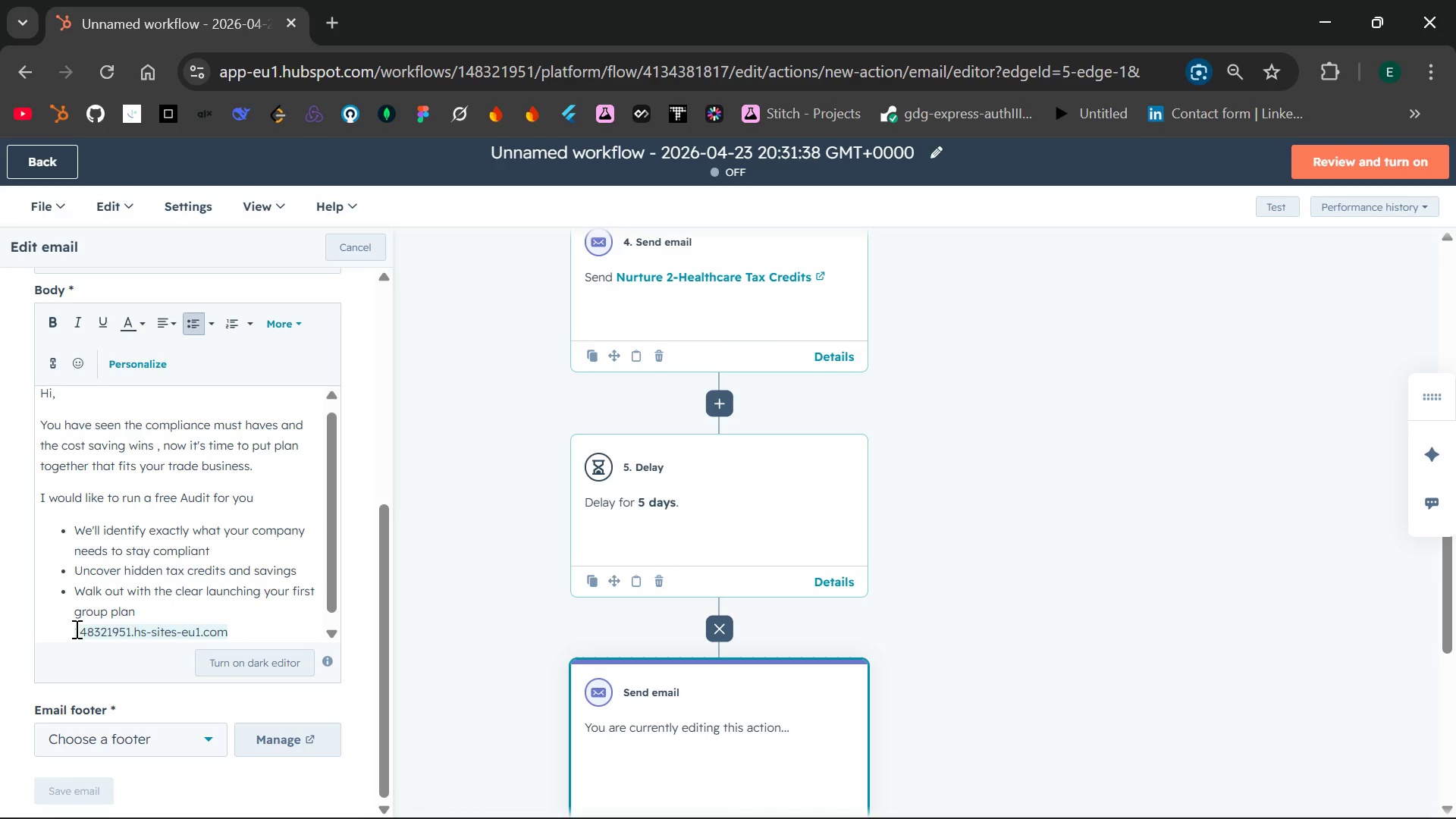 
key(Enter)
 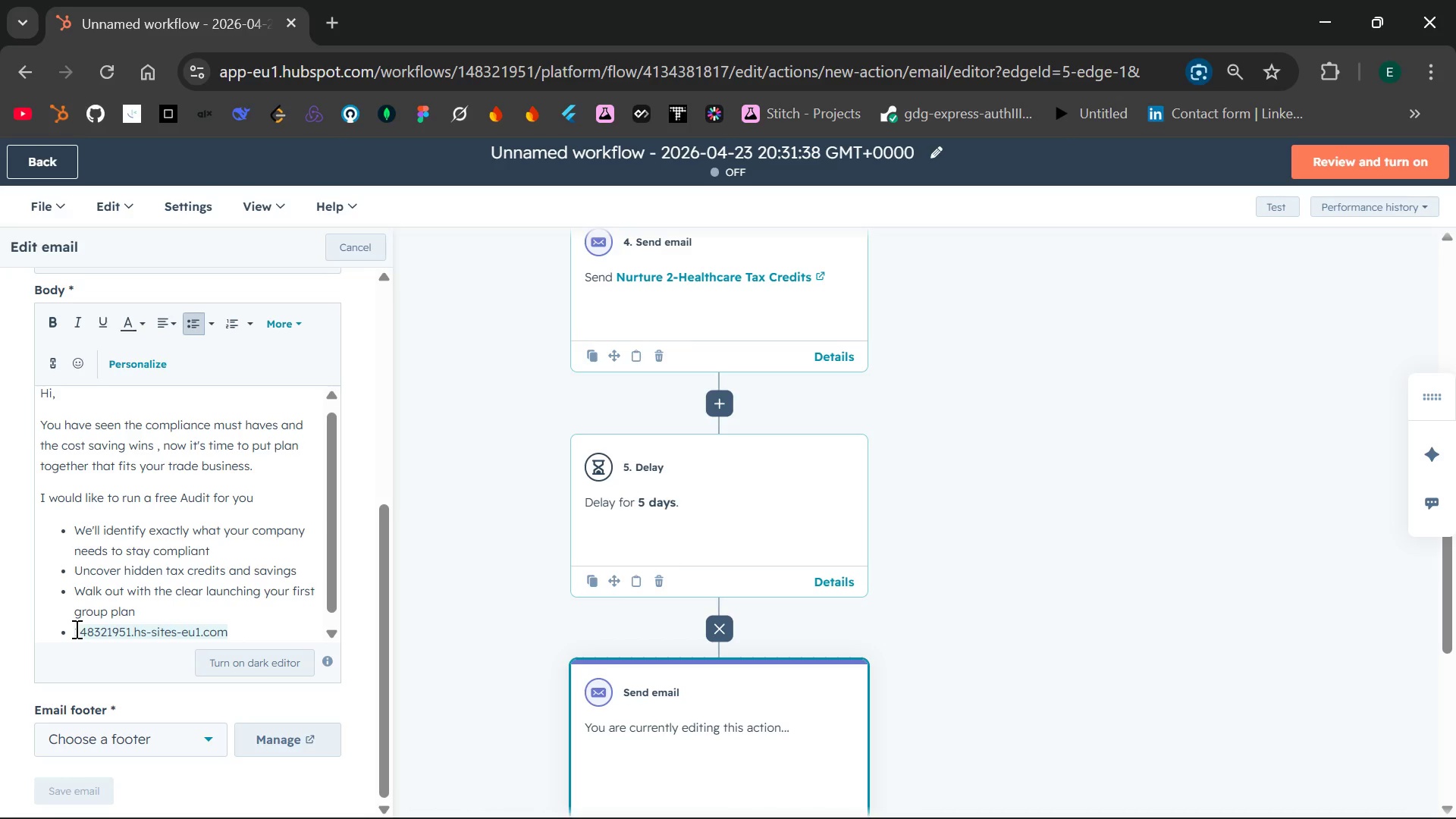 
key(Backspace)
 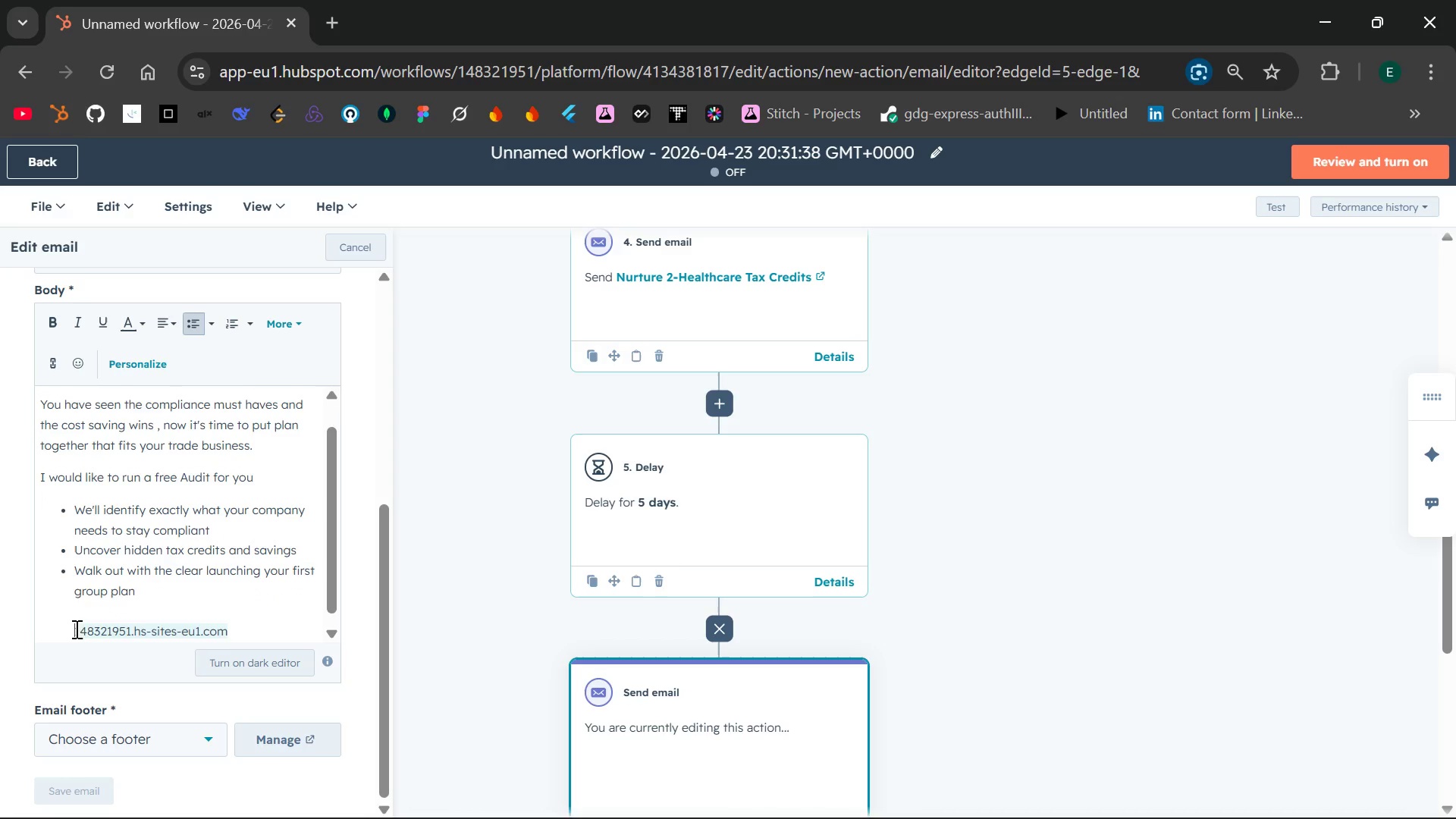 
key(Backspace)
 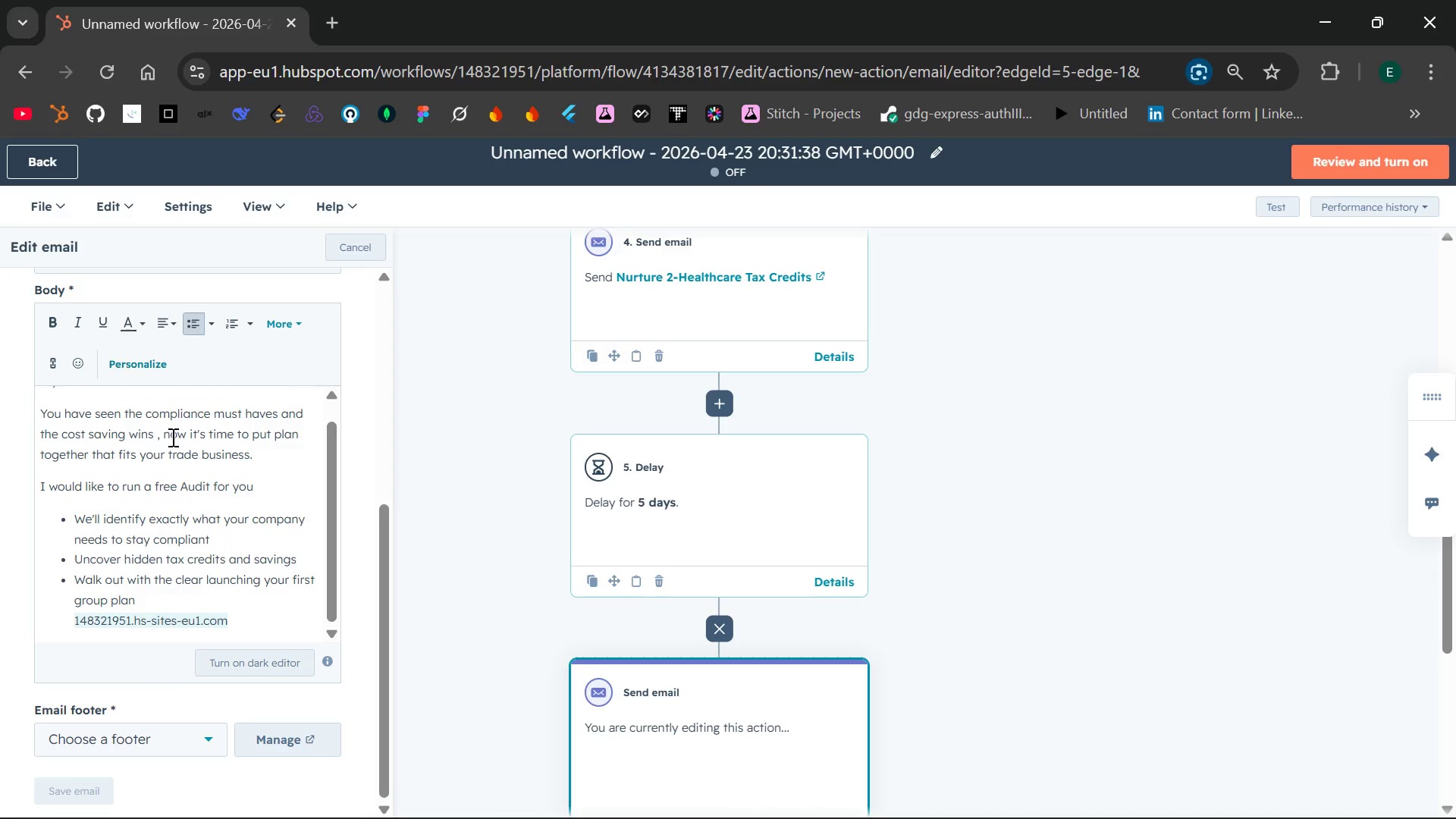 
key(Enter)
 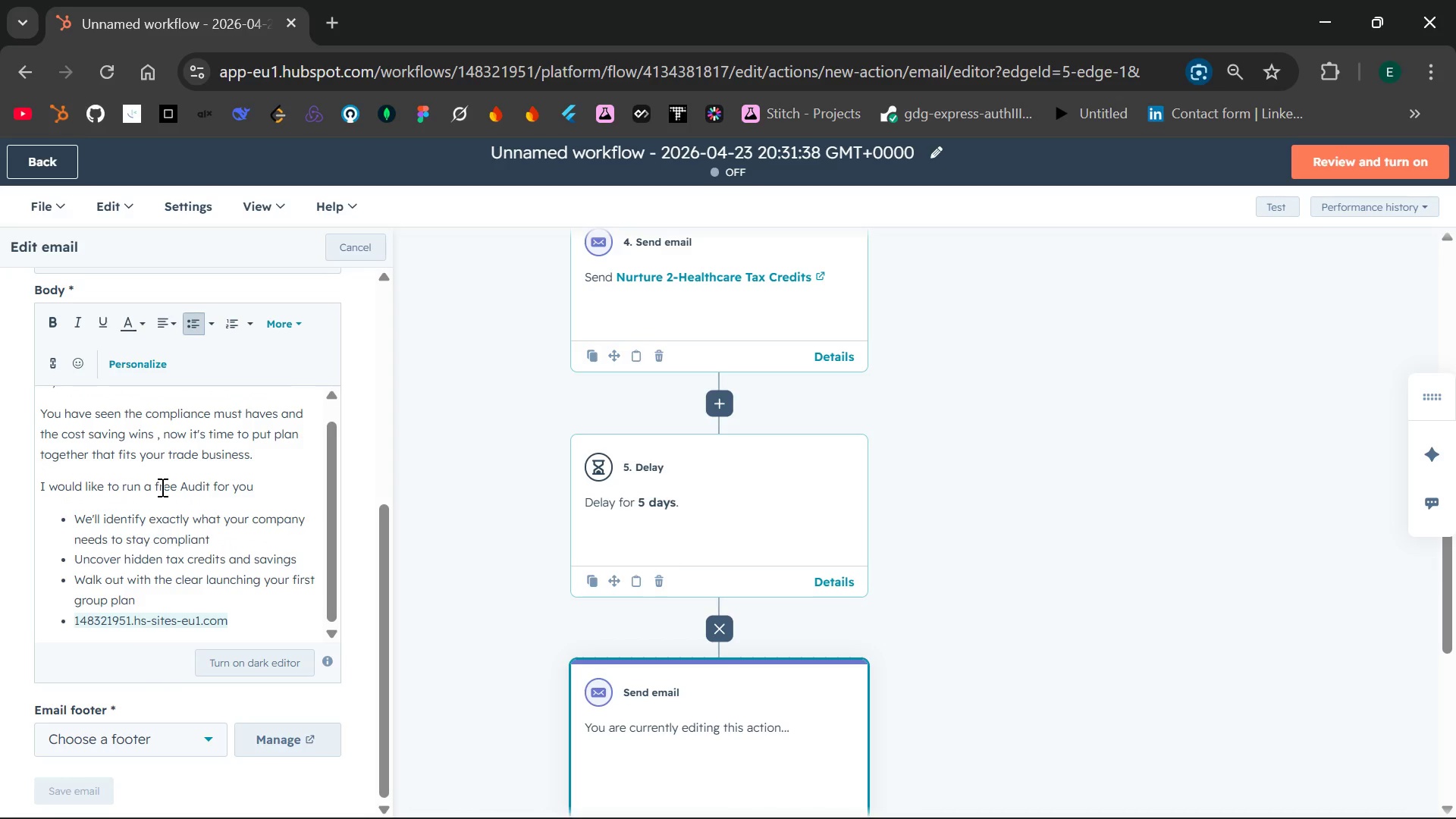 
key(Backspace)
 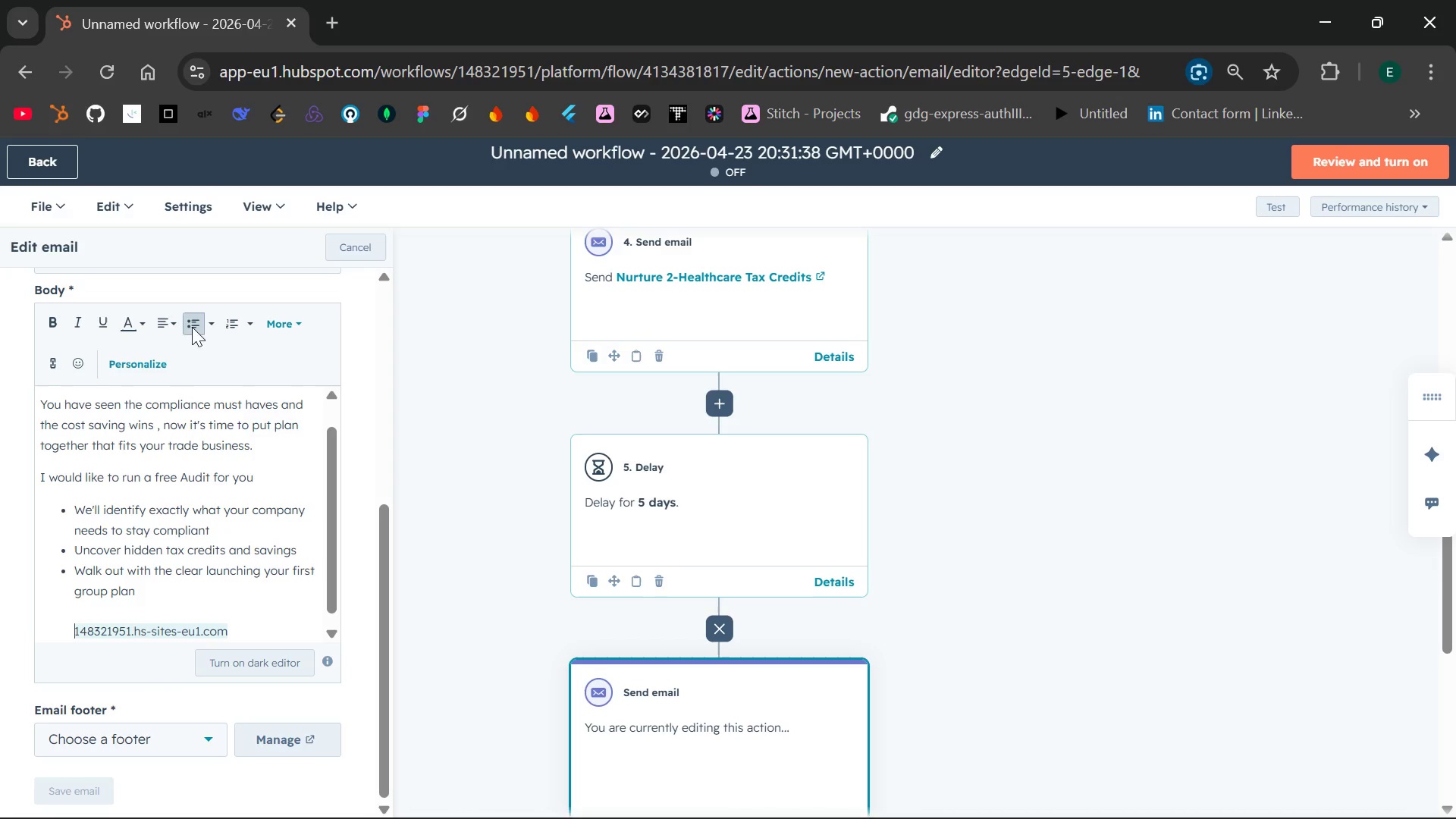 
left_click([189, 307])
 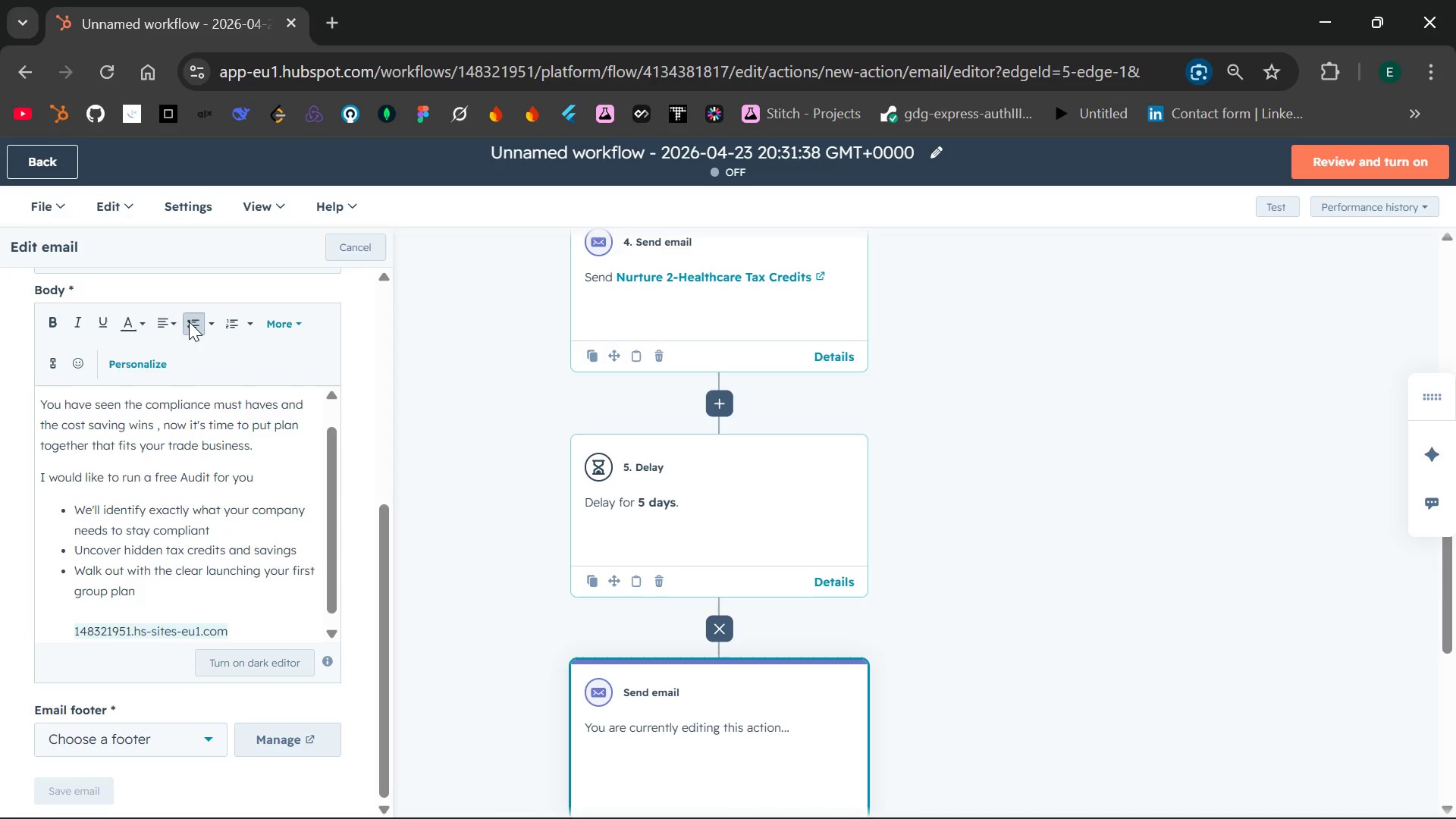 
left_click([189, 322])
 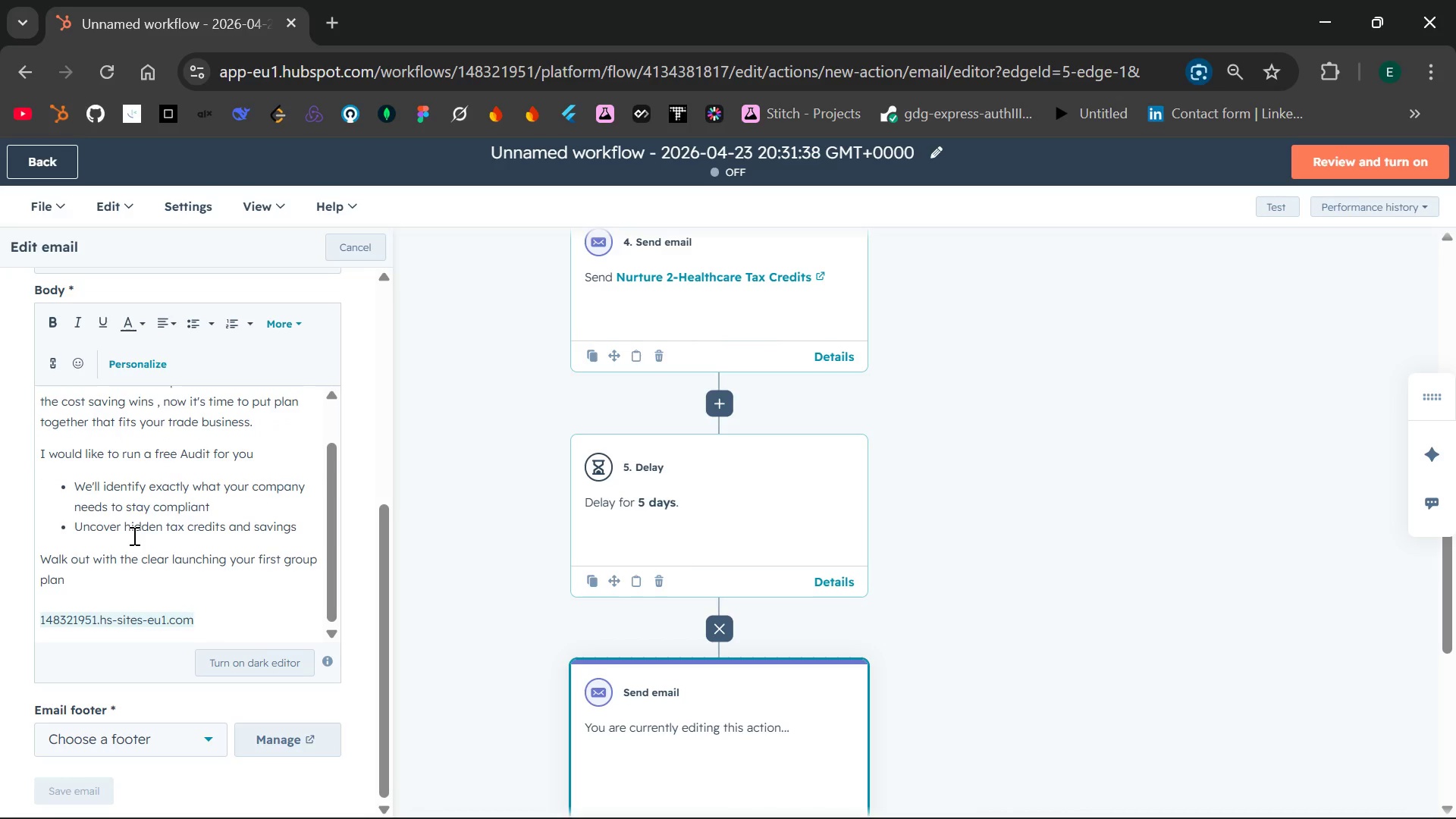 
key(Control+Z)
 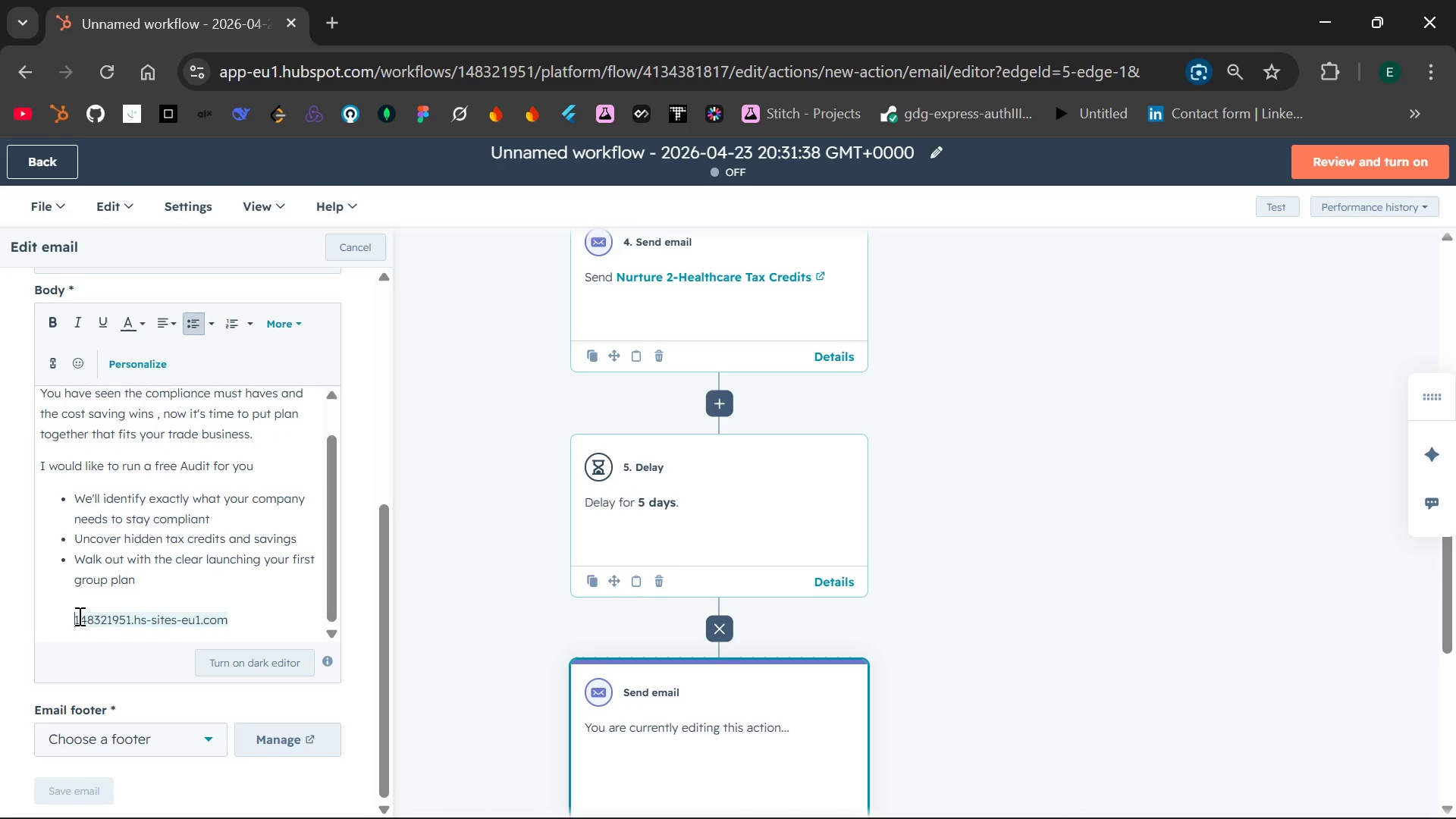 
key(Backspace)
 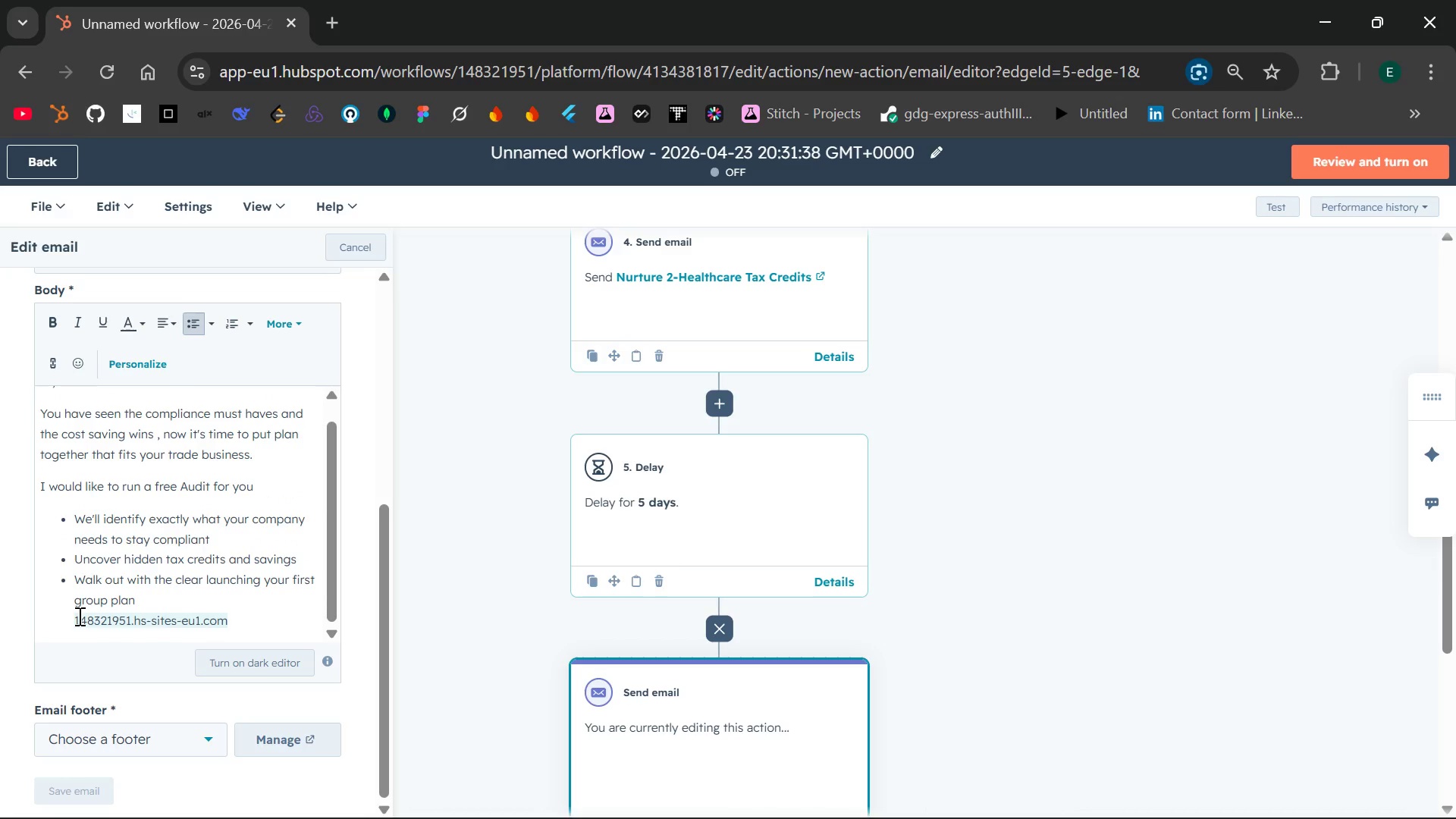 
key(Enter)
 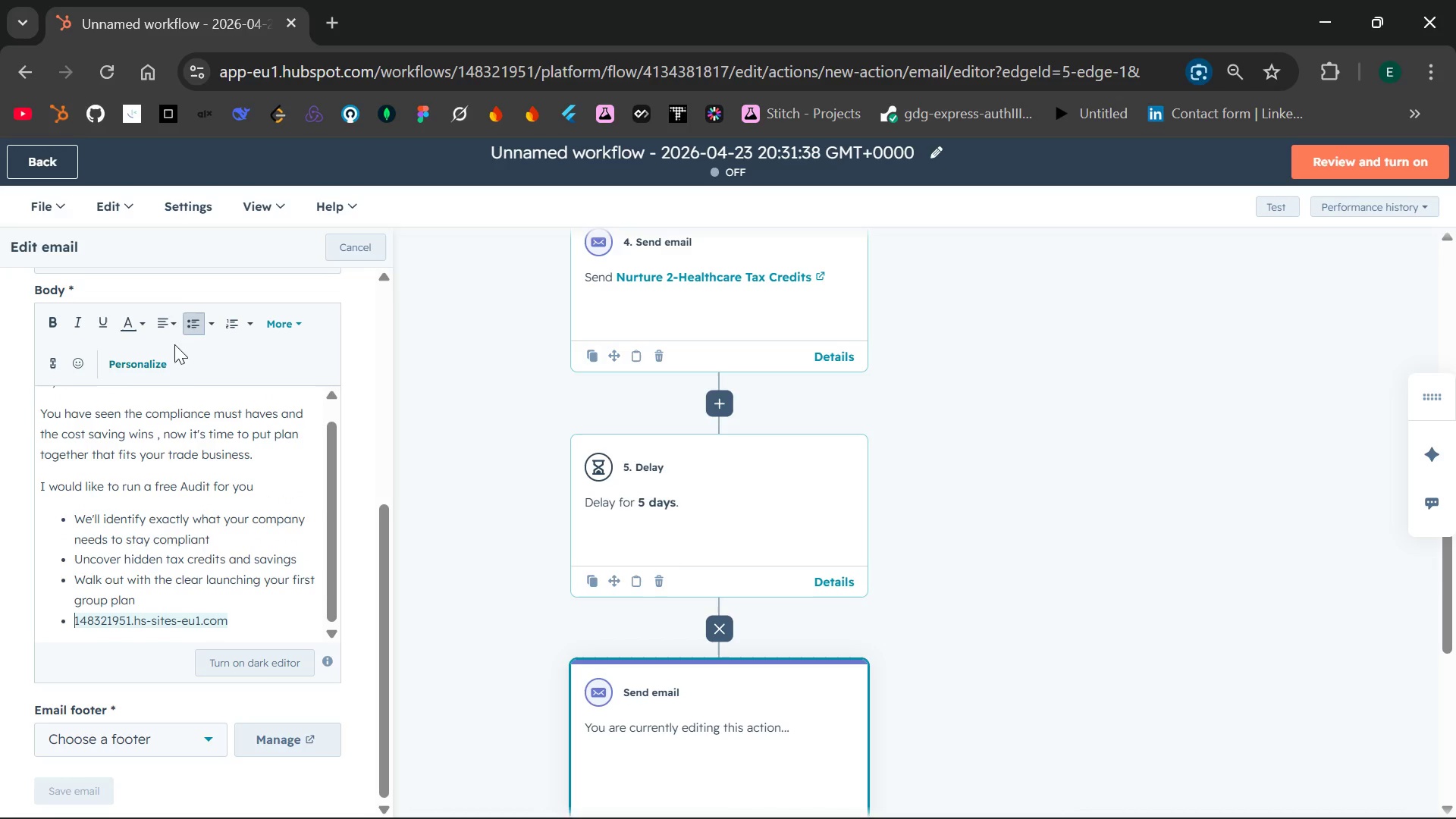 
left_click([187, 318])
 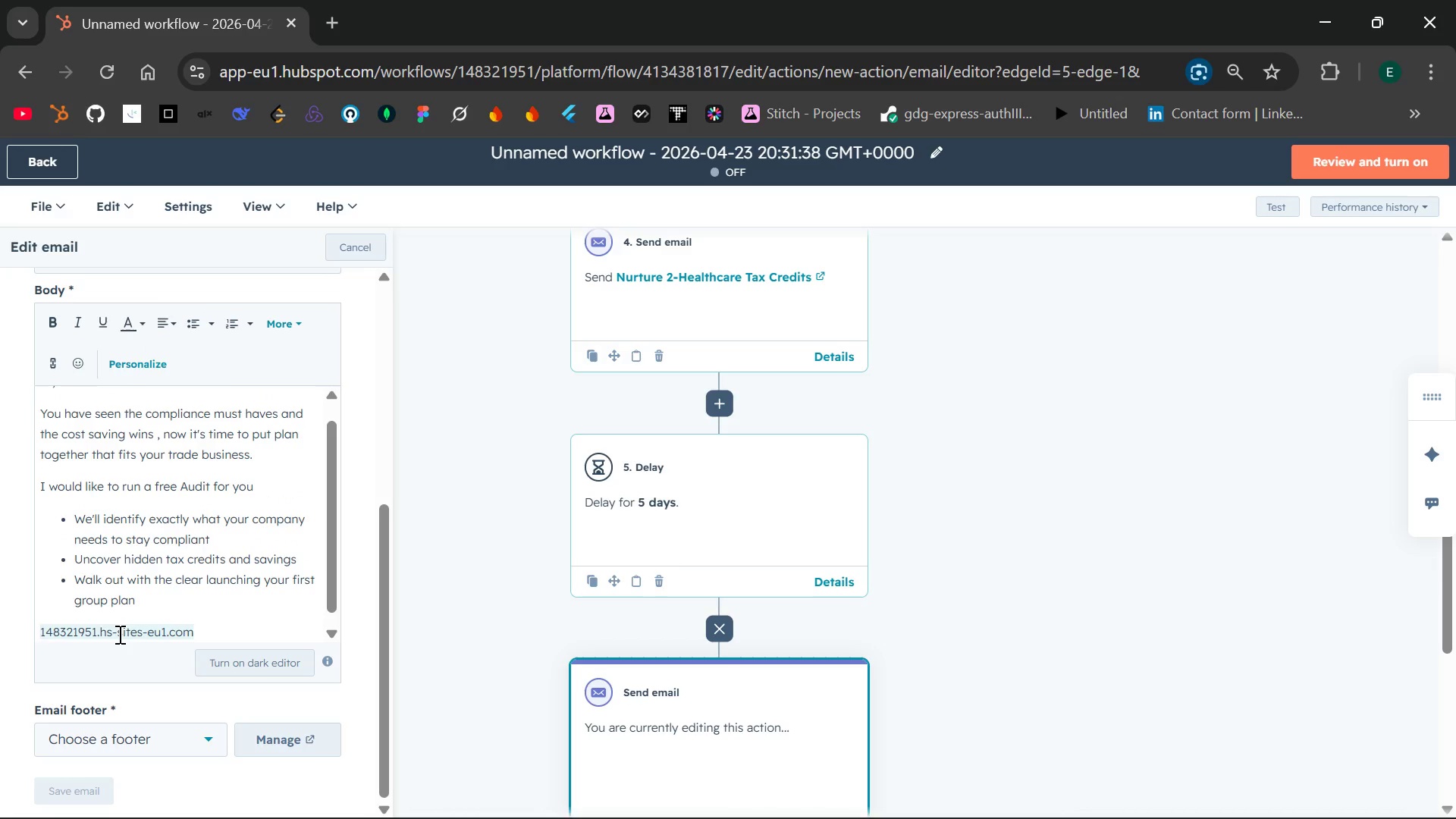 
type((https://)
 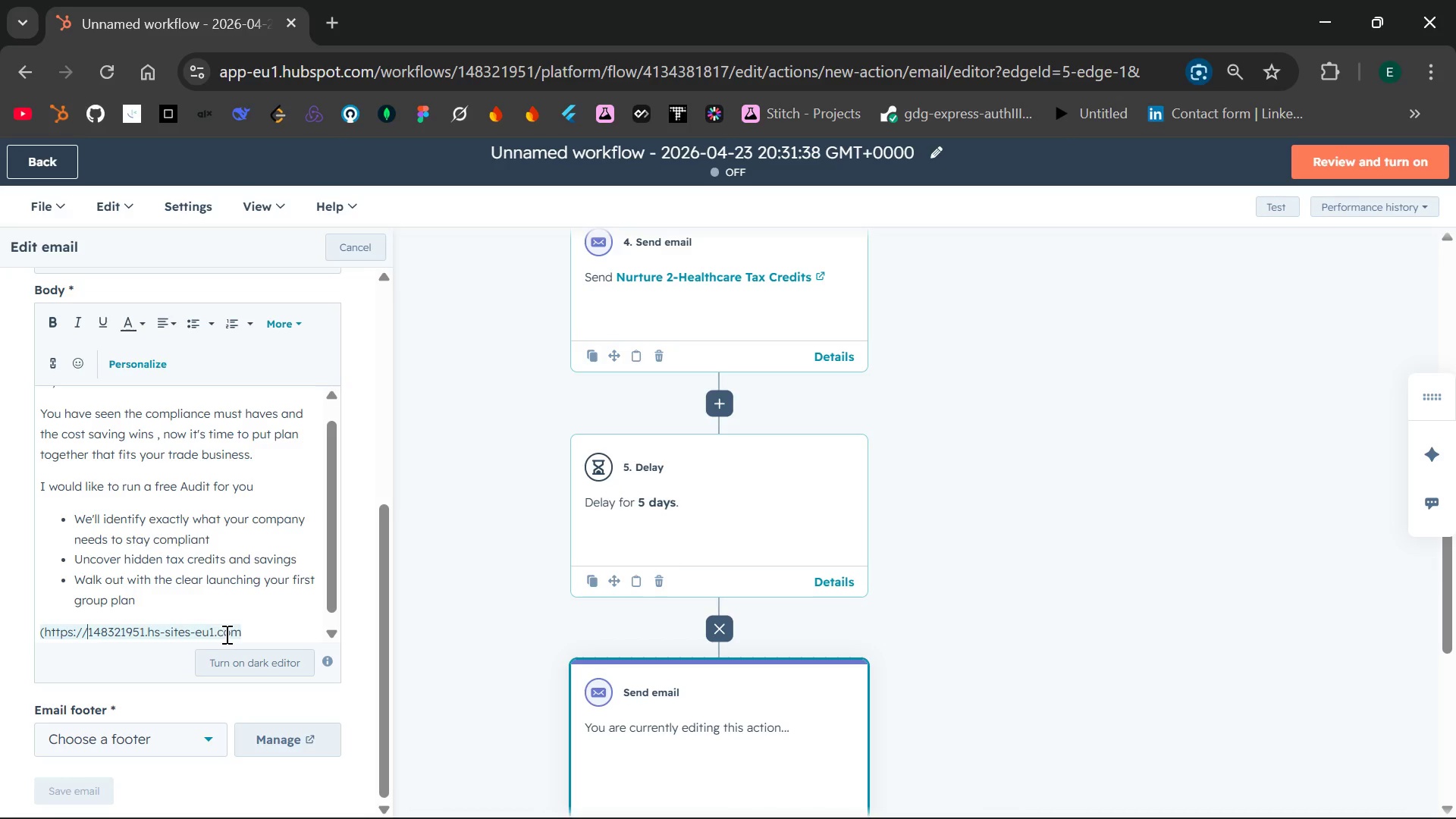 
left_click([246, 634])
 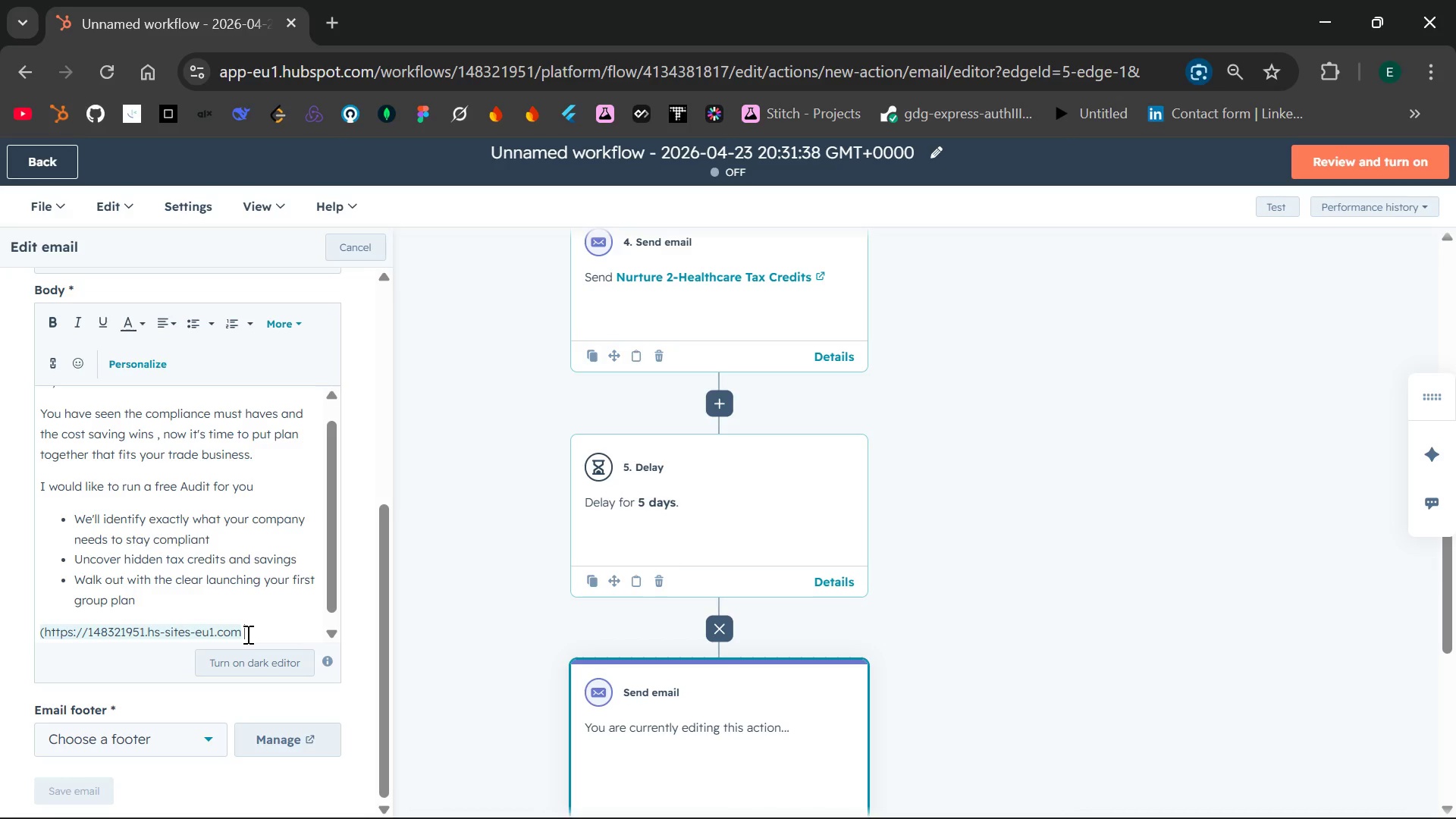 
wait(6.2)
 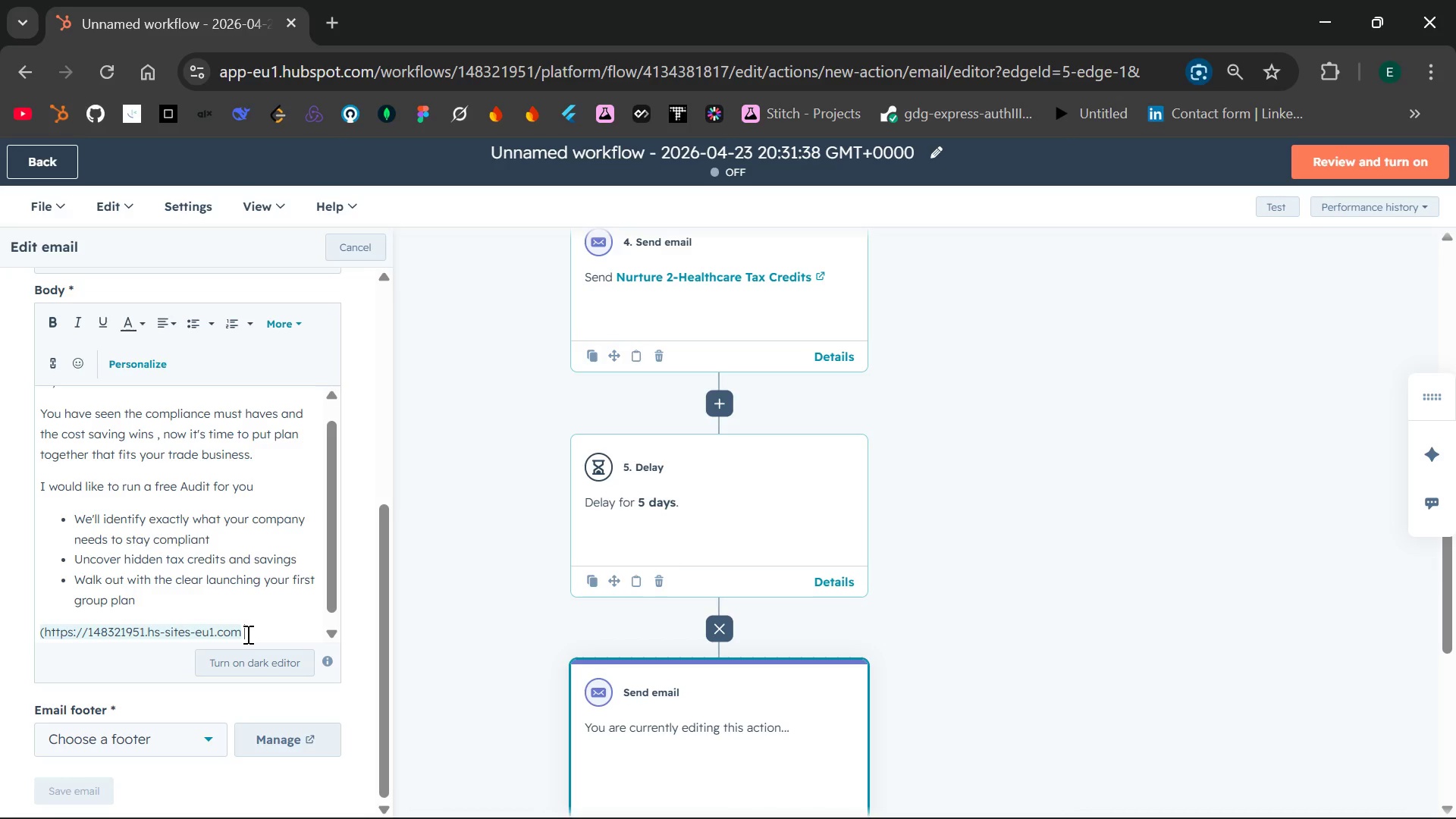 
type(/booking)
 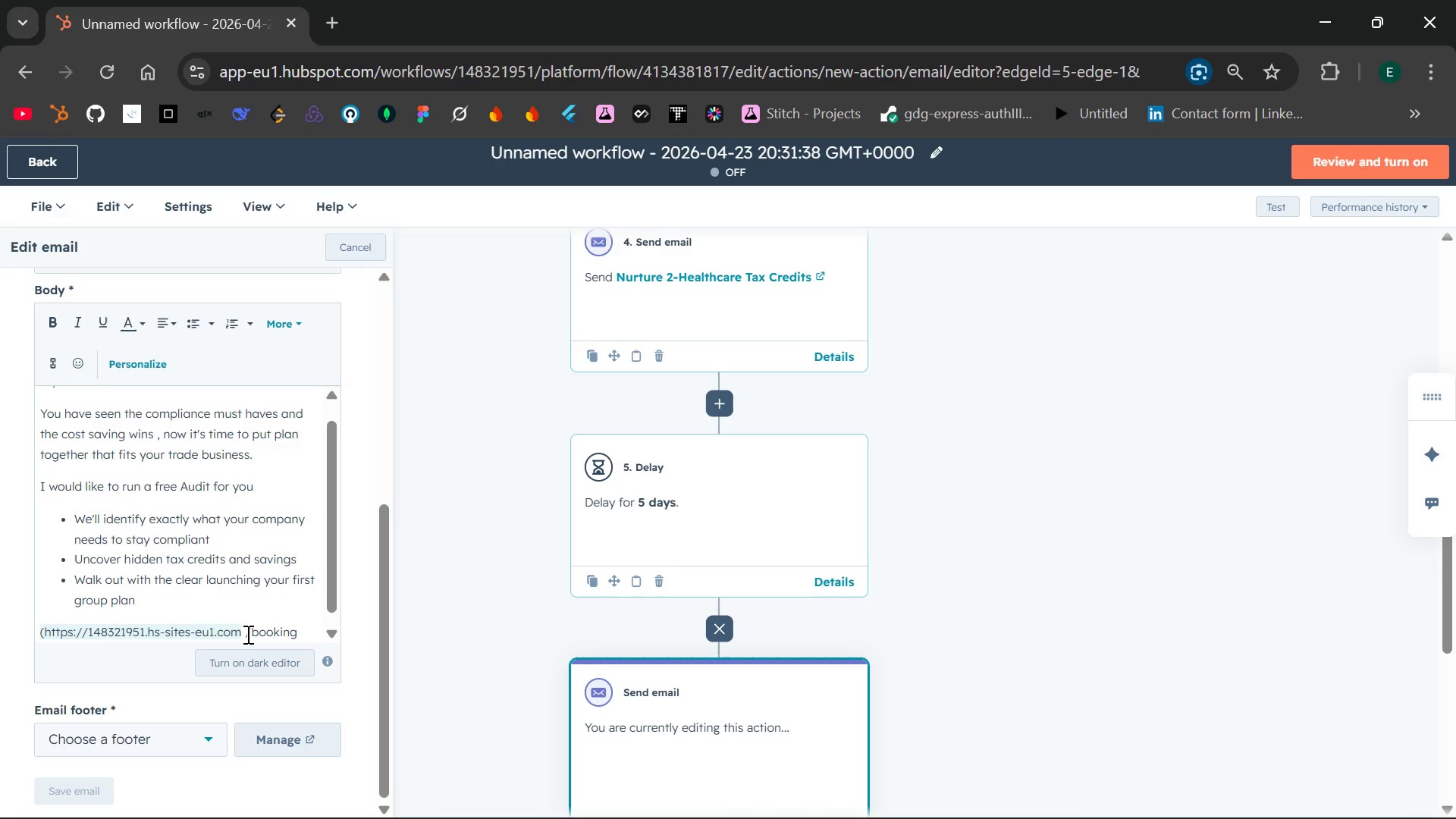 
wait(9.98)
 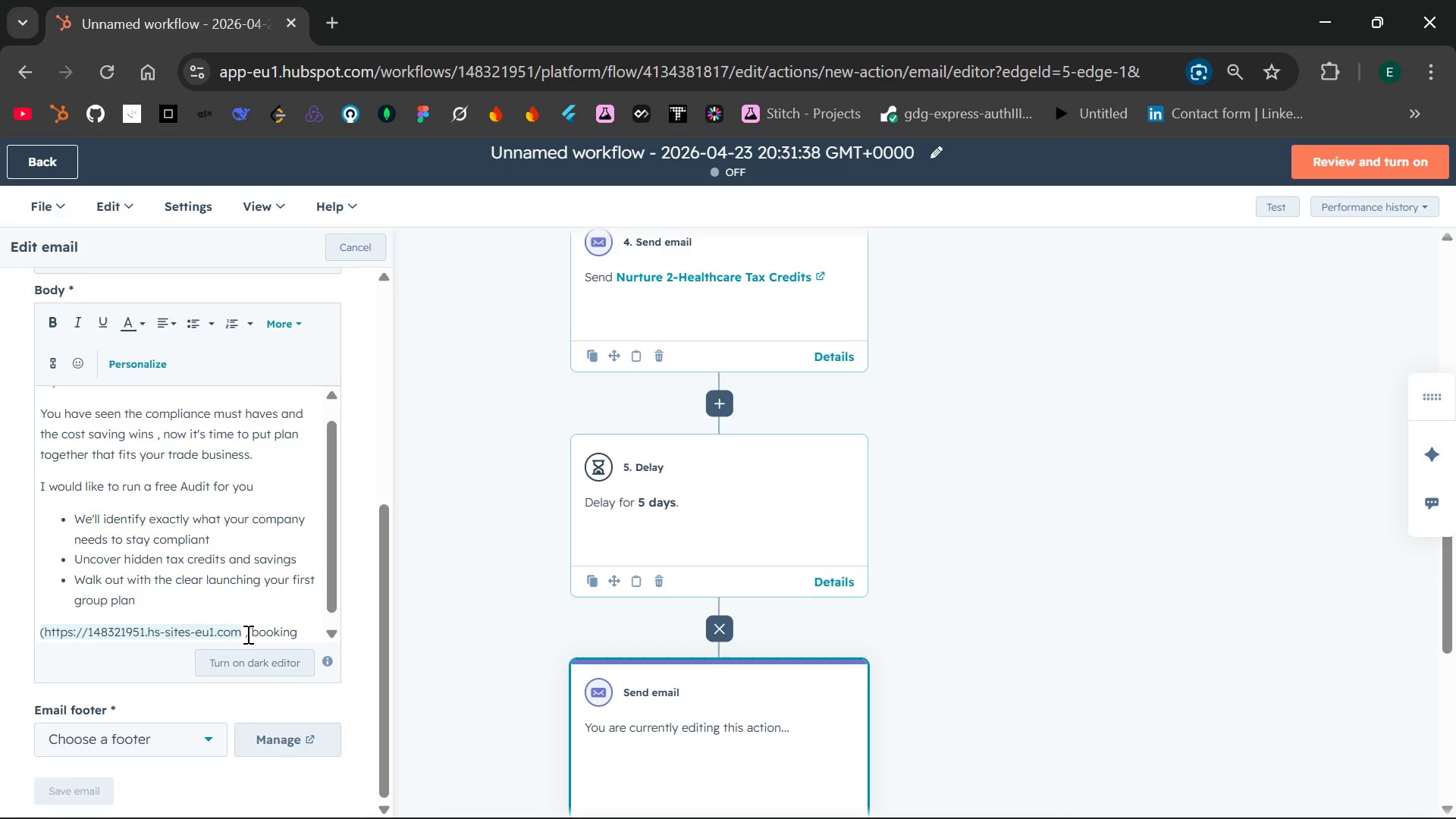 
left_click([206, 737])
 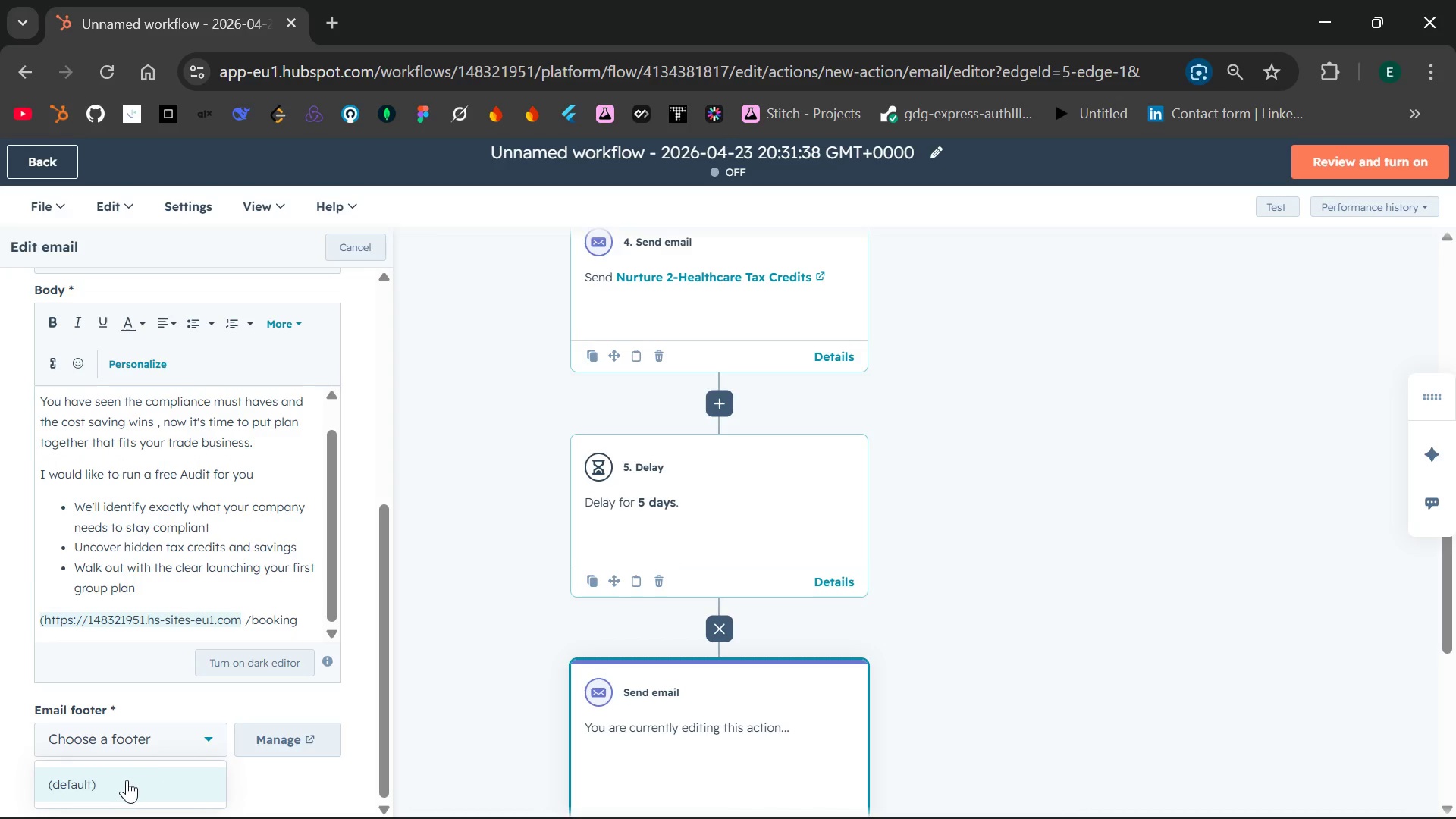 
left_click([123, 782])
 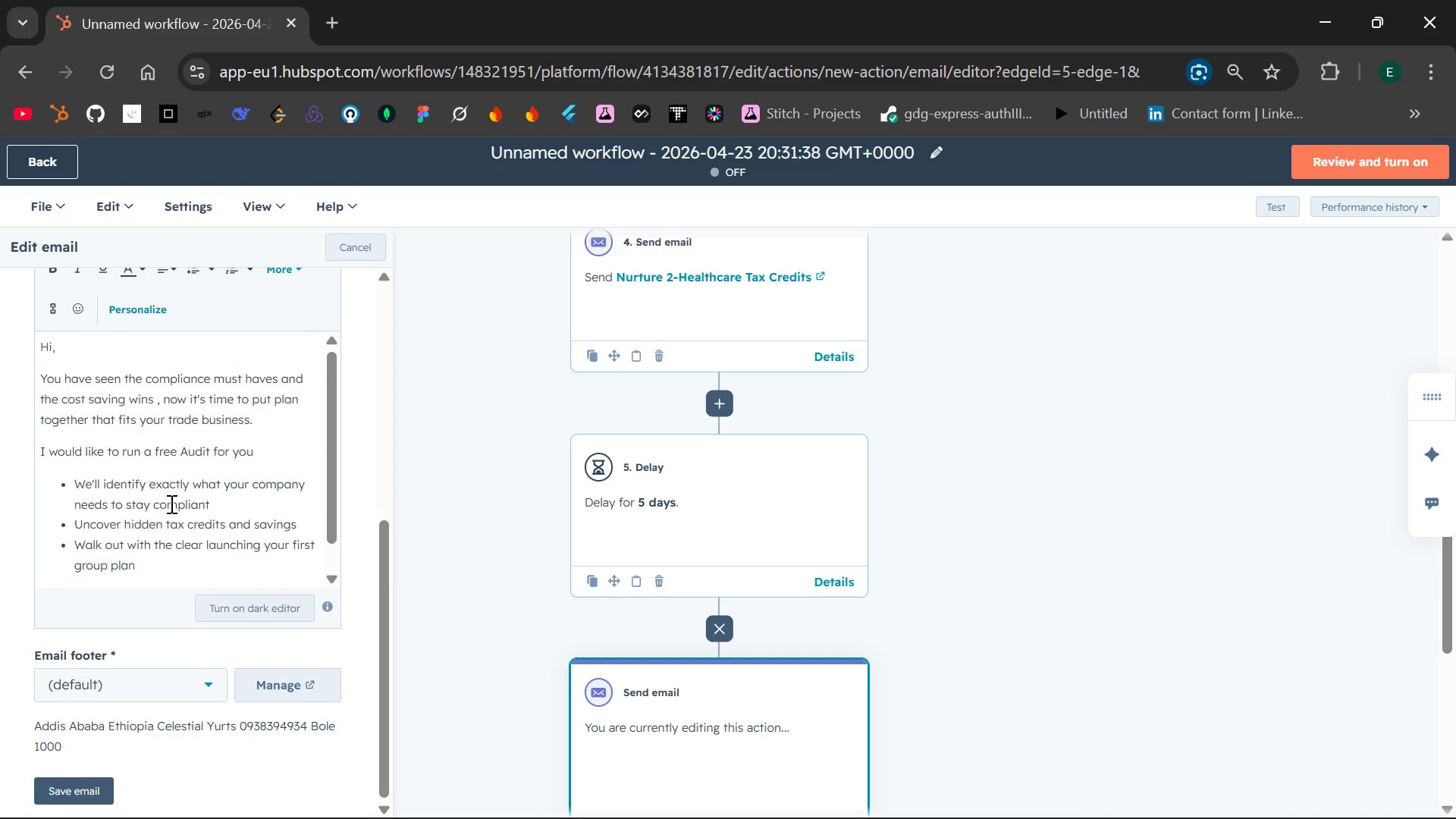 
mouse_move([231, 493])
 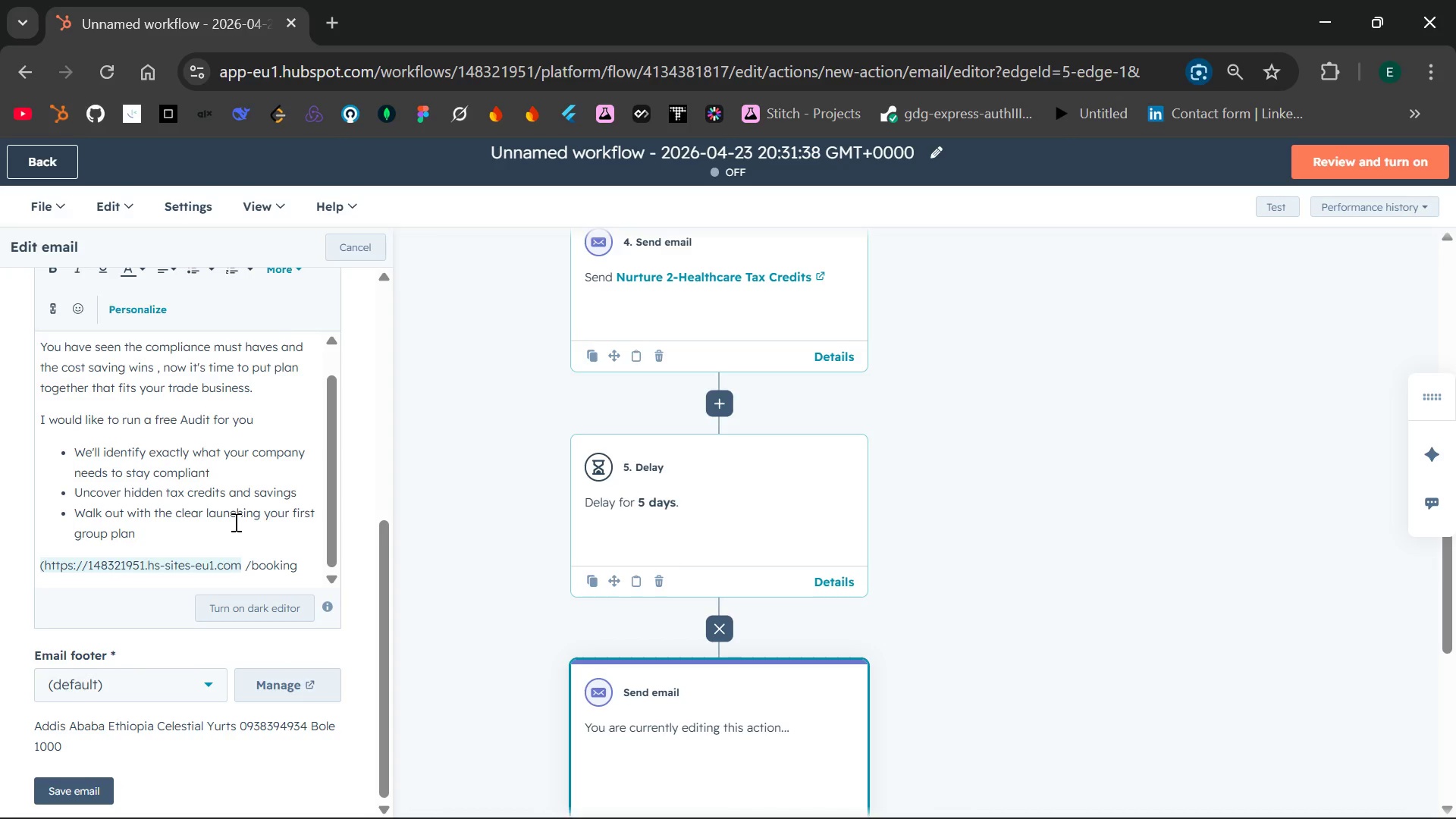 
wait(12.58)
 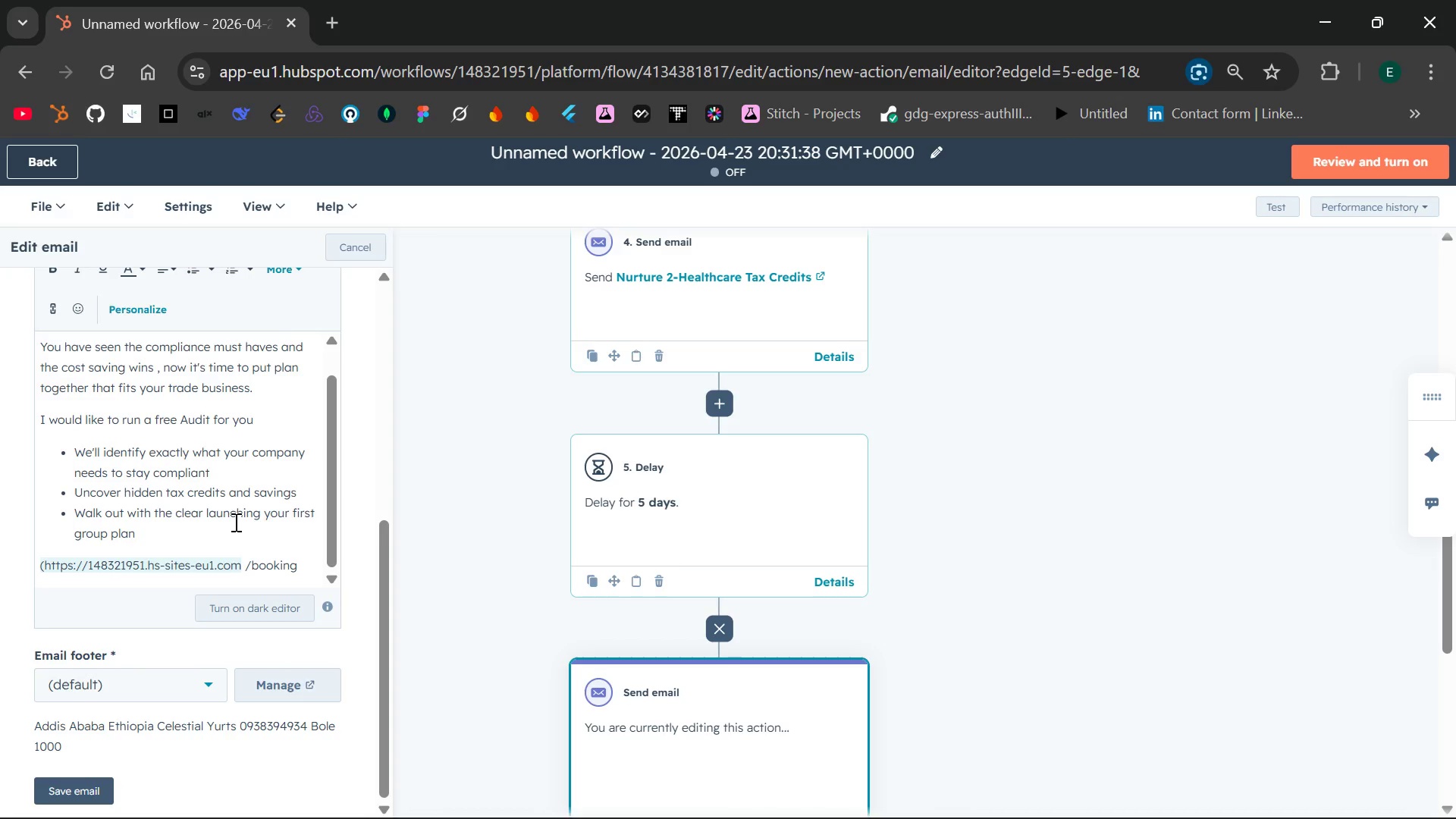 
left_click([71, 783])
 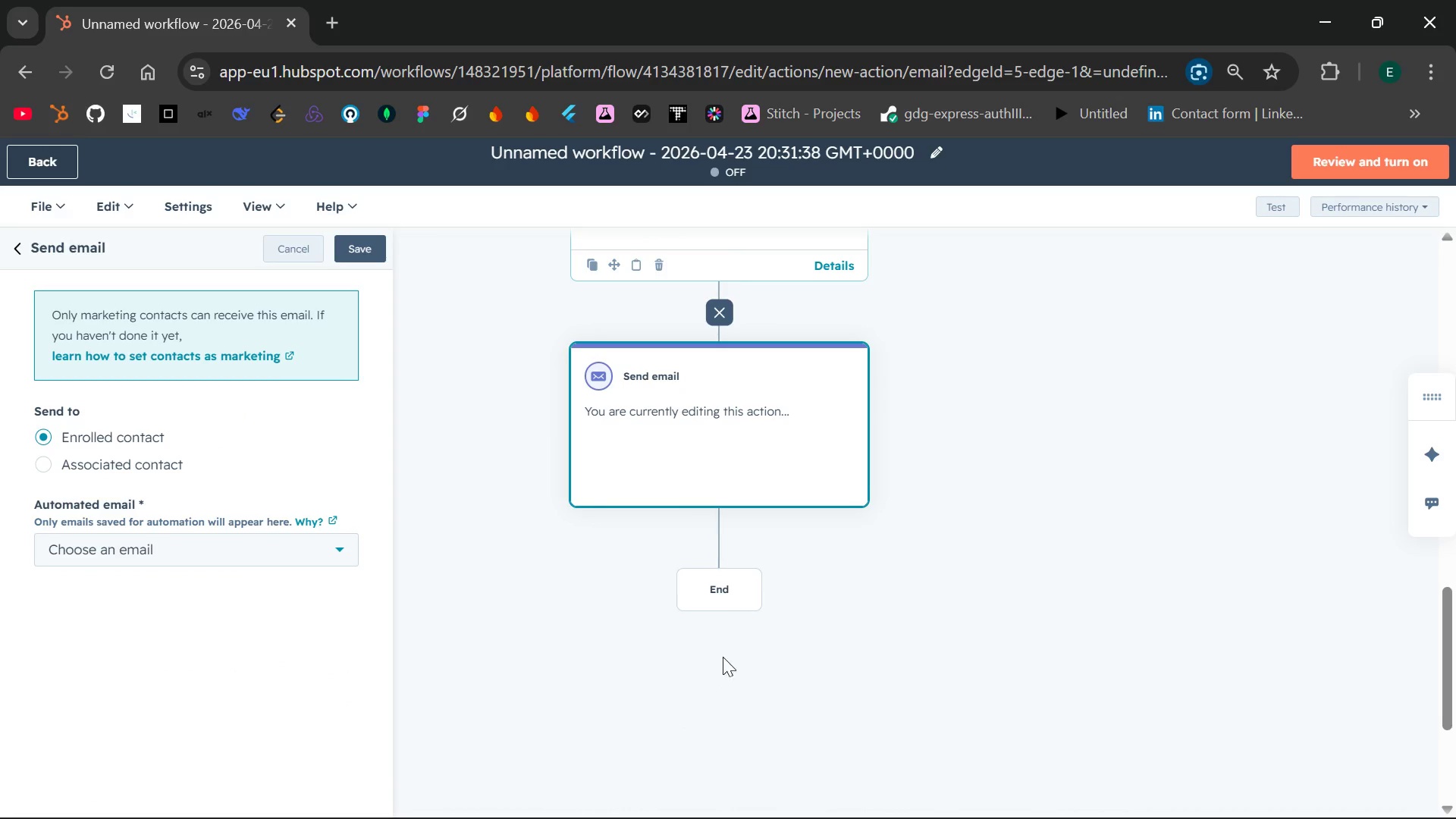 
wait(5.36)
 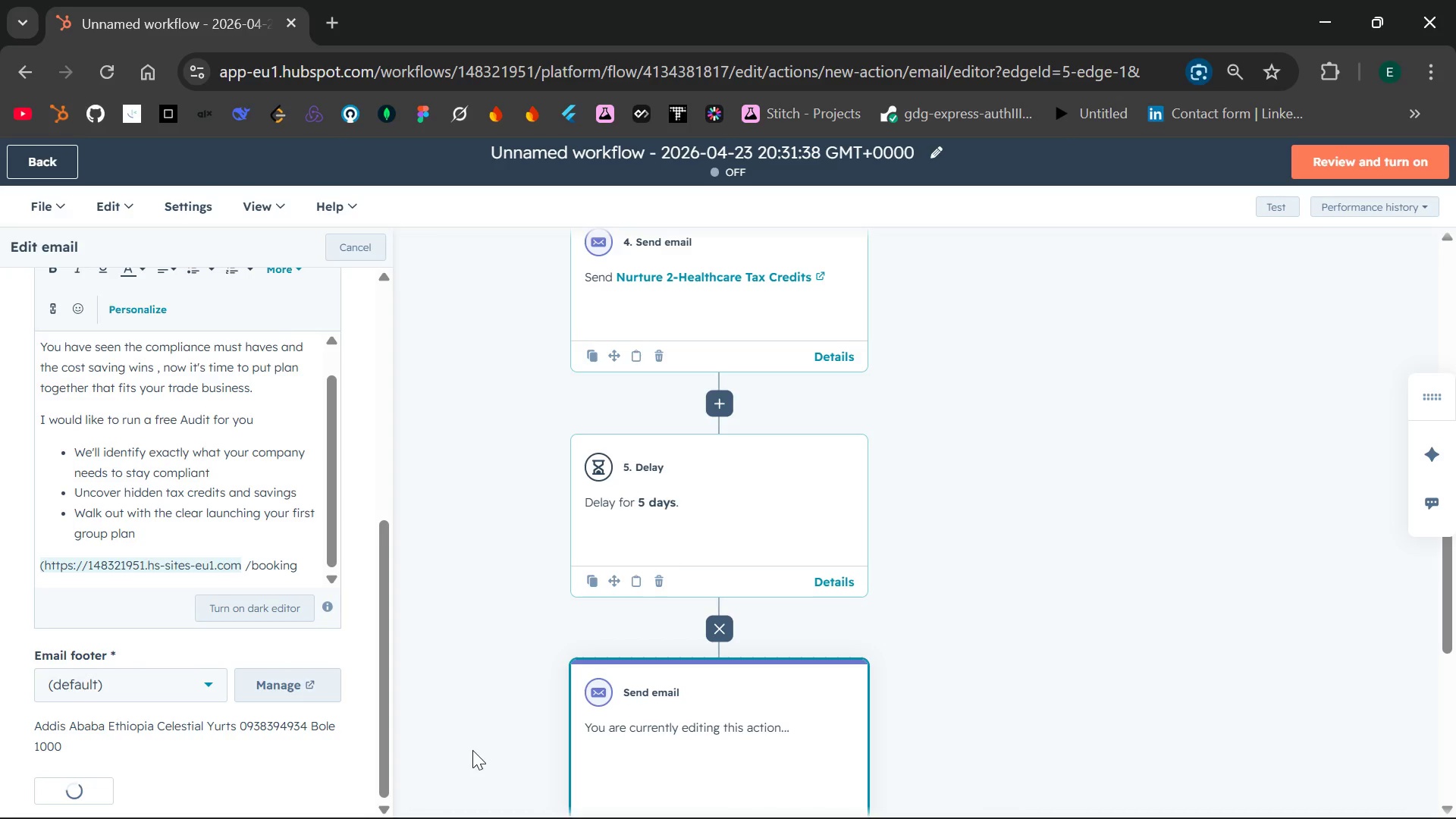 
left_click([359, 245])
 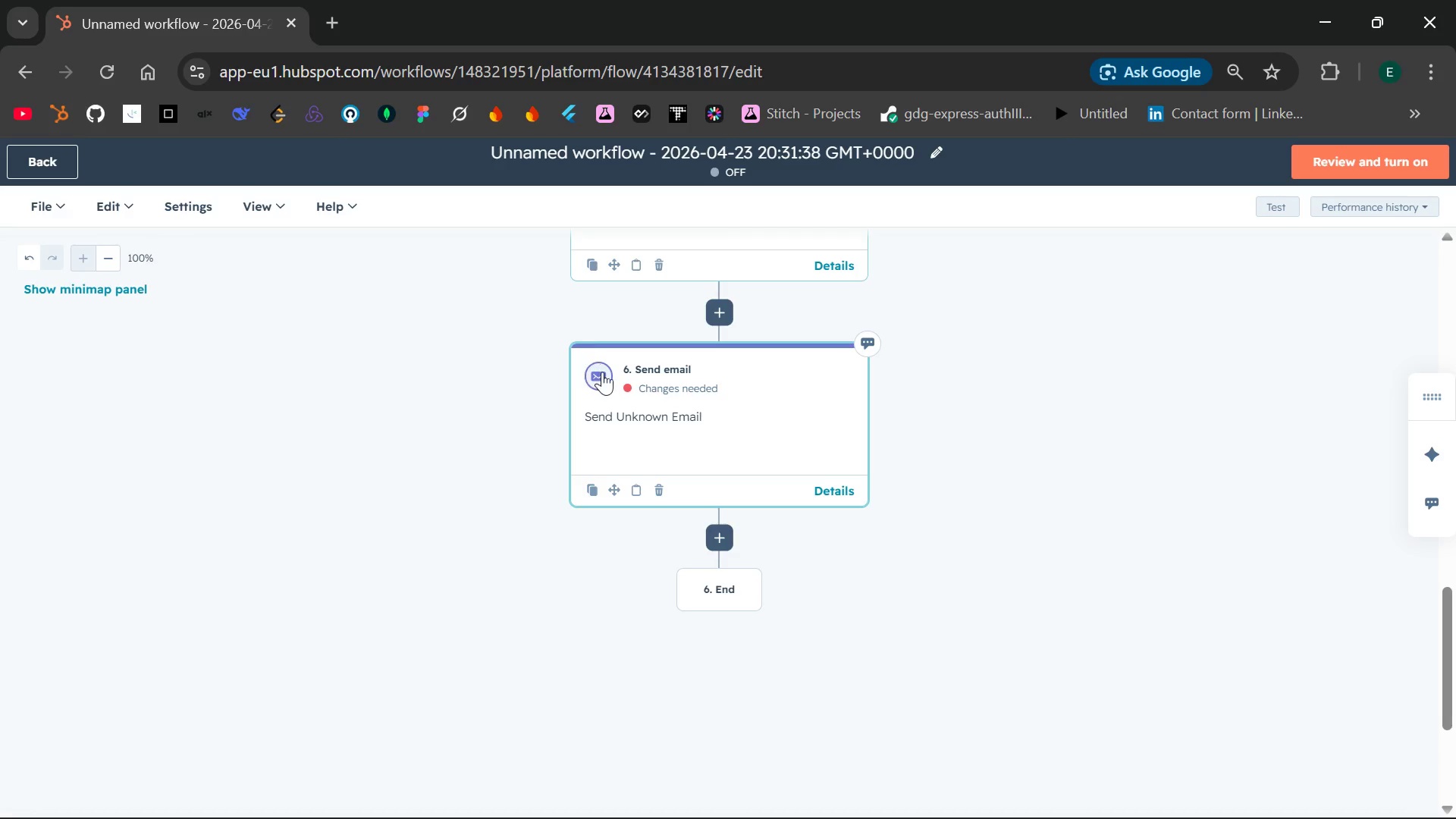 
wait(5.14)
 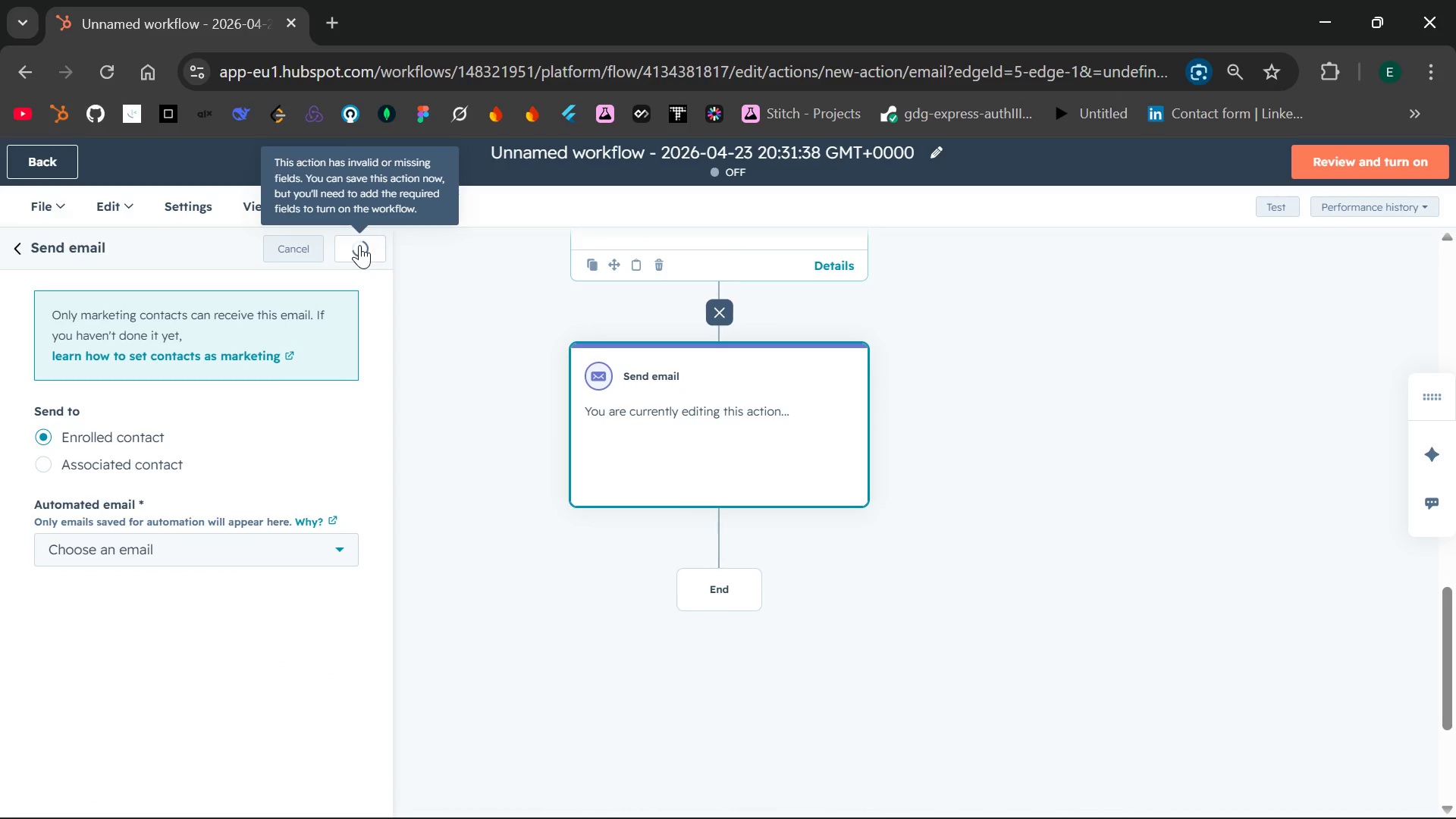 
left_click([661, 389])
 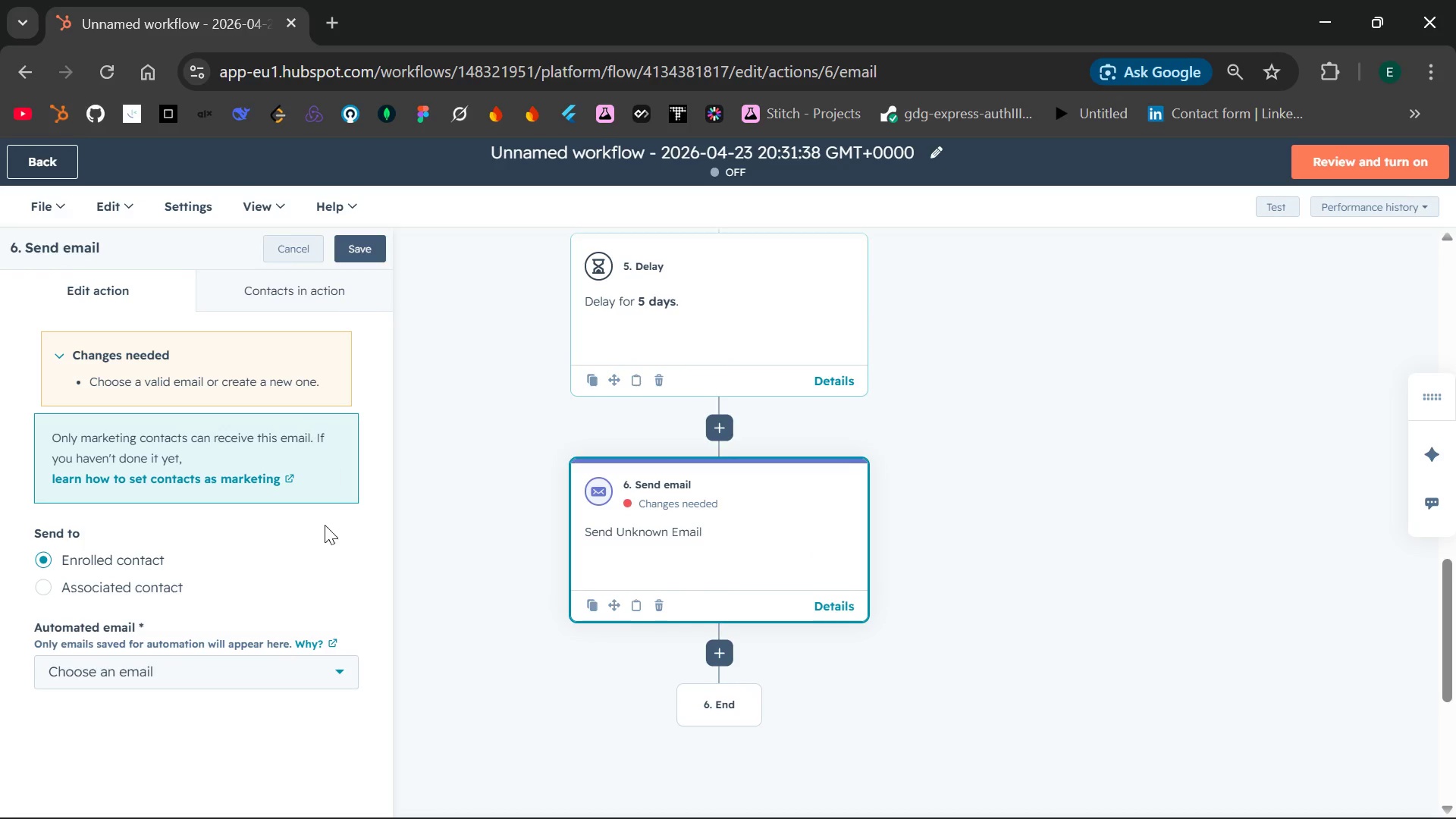 
left_click([331, 677])
 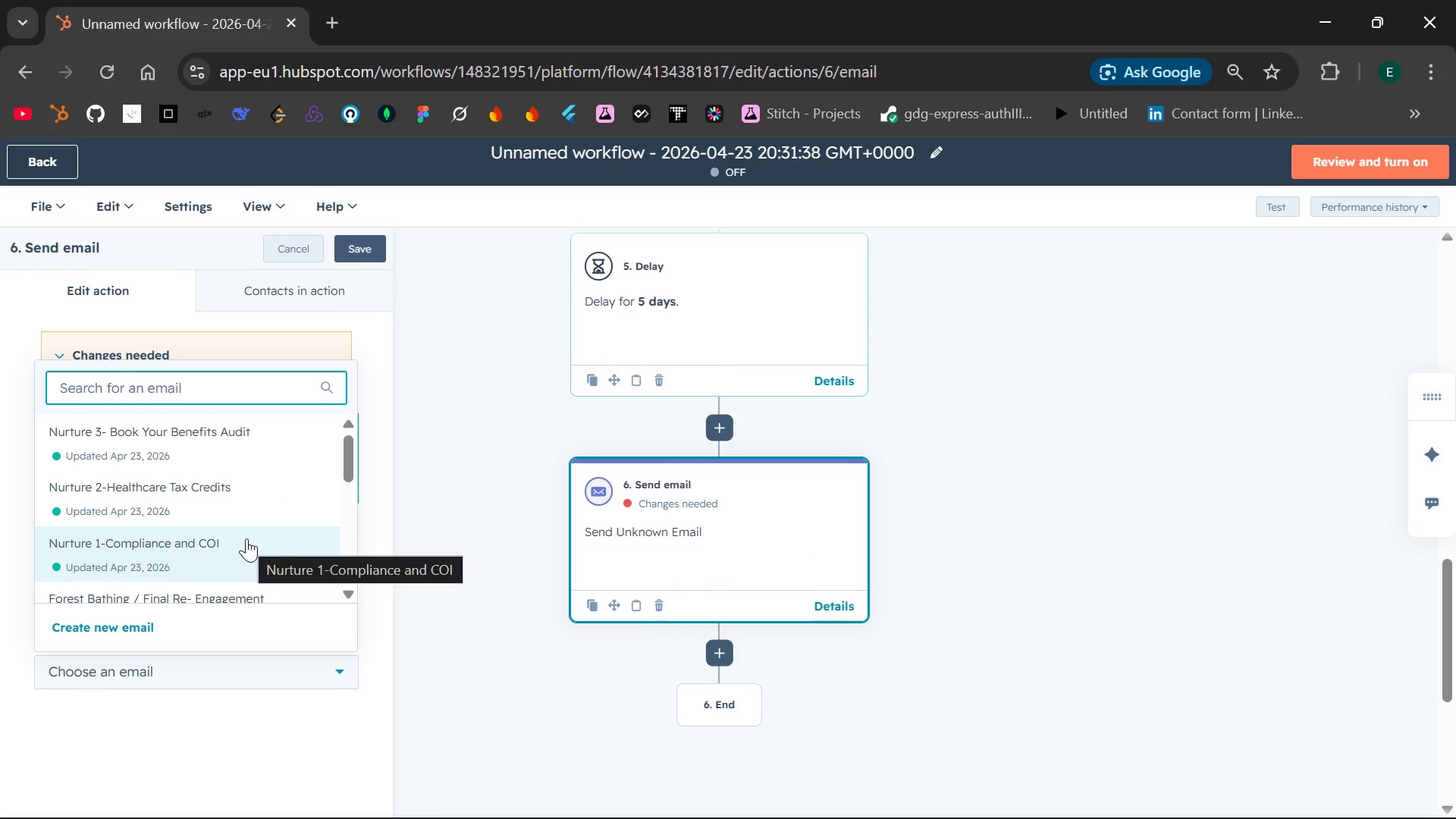 
left_click([202, 433])
 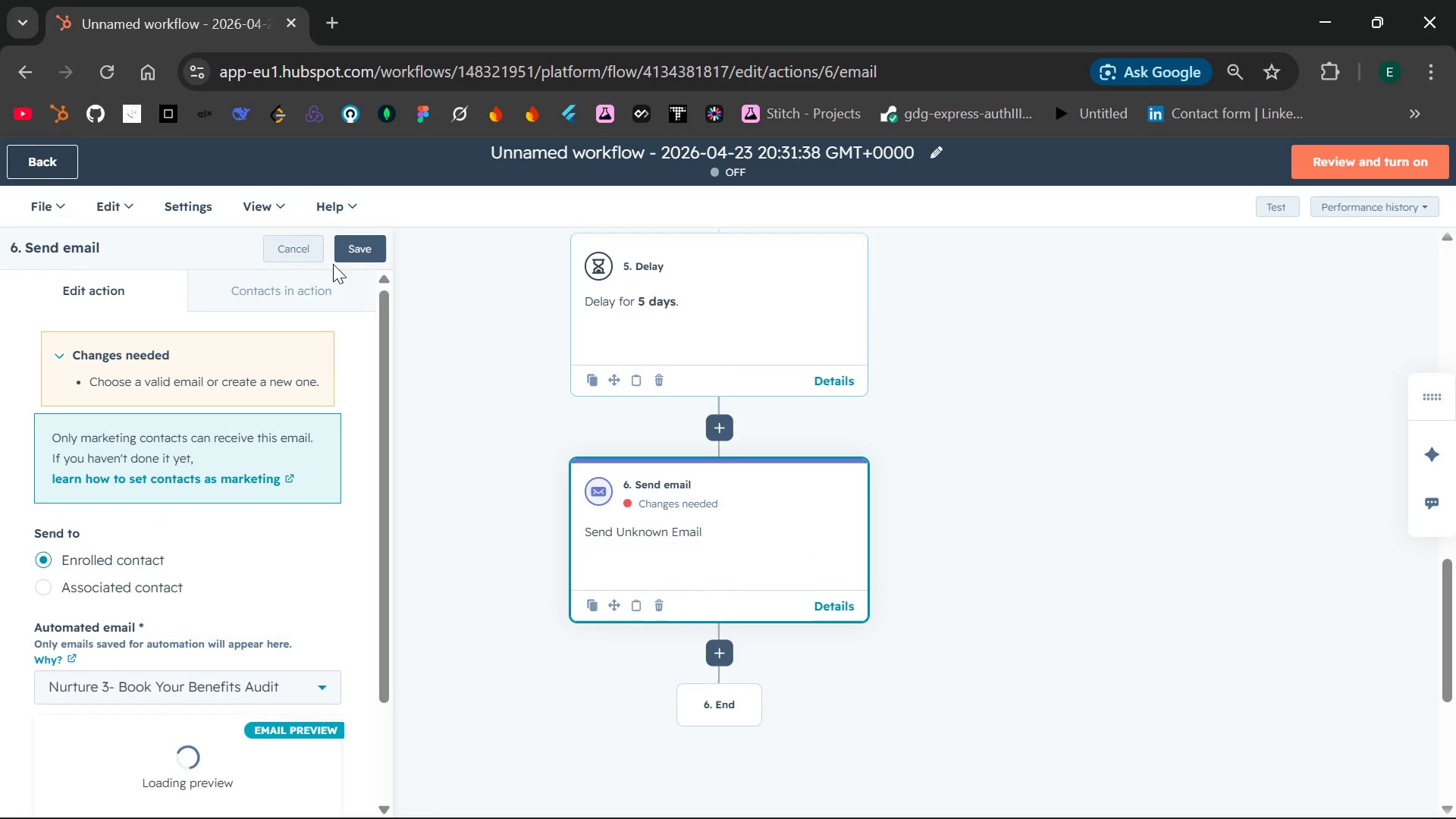 
left_click([357, 243])
 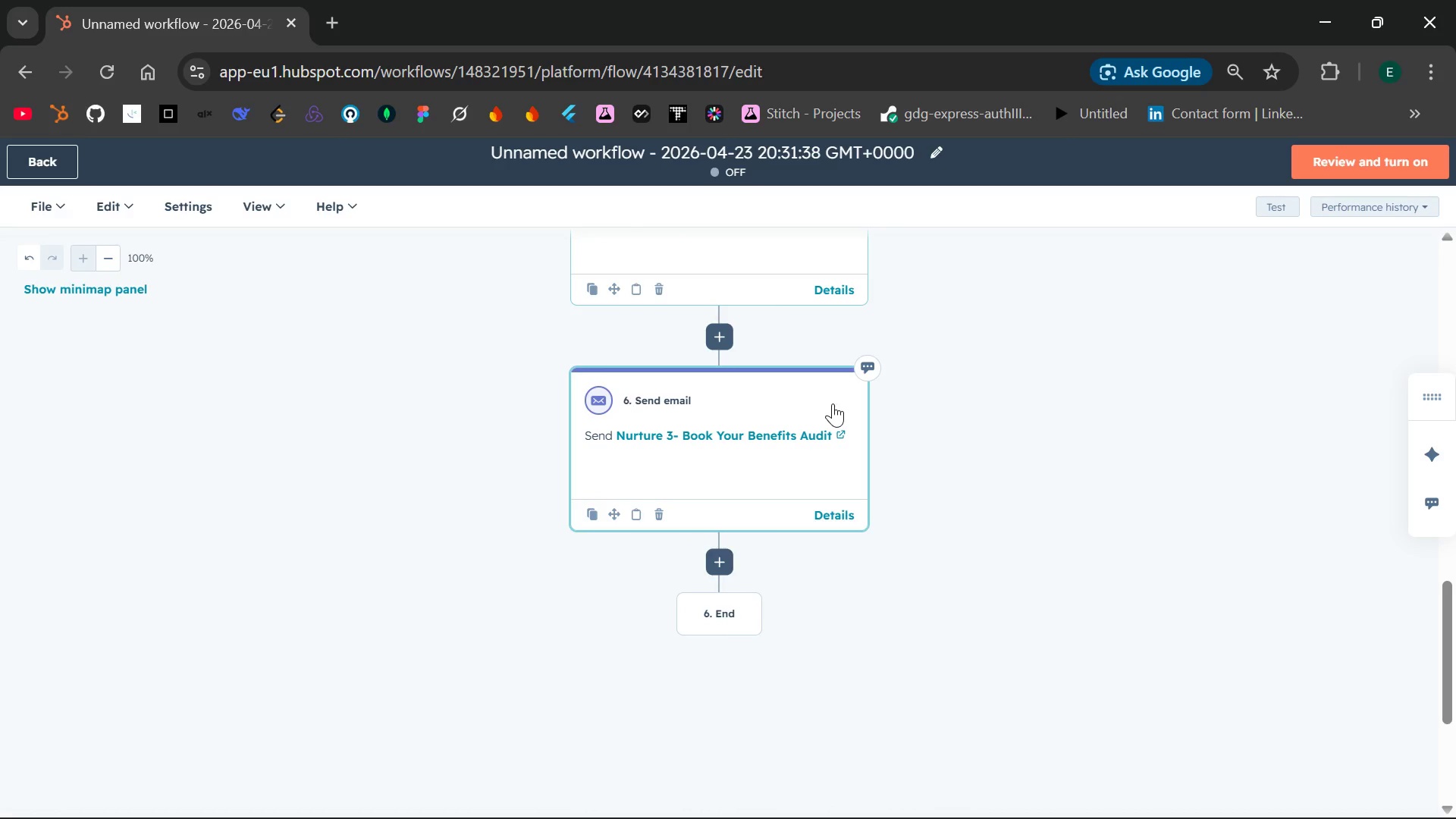 
wait(29.62)
 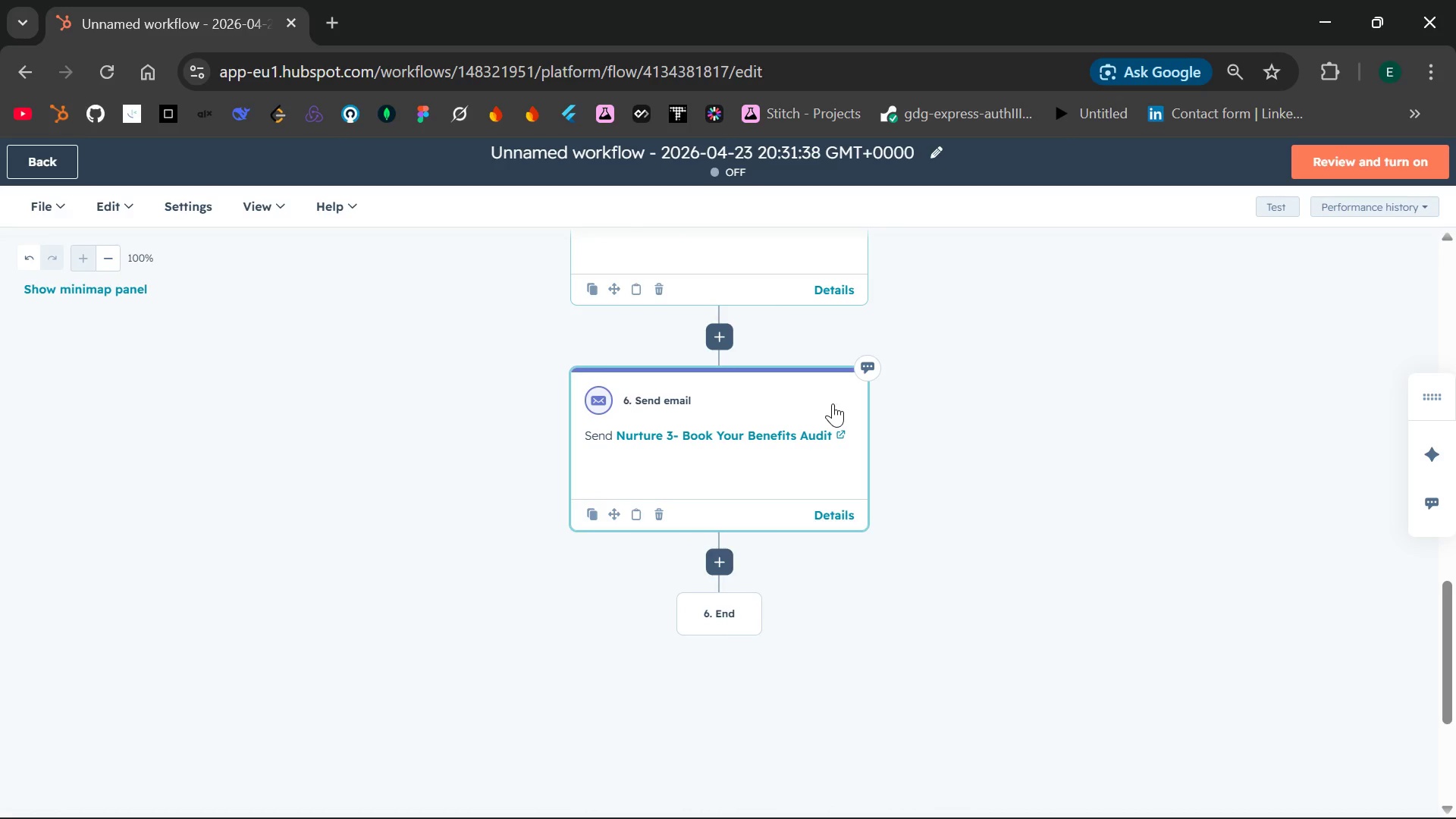 
left_click([947, 460])
 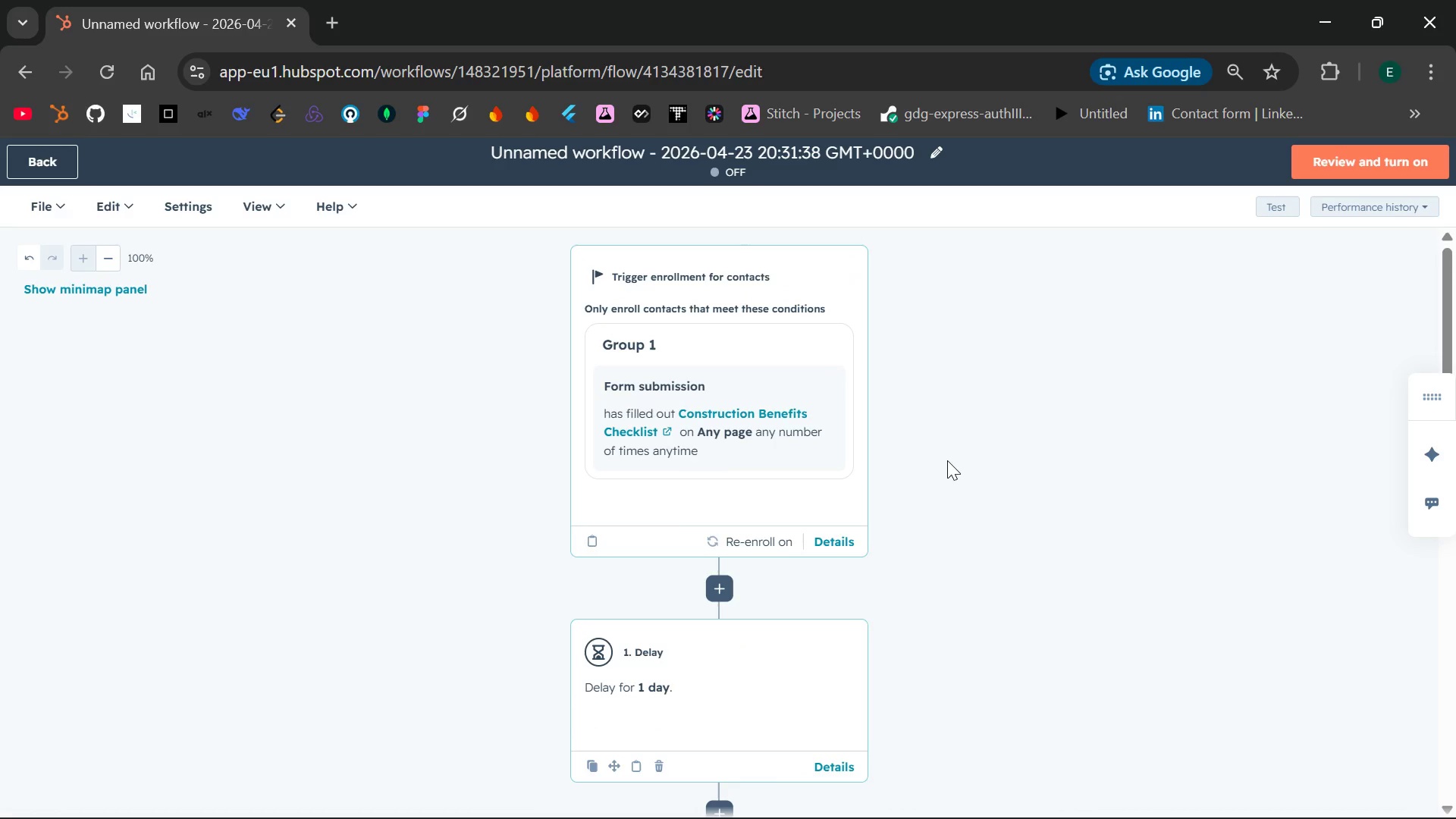 
wait(9.22)
 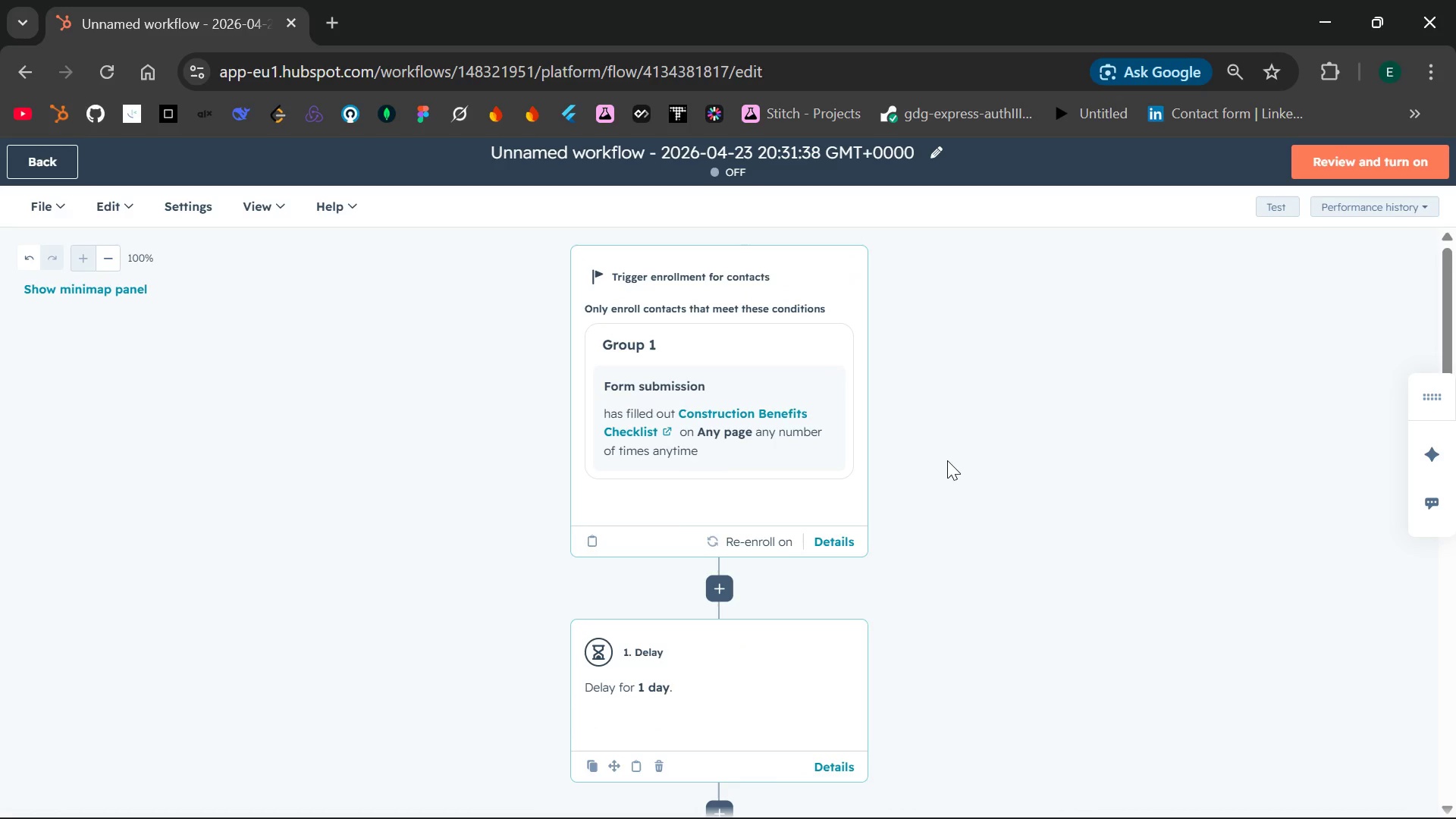 
key(Control+Minus)
 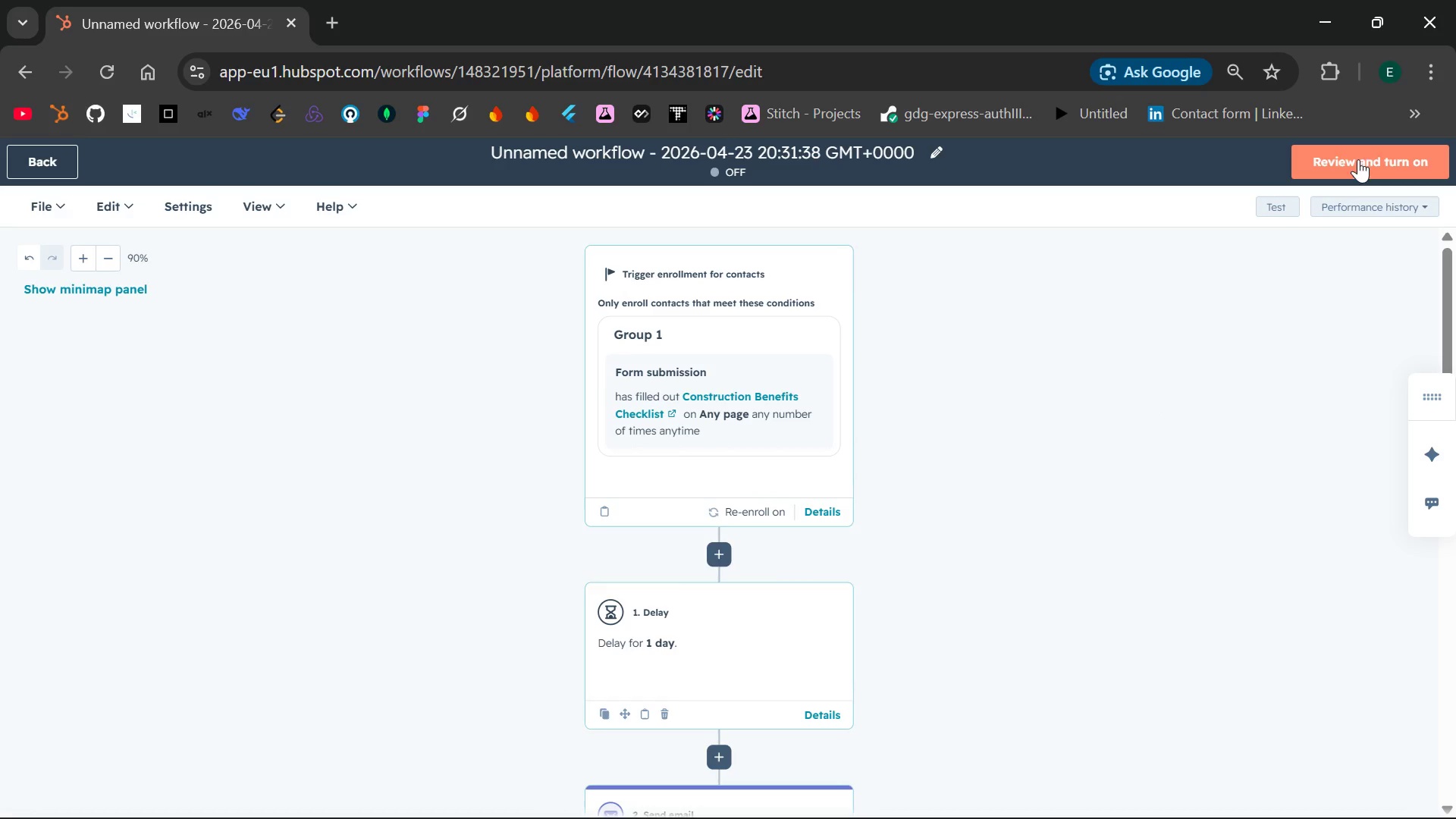 
left_click([1358, 151])
 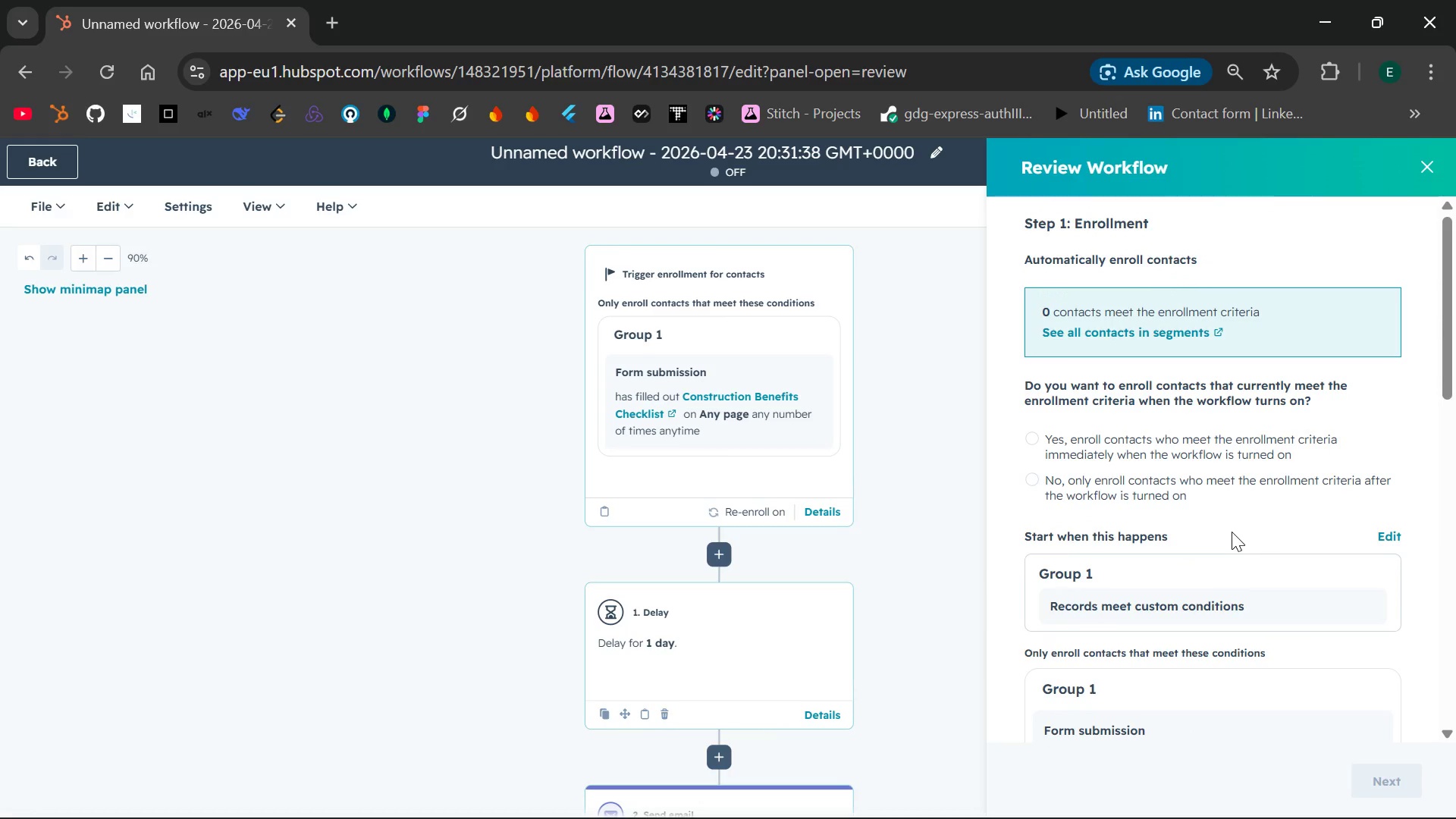 
wait(27.58)
 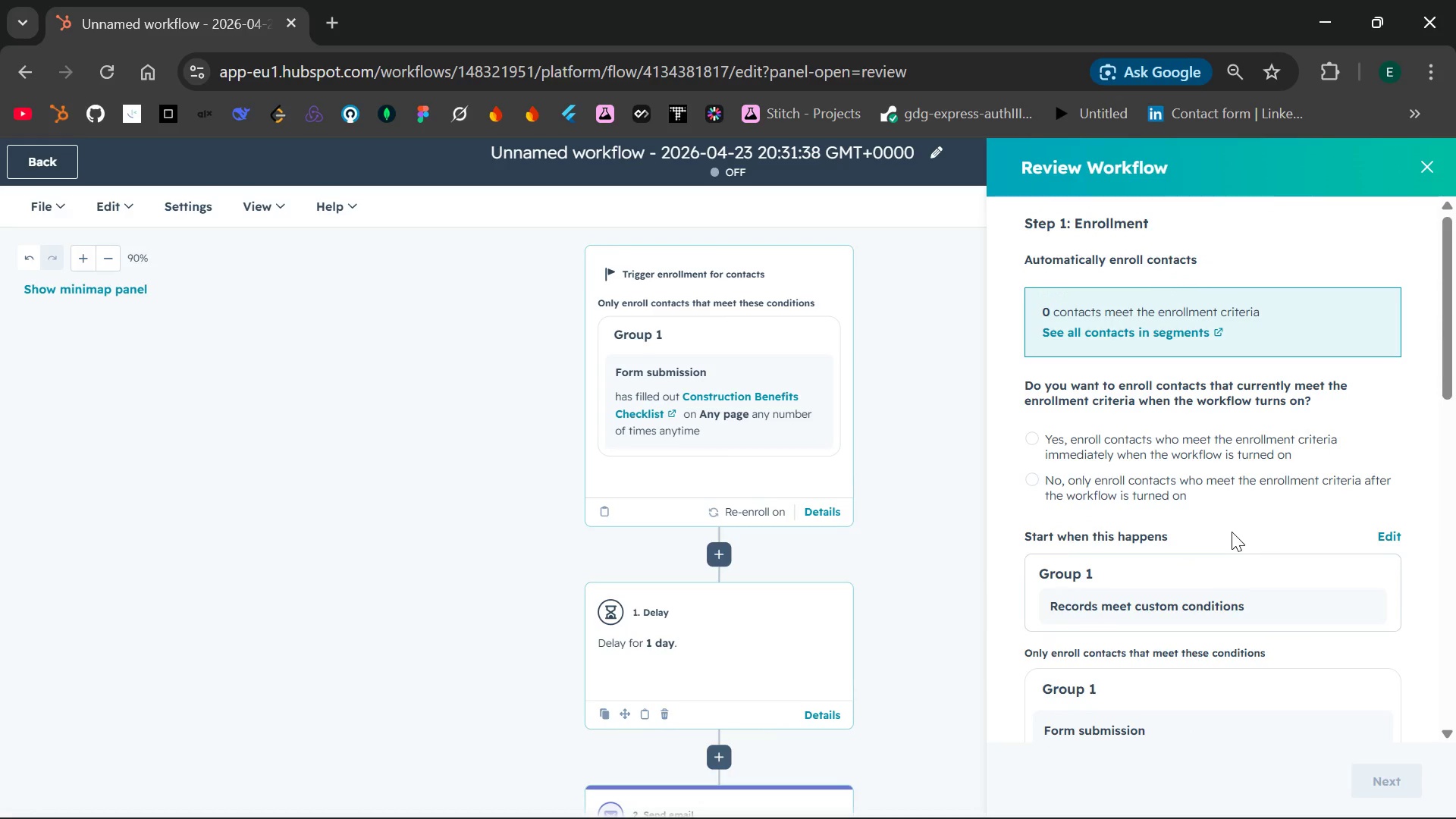 
left_click([1244, 532])
 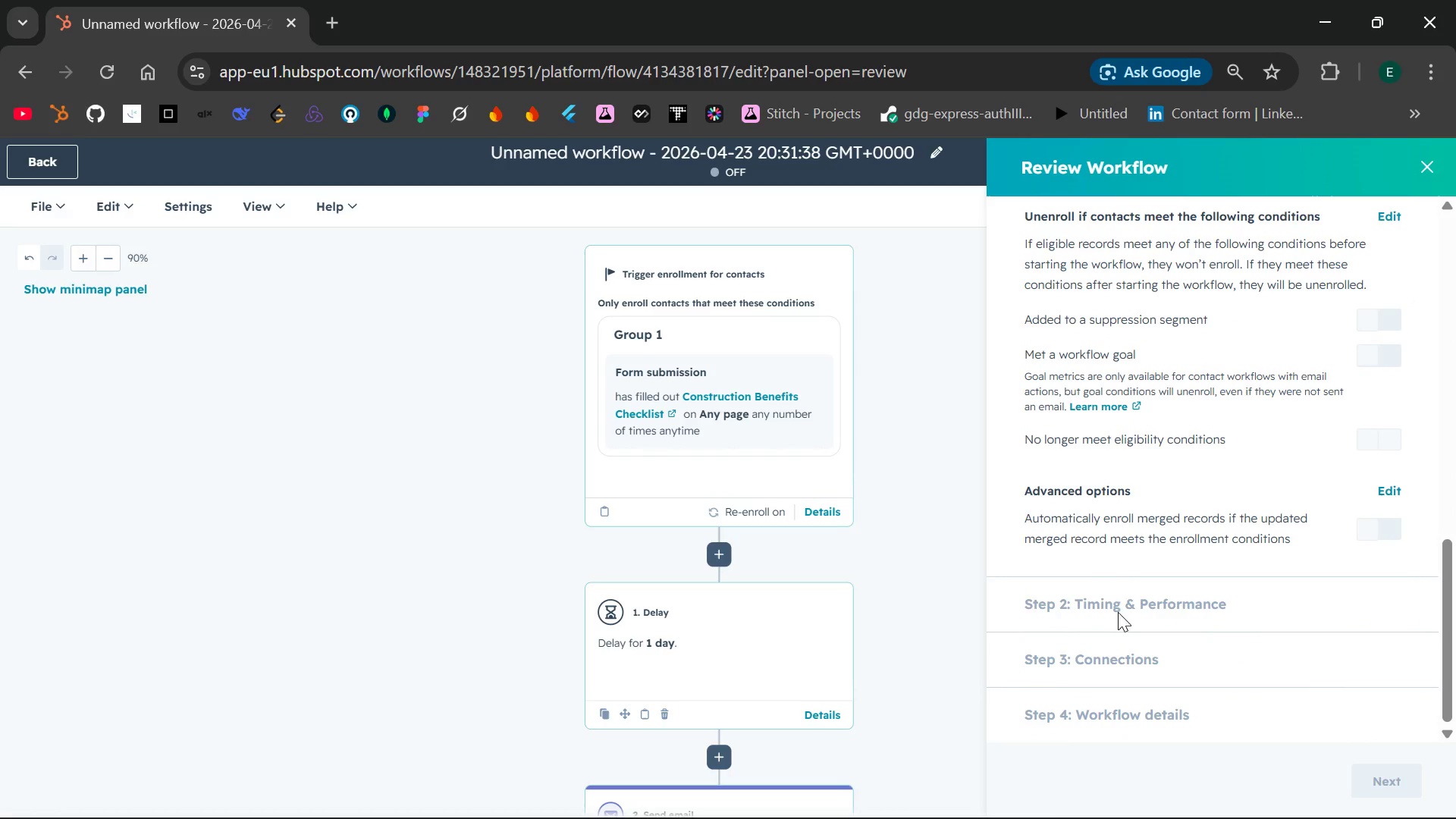 
wait(7.12)
 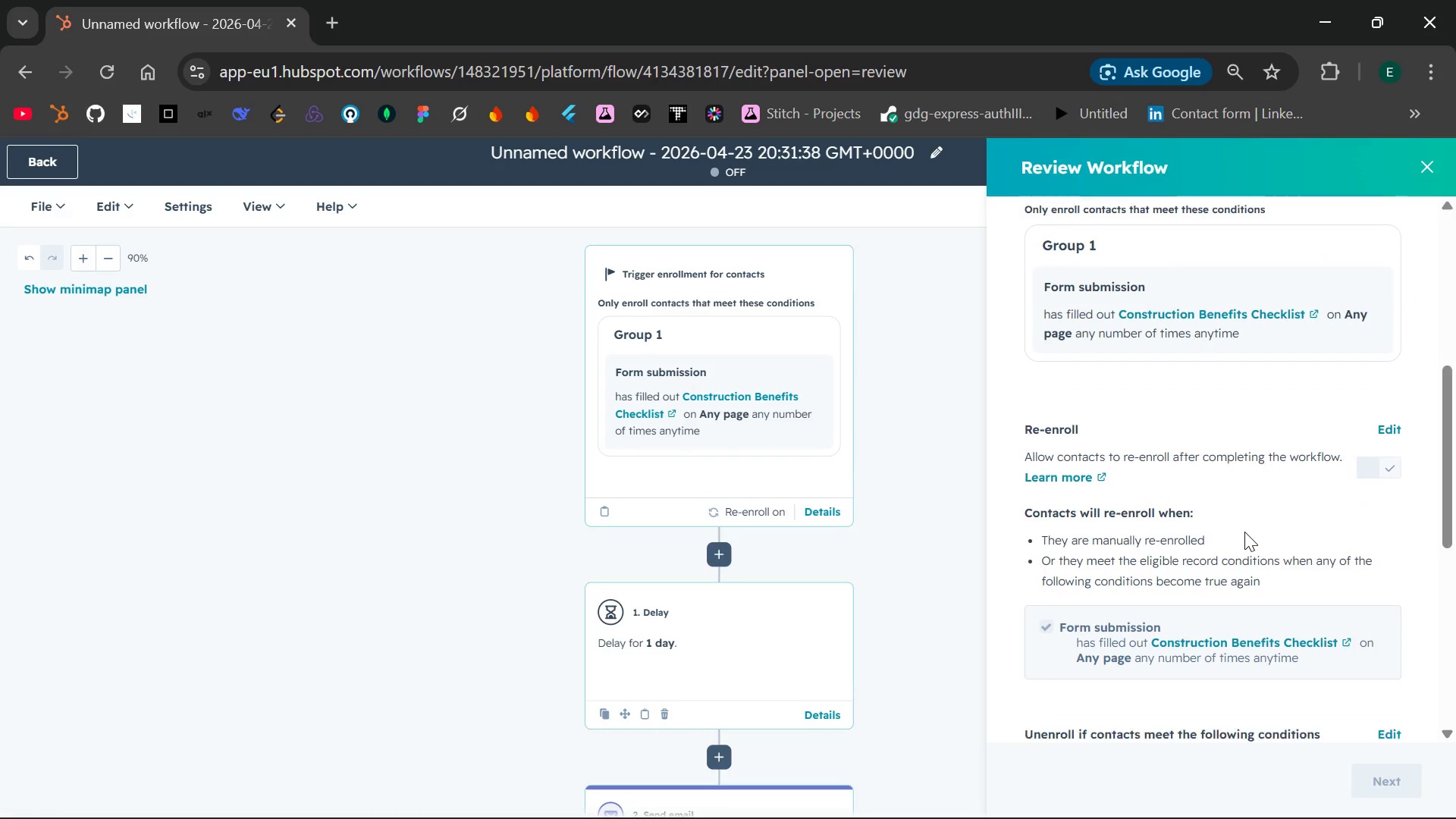 
left_click([1433, 163])
 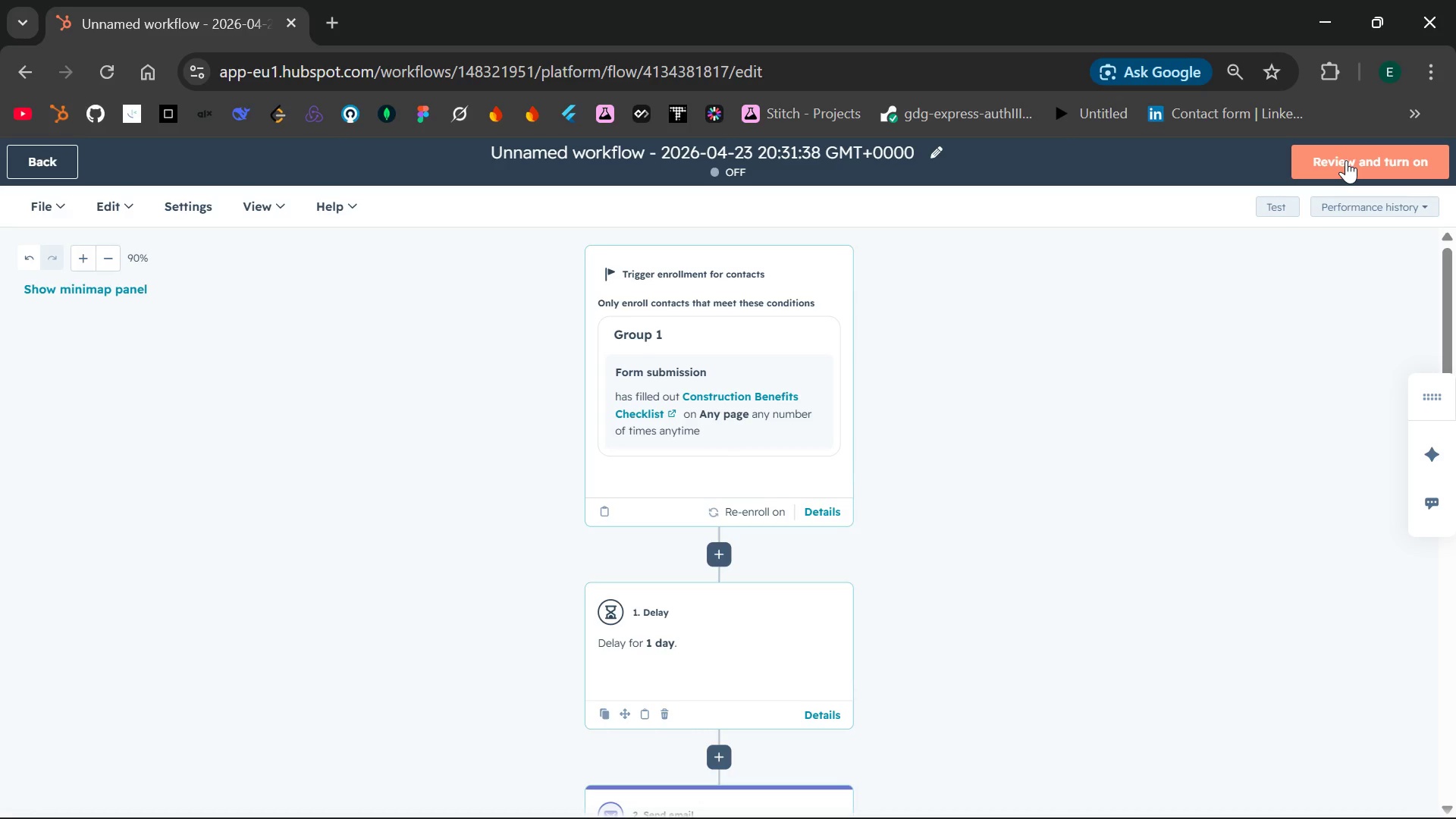 
left_click([1346, 160])
 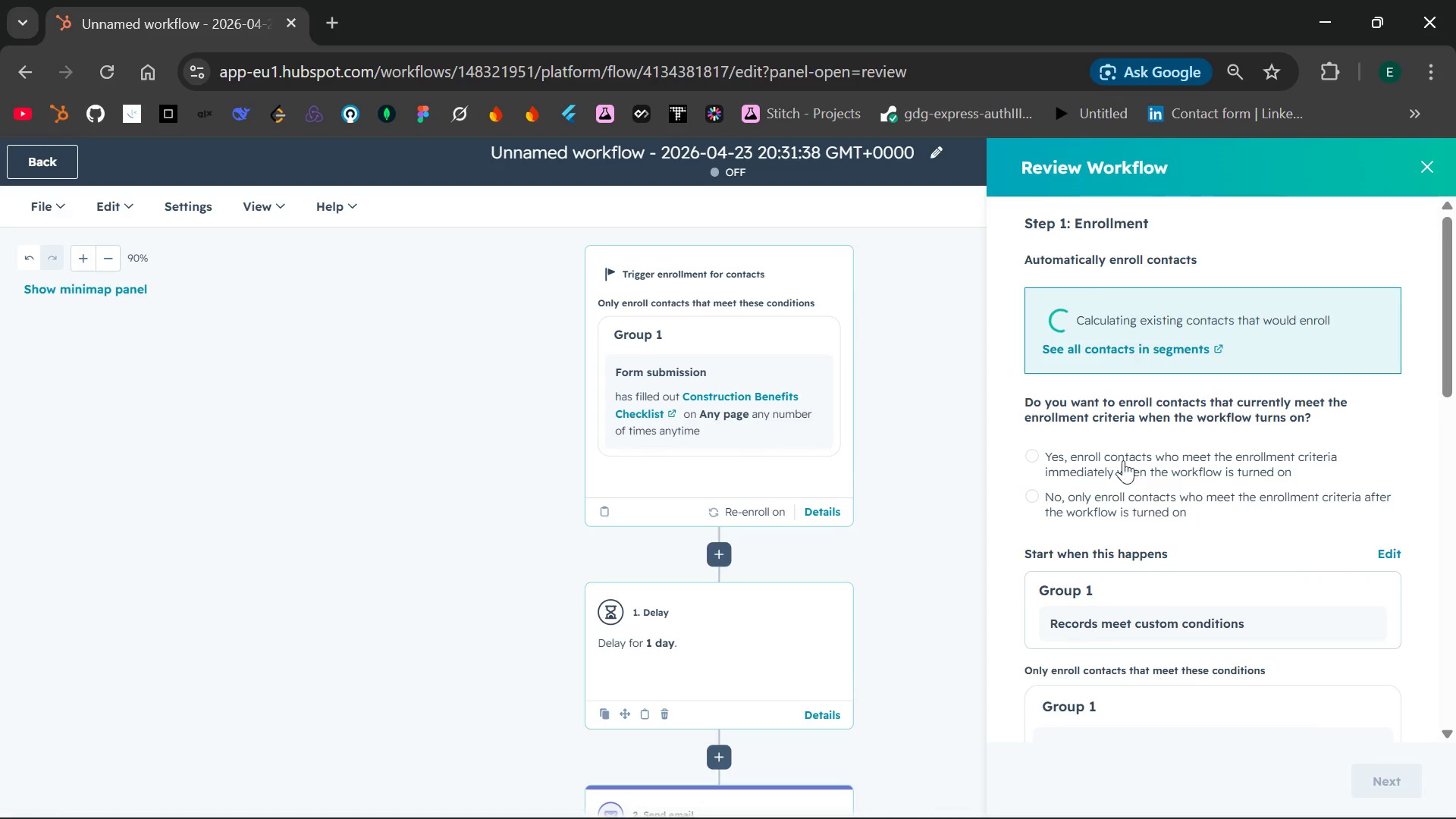 
left_click([1038, 457])
 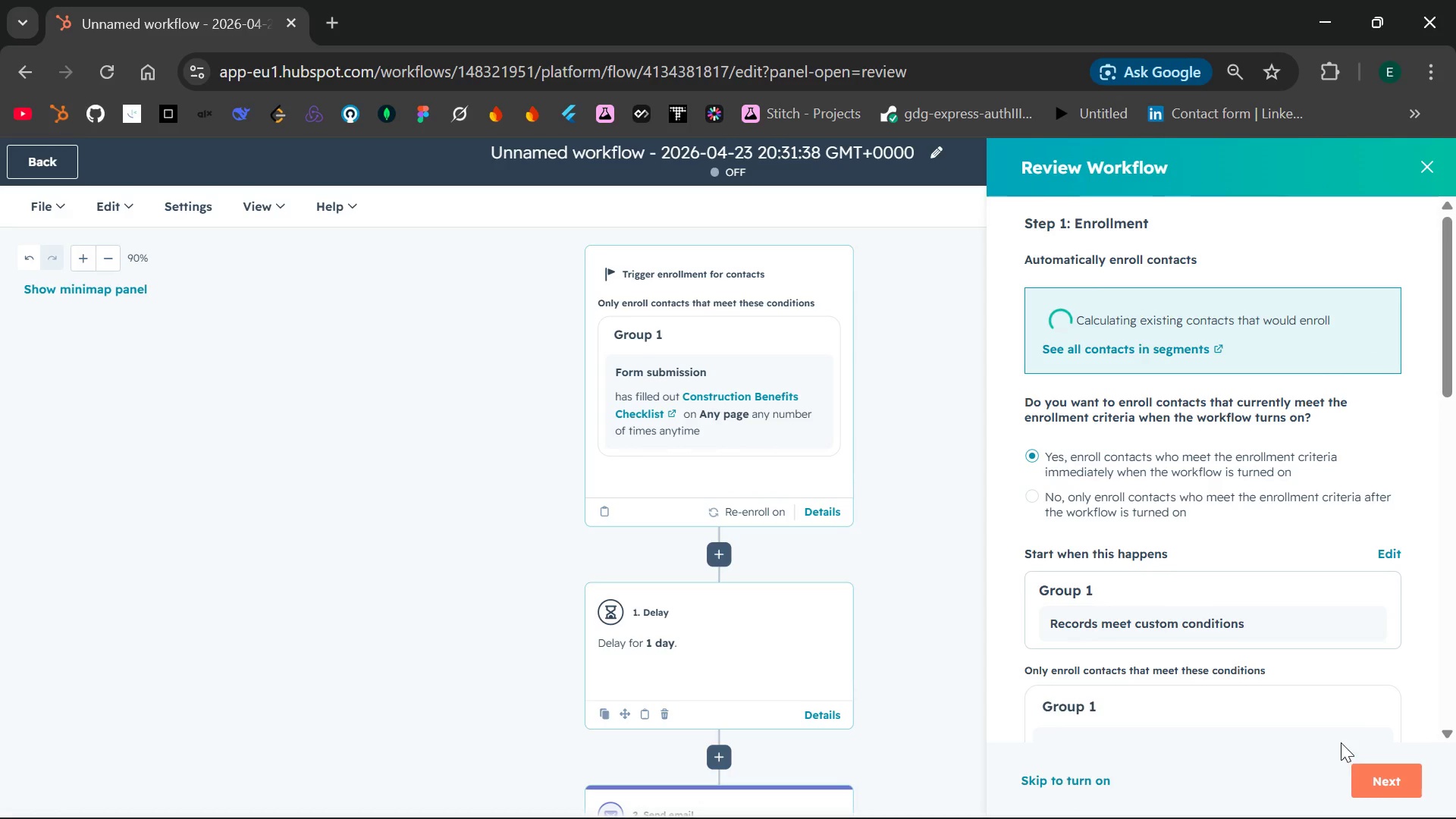 
left_click([1376, 786])
 